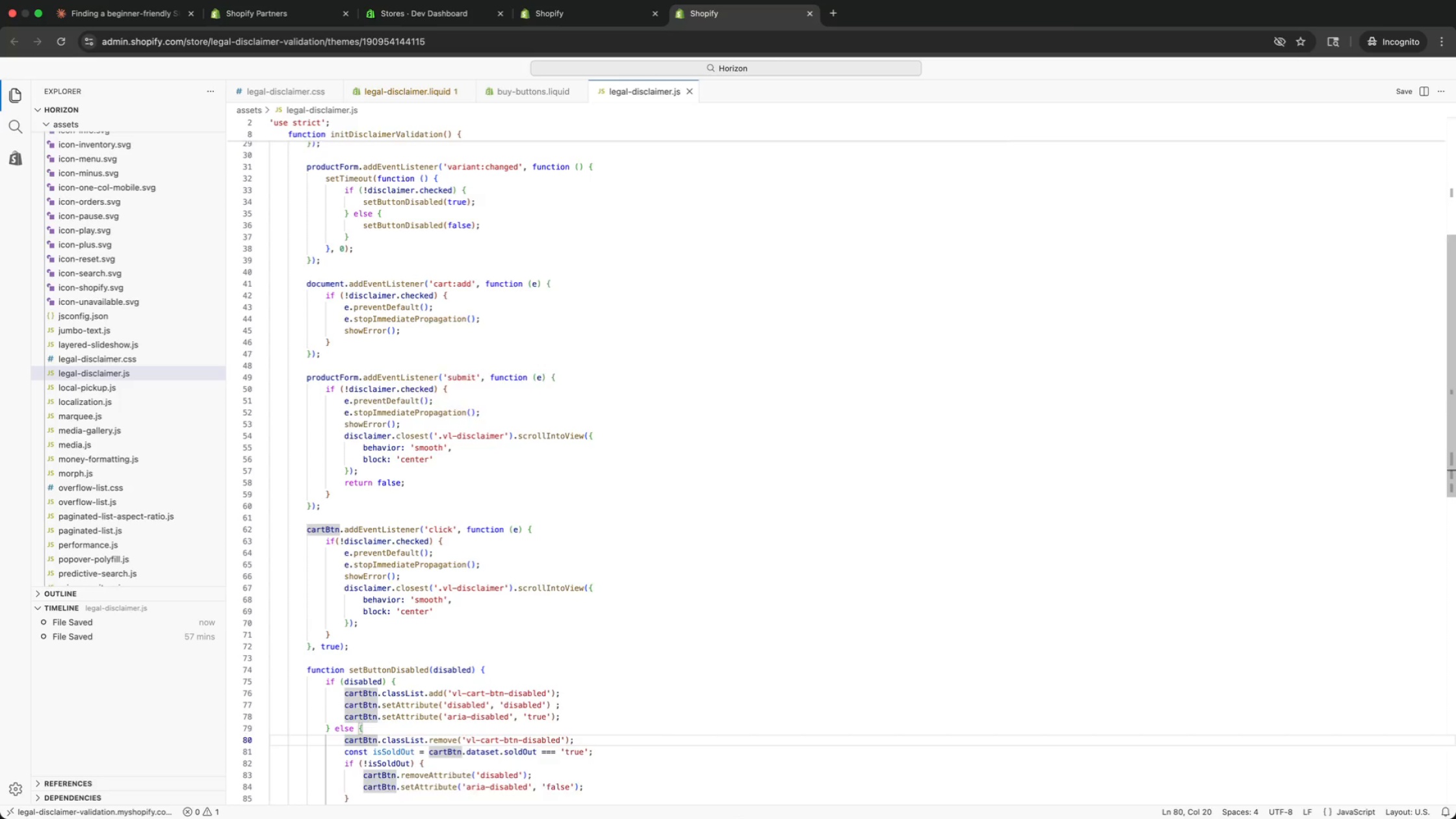 
key(ArrowDown)
 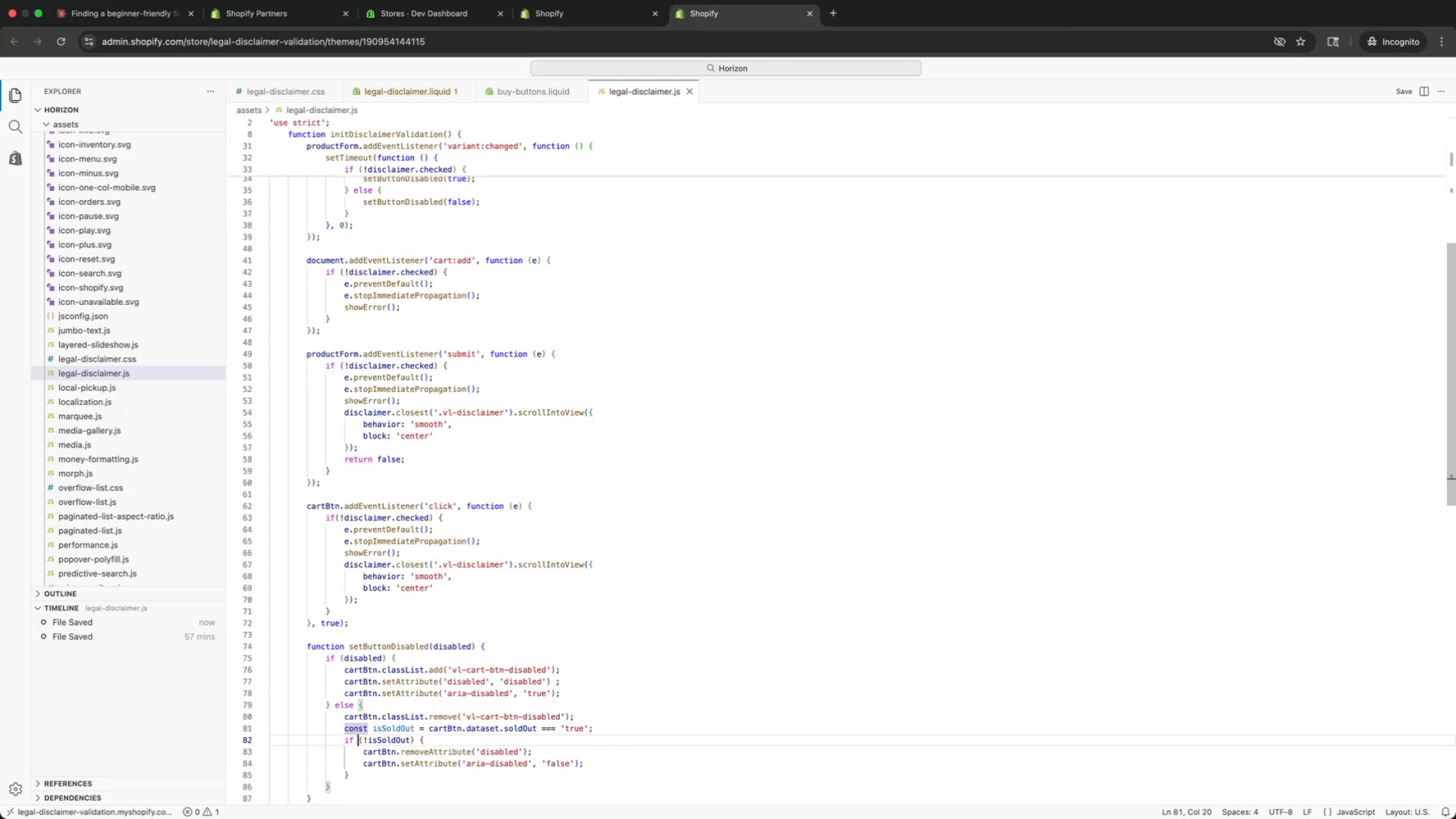 
key(ArrowDown)
 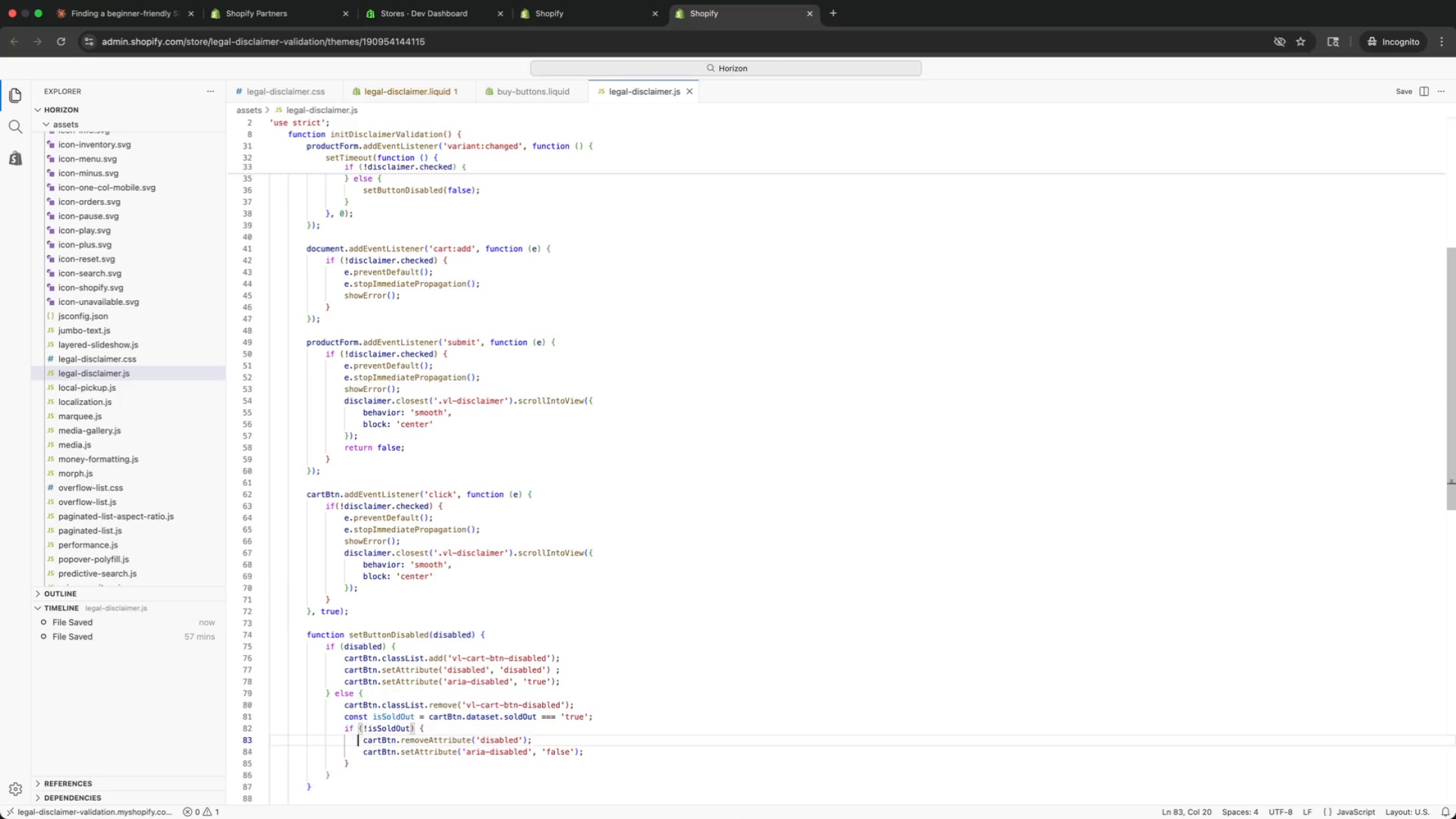 
key(ArrowDown)
 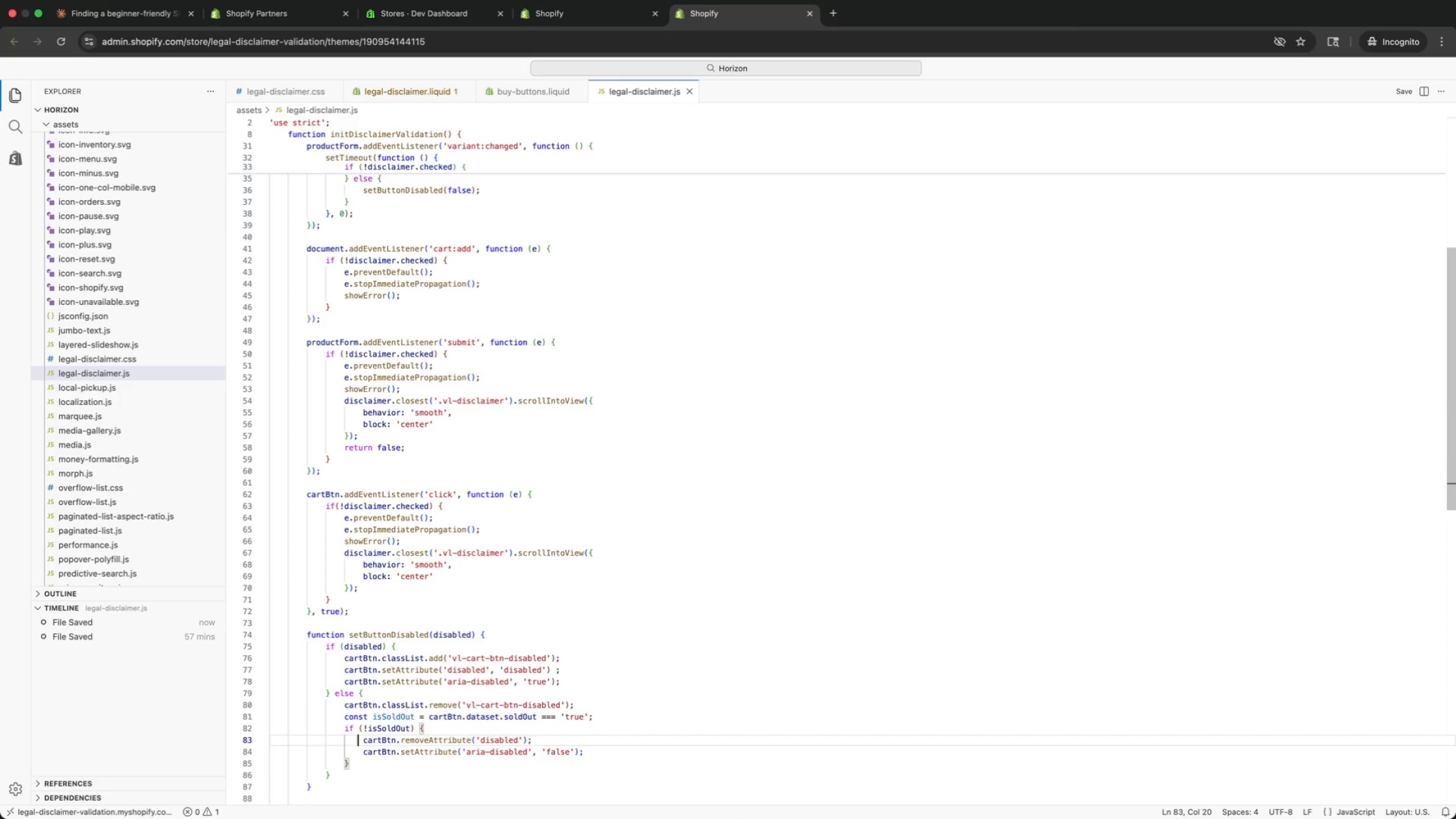 
key(ArrowDown)
 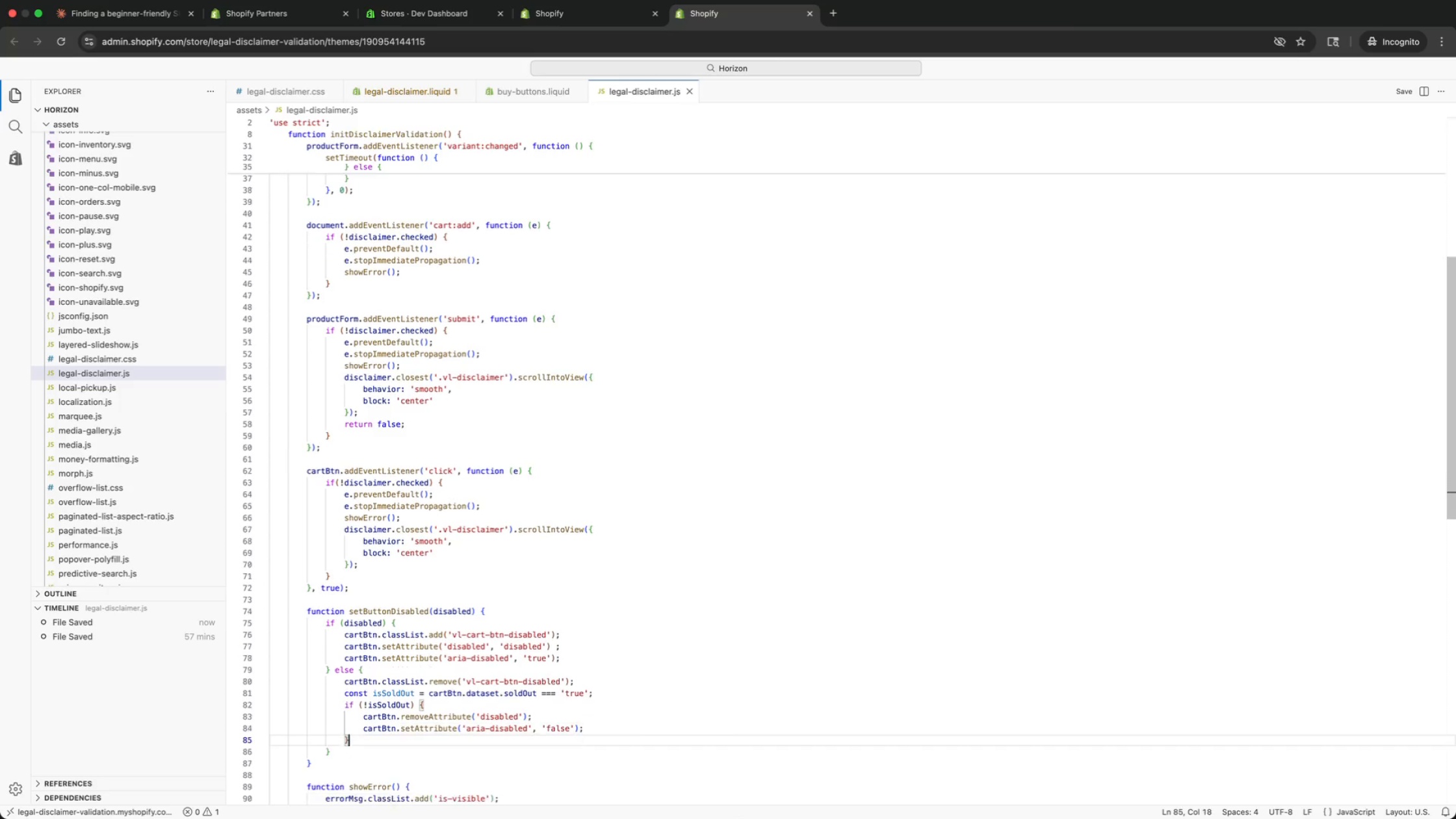 
key(ArrowDown)
 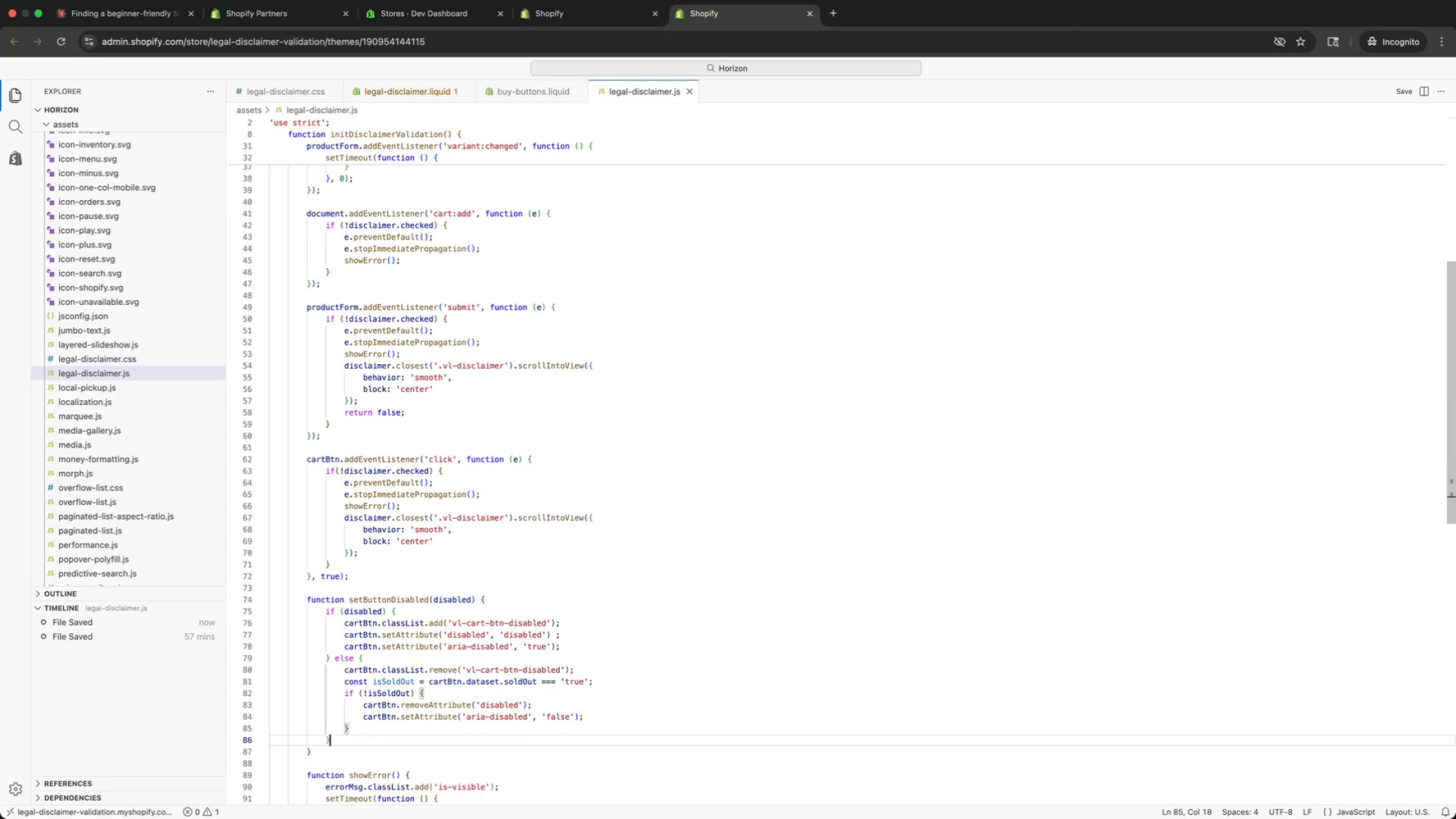 
key(ArrowDown)
 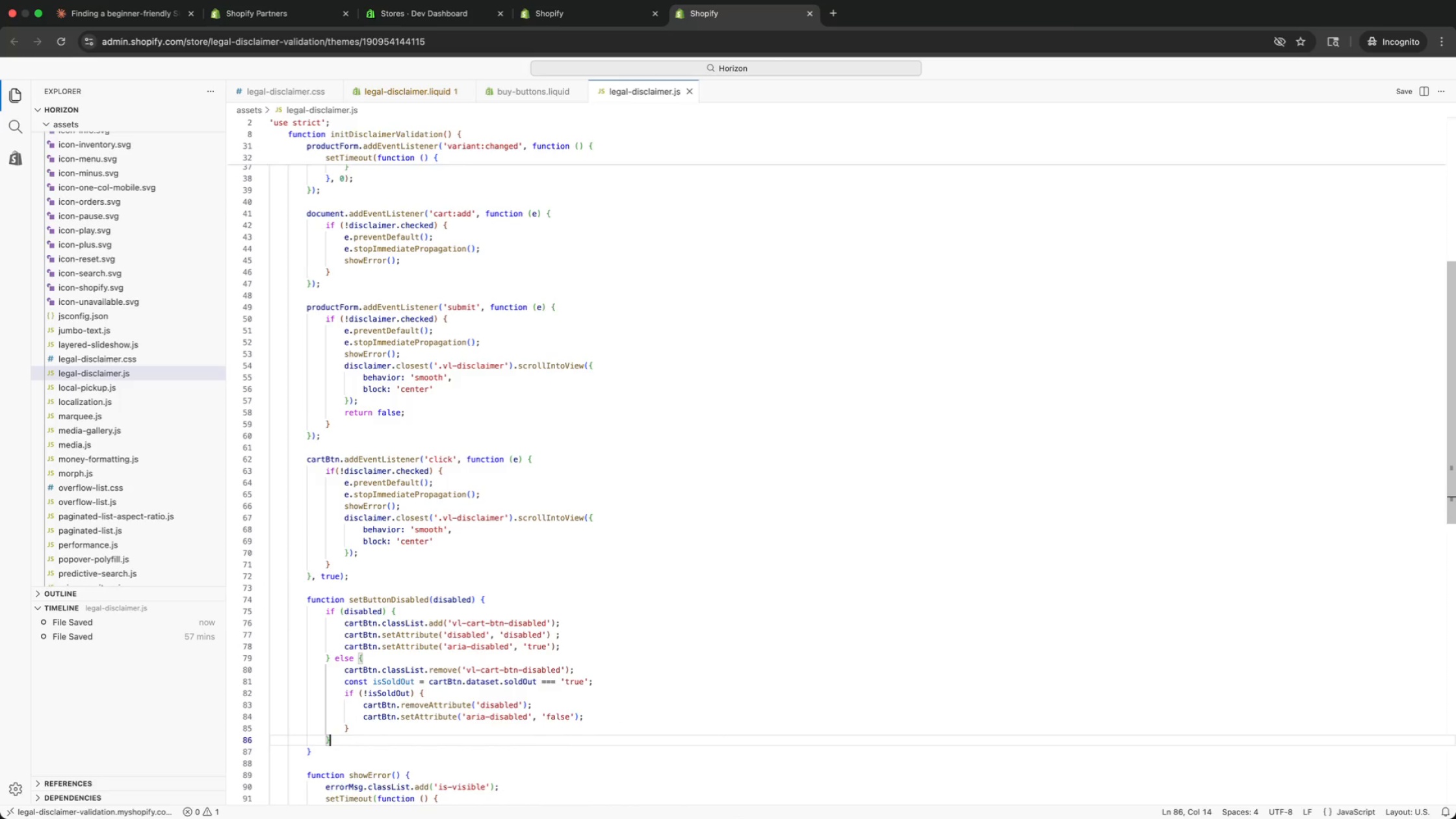 
key(ArrowDown)
 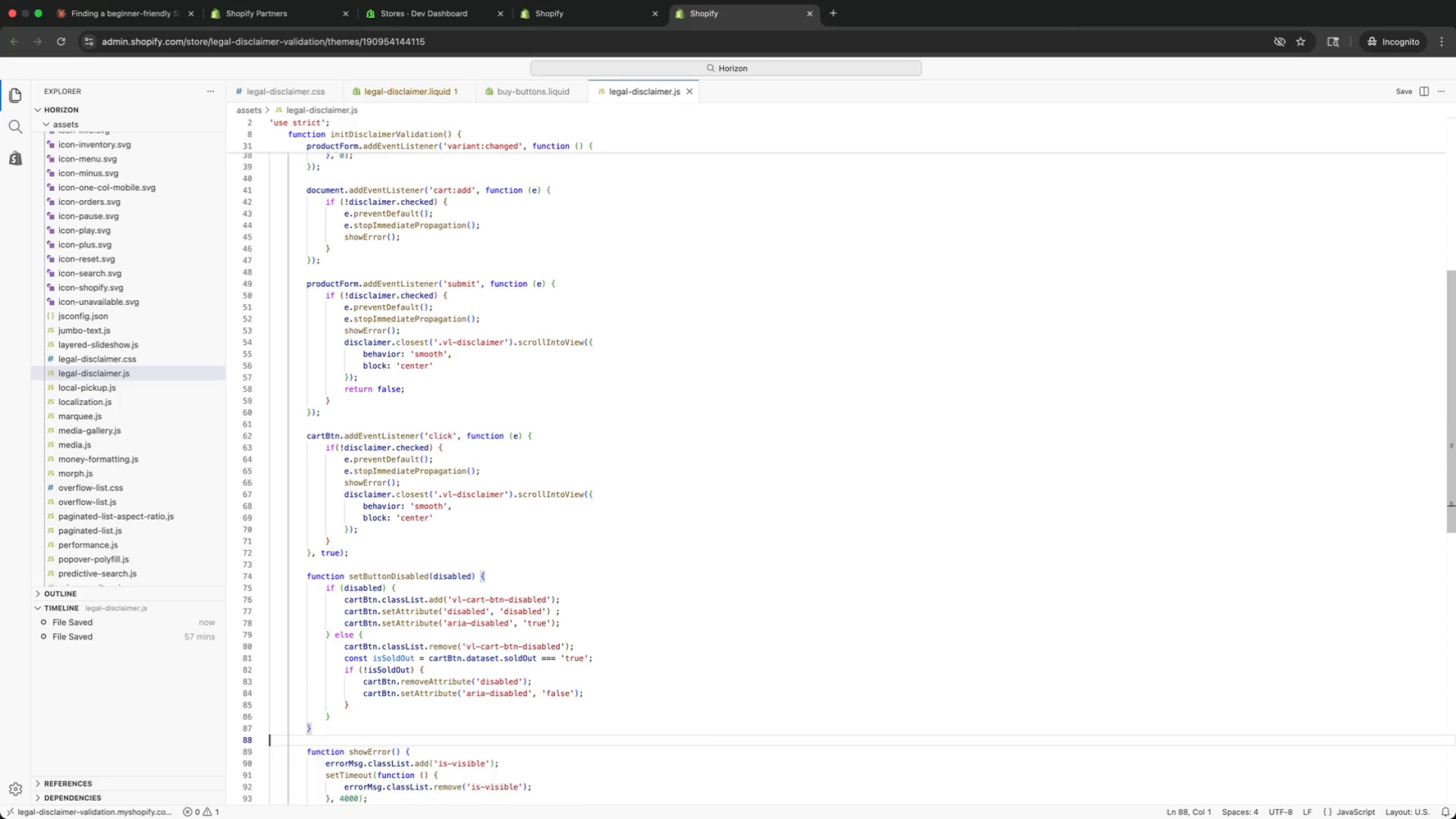 
key(ArrowDown)
 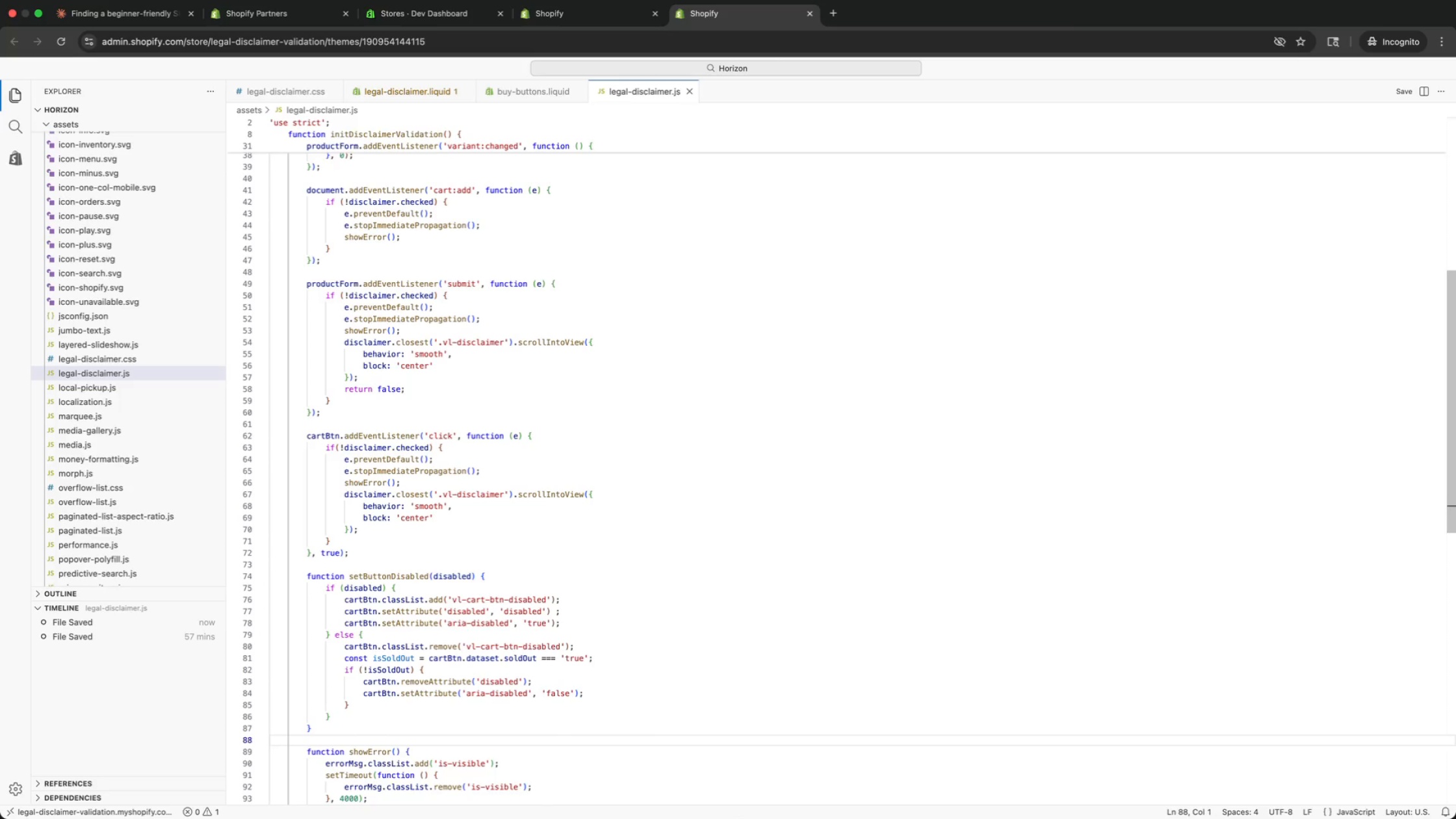 
key(ArrowDown)
 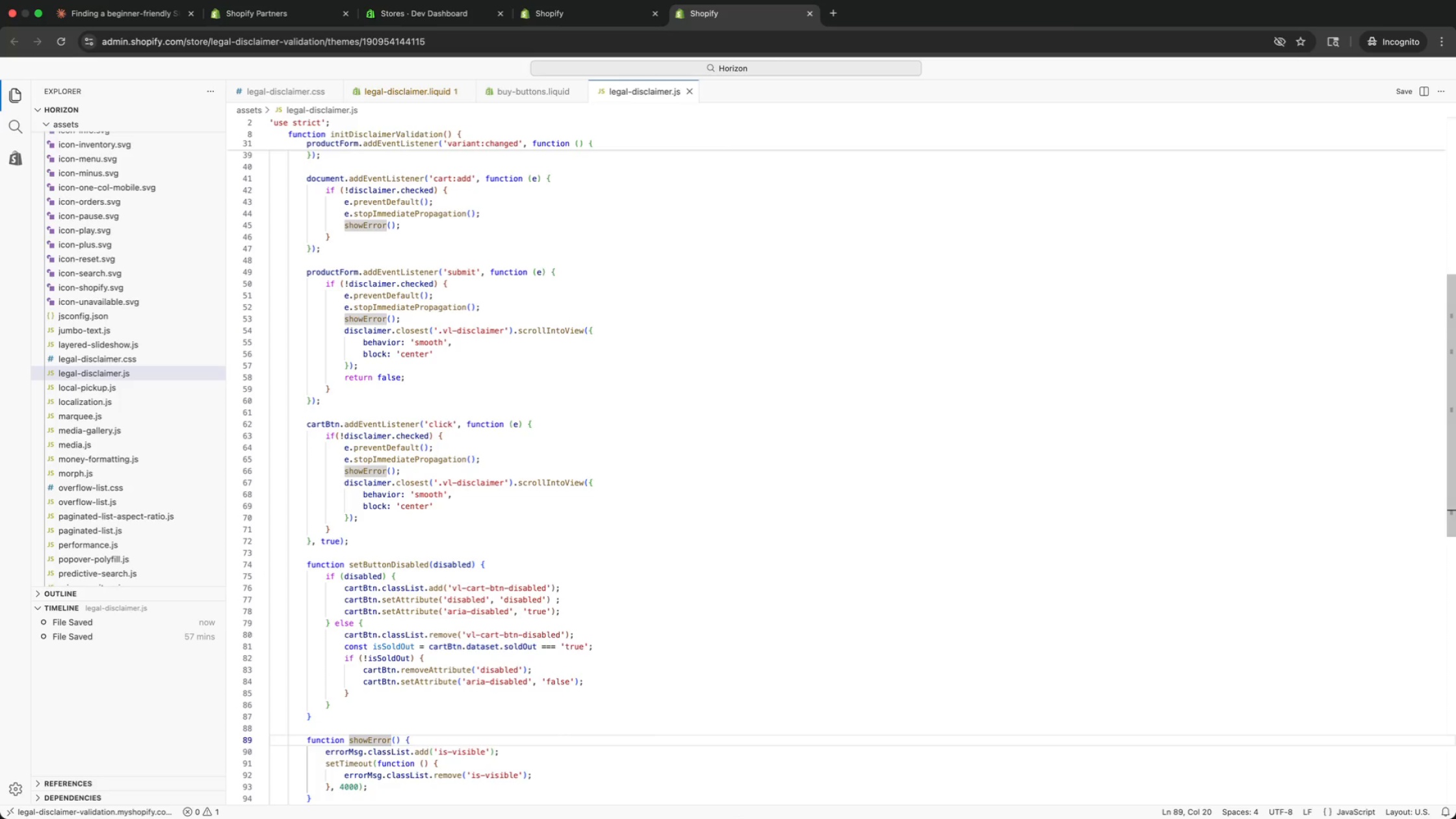 
key(ArrowDown)
 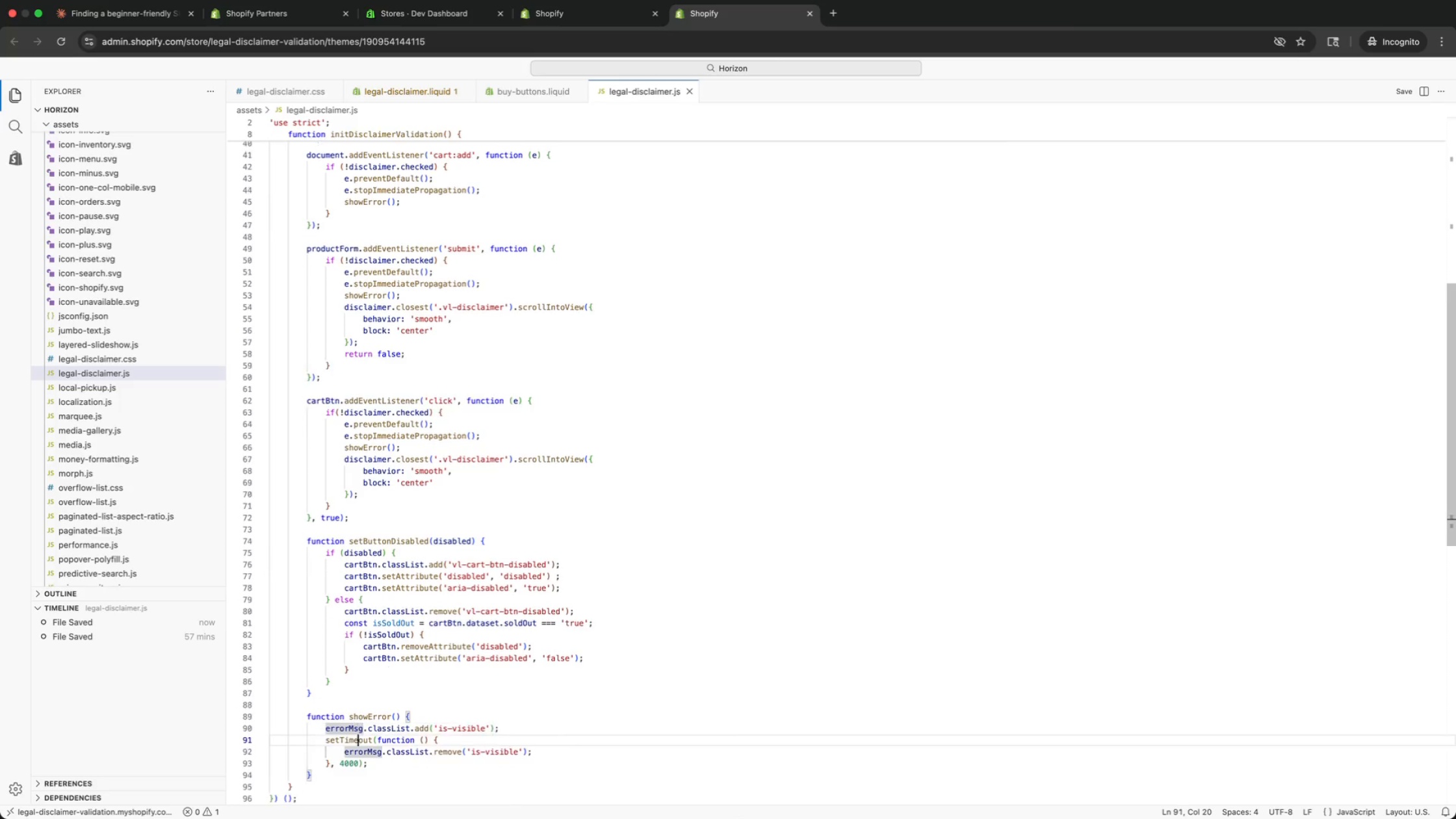 
key(ArrowDown)
 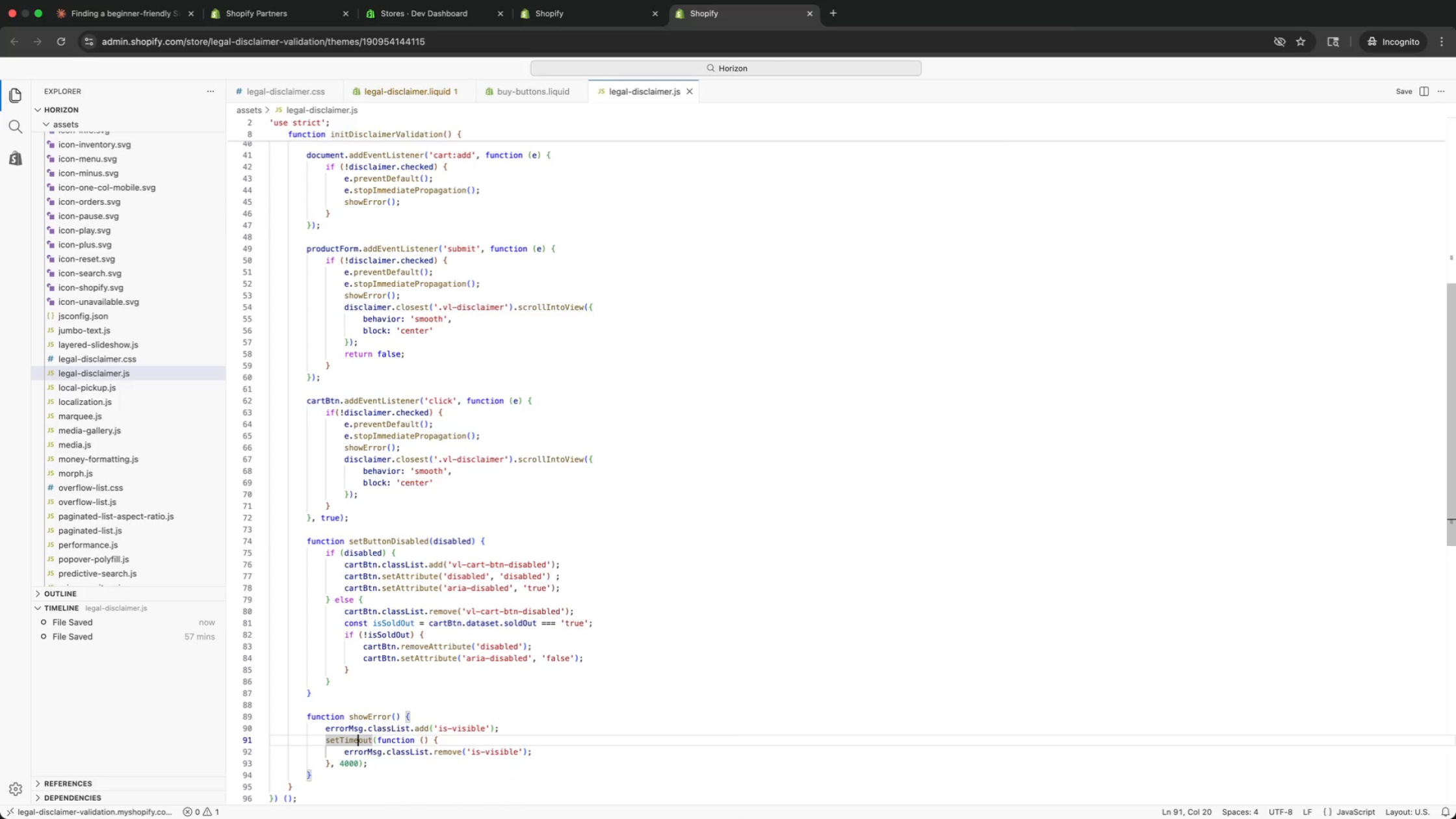 
key(ArrowDown)
 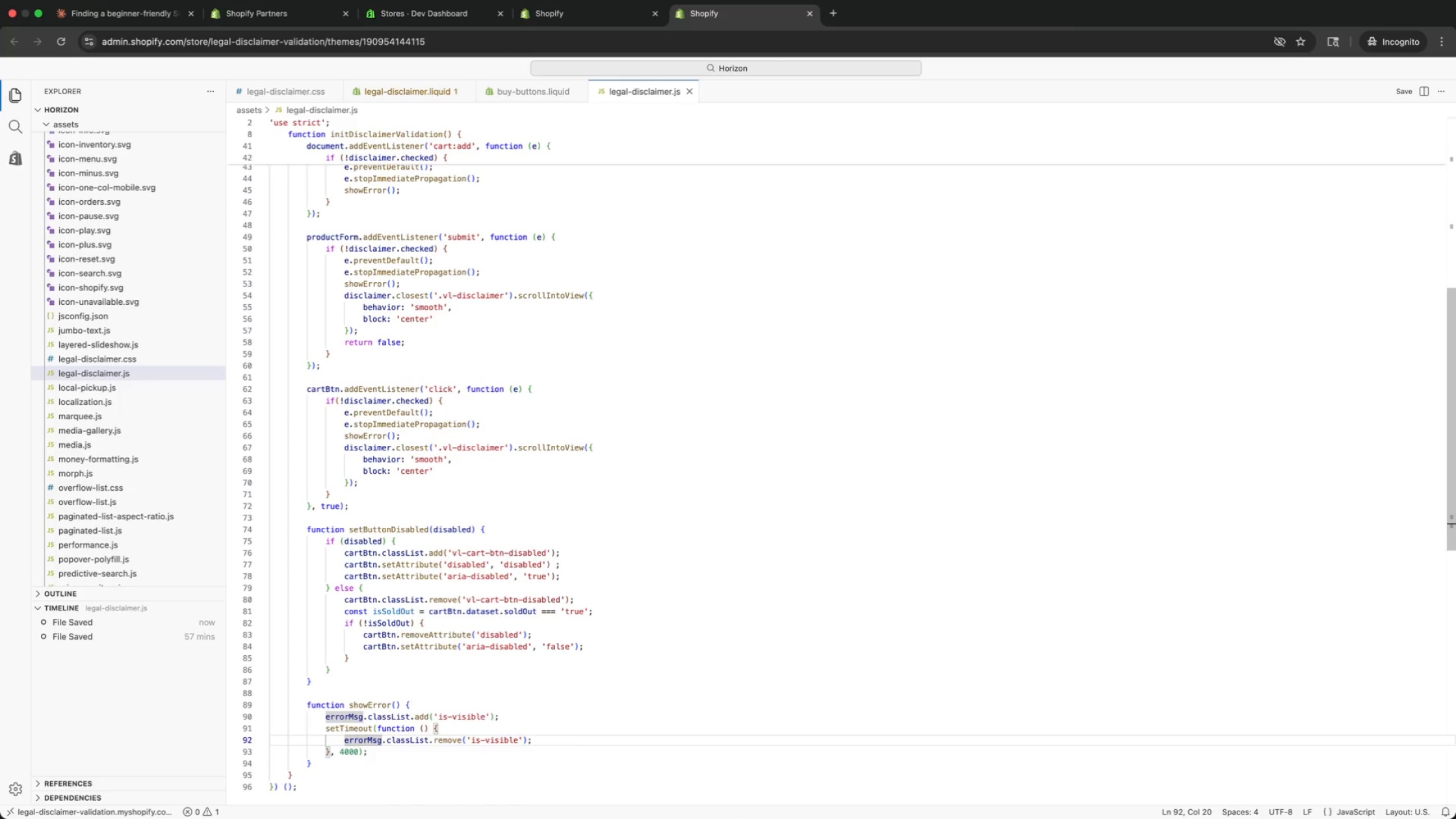 
key(ArrowDown)
 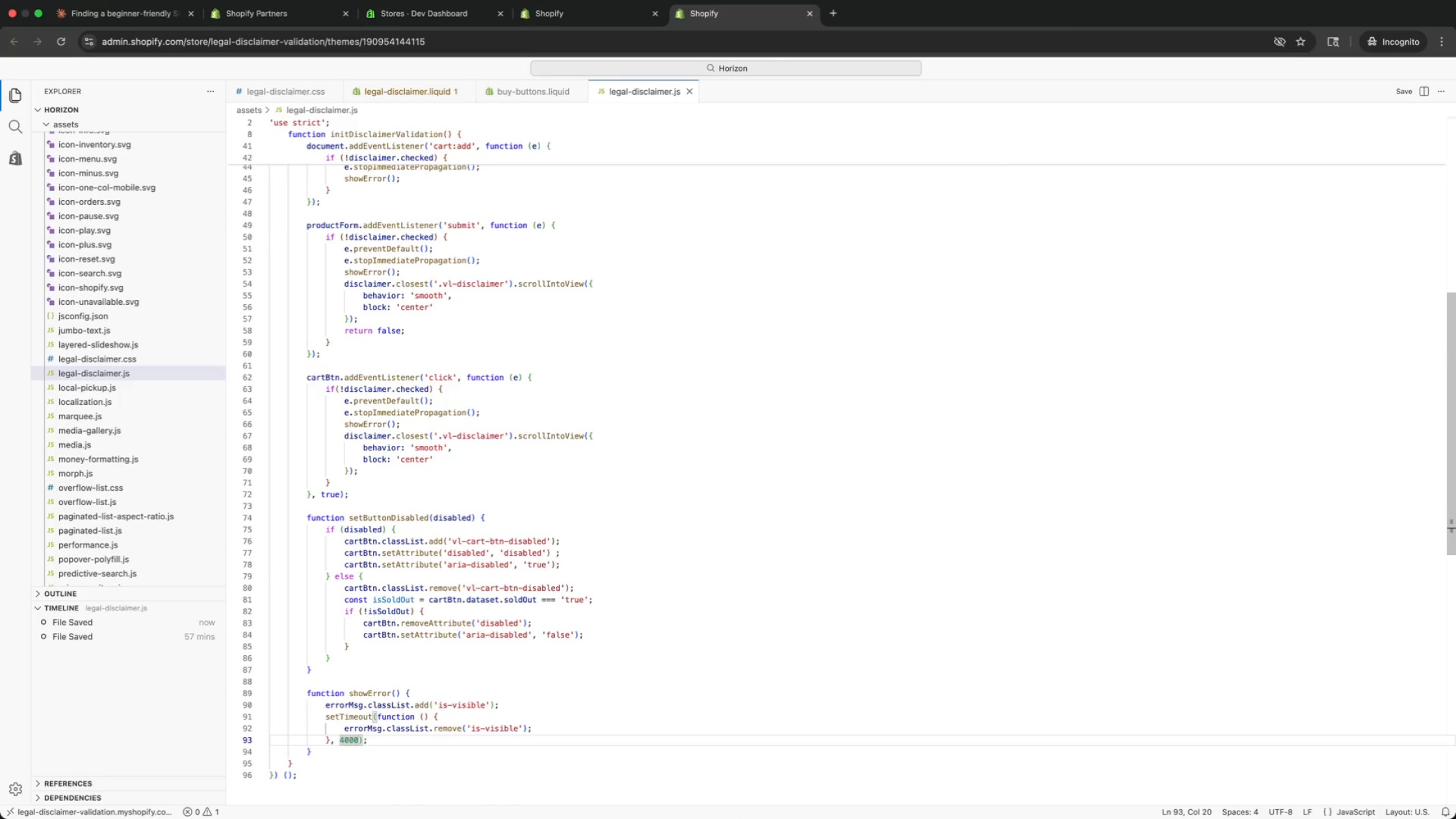 
key(ArrowDown)
 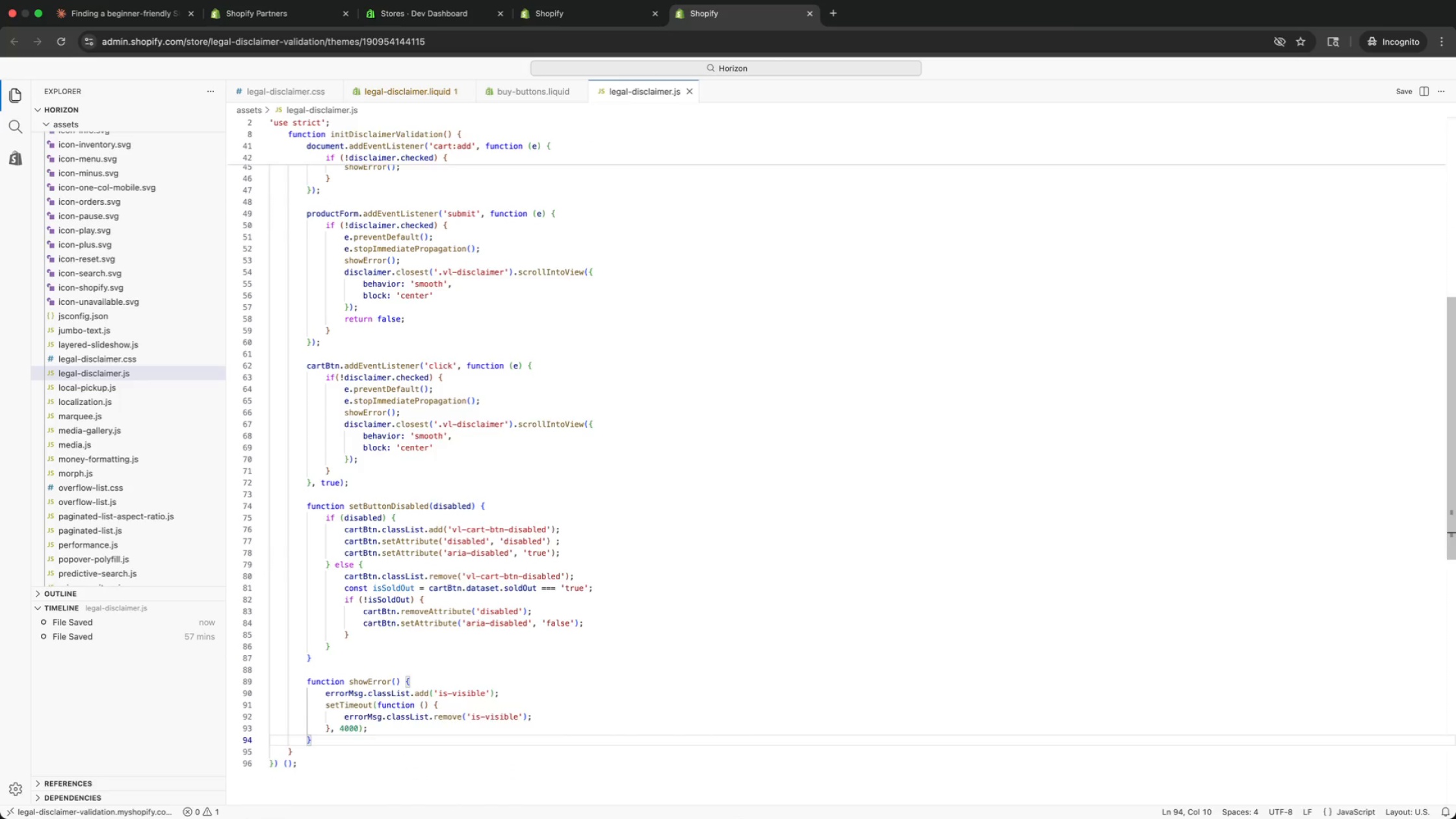 
key(ArrowDown)
 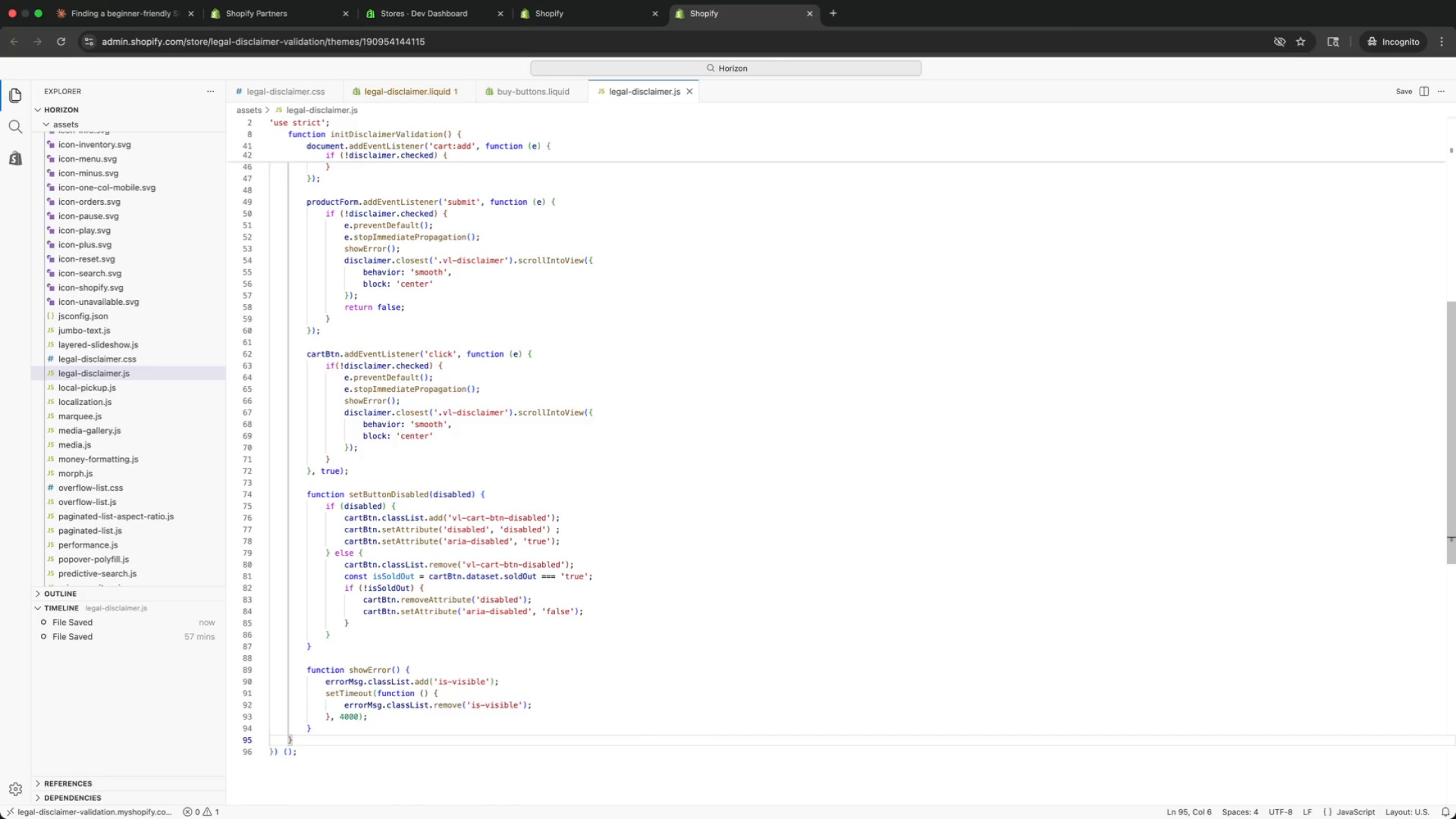 
key(ArrowDown)
 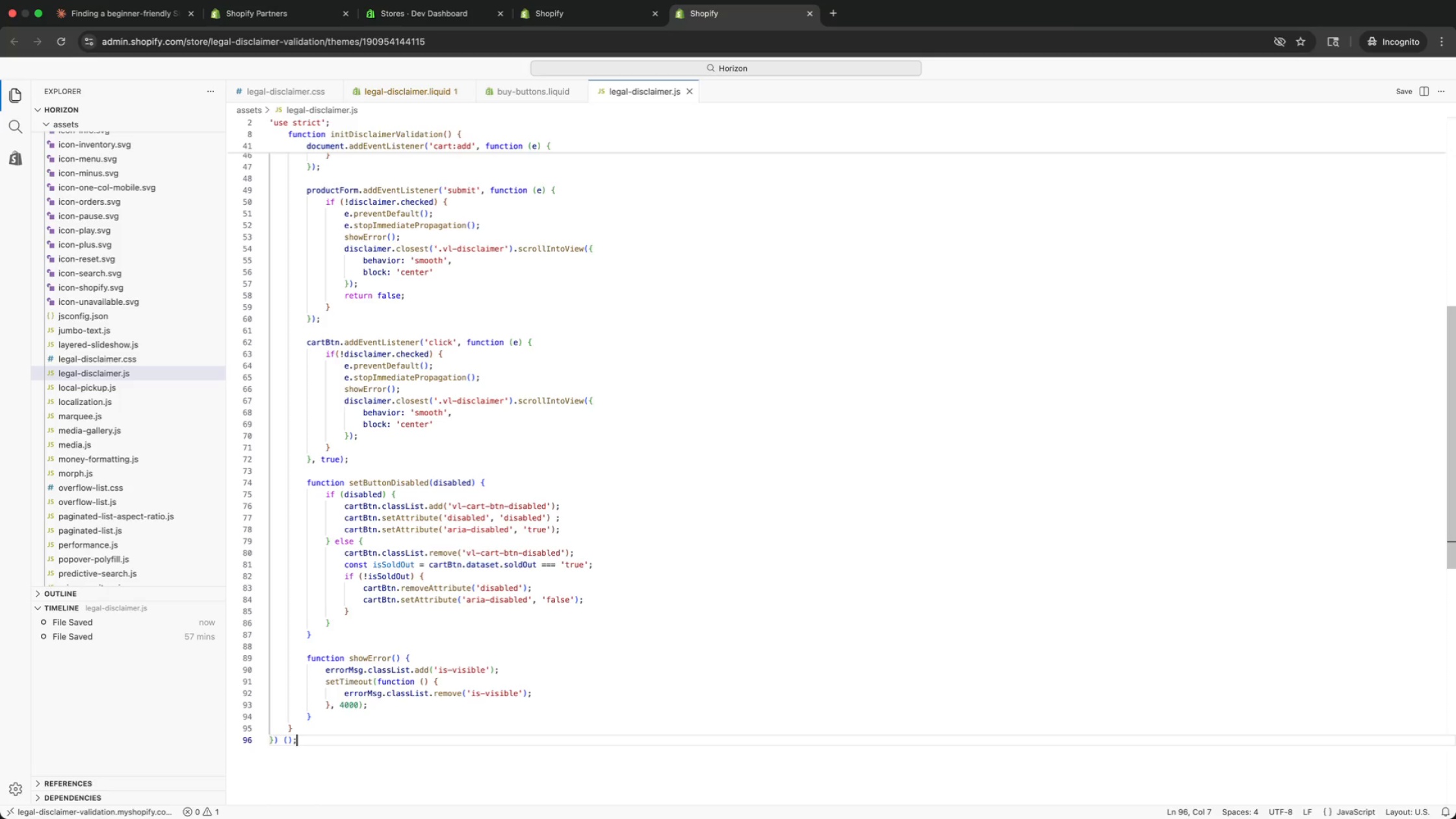 
key(ArrowDown)
 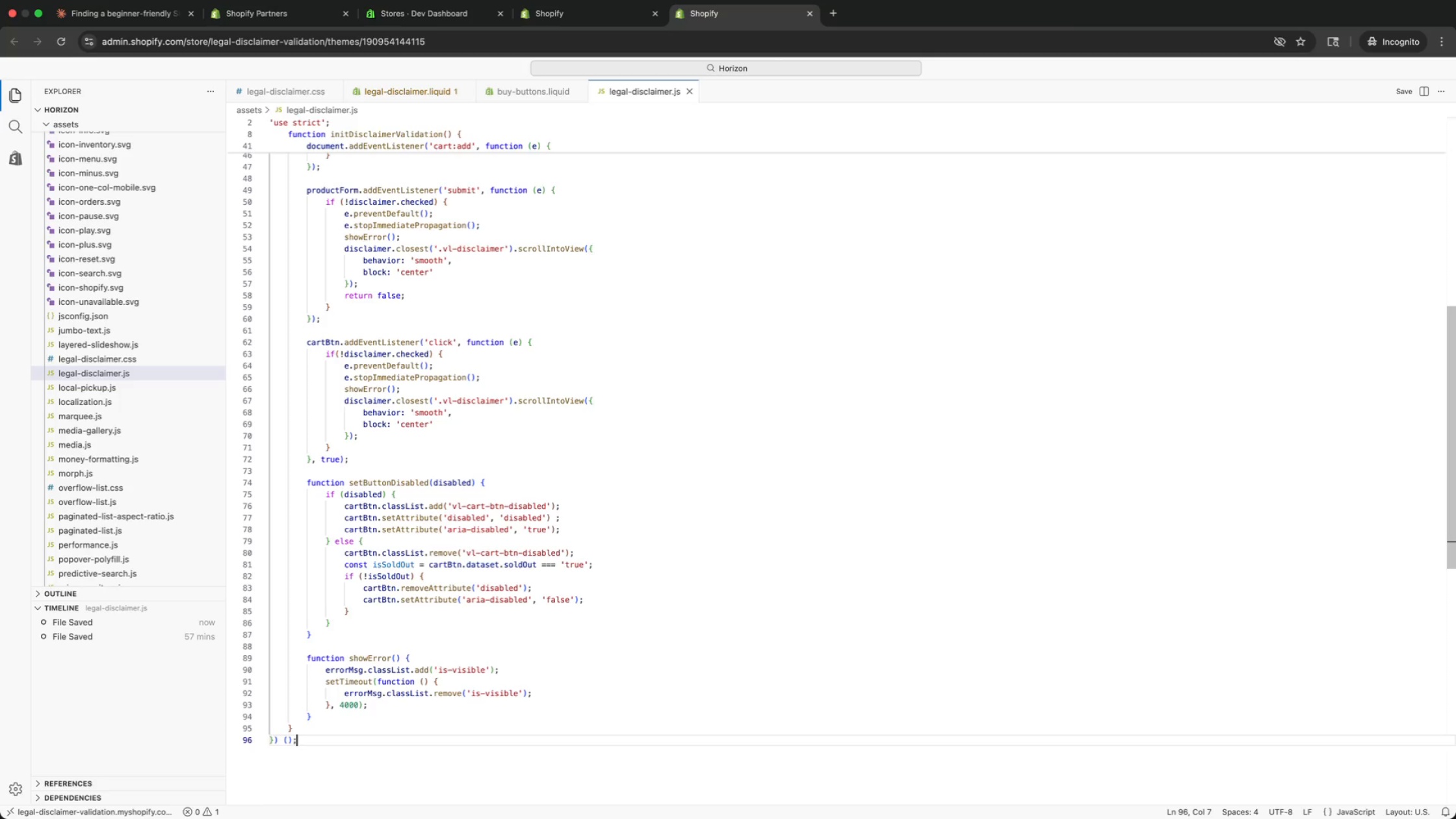 
key(ArrowDown)
 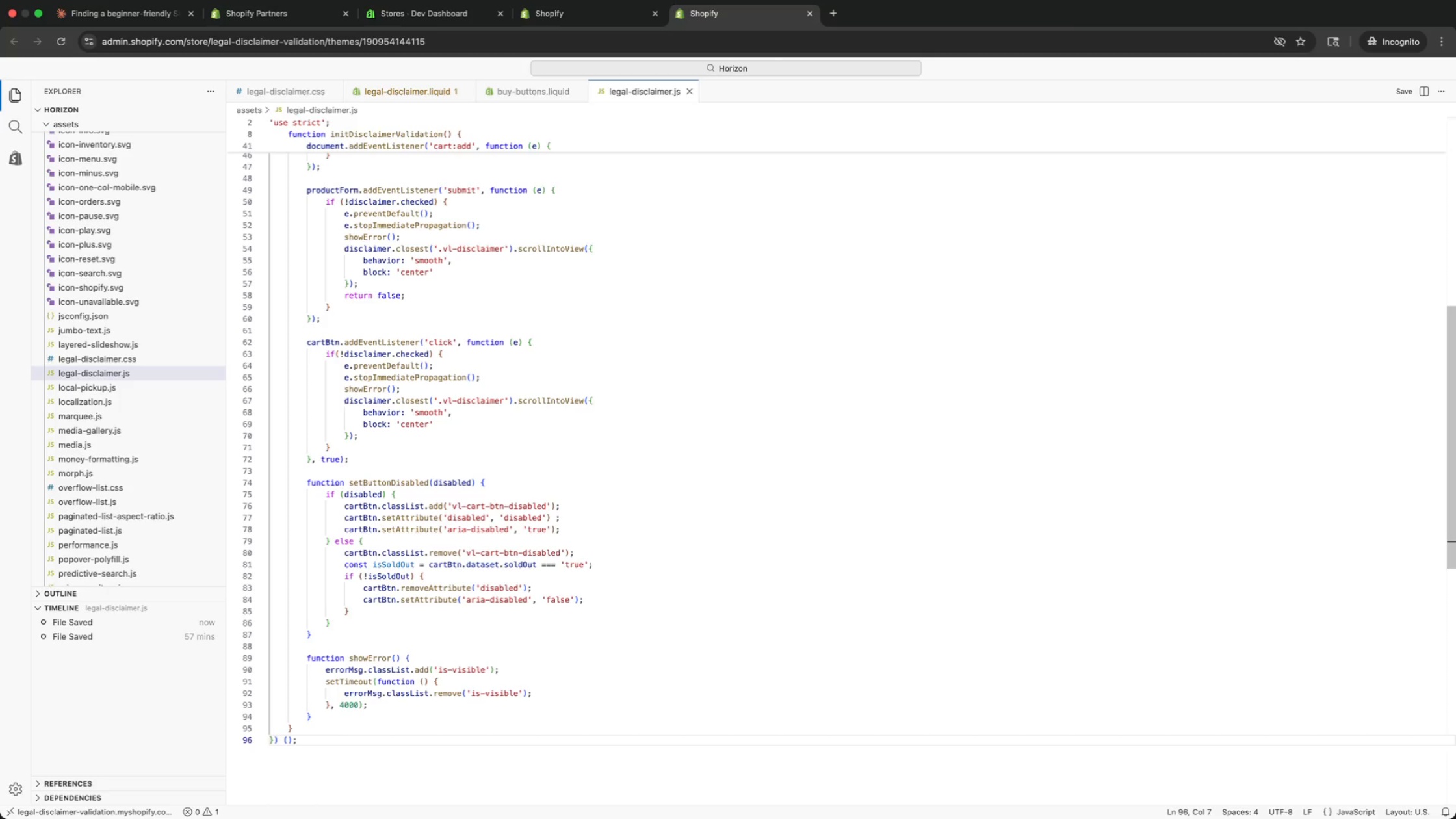 
key(ArrowDown)
 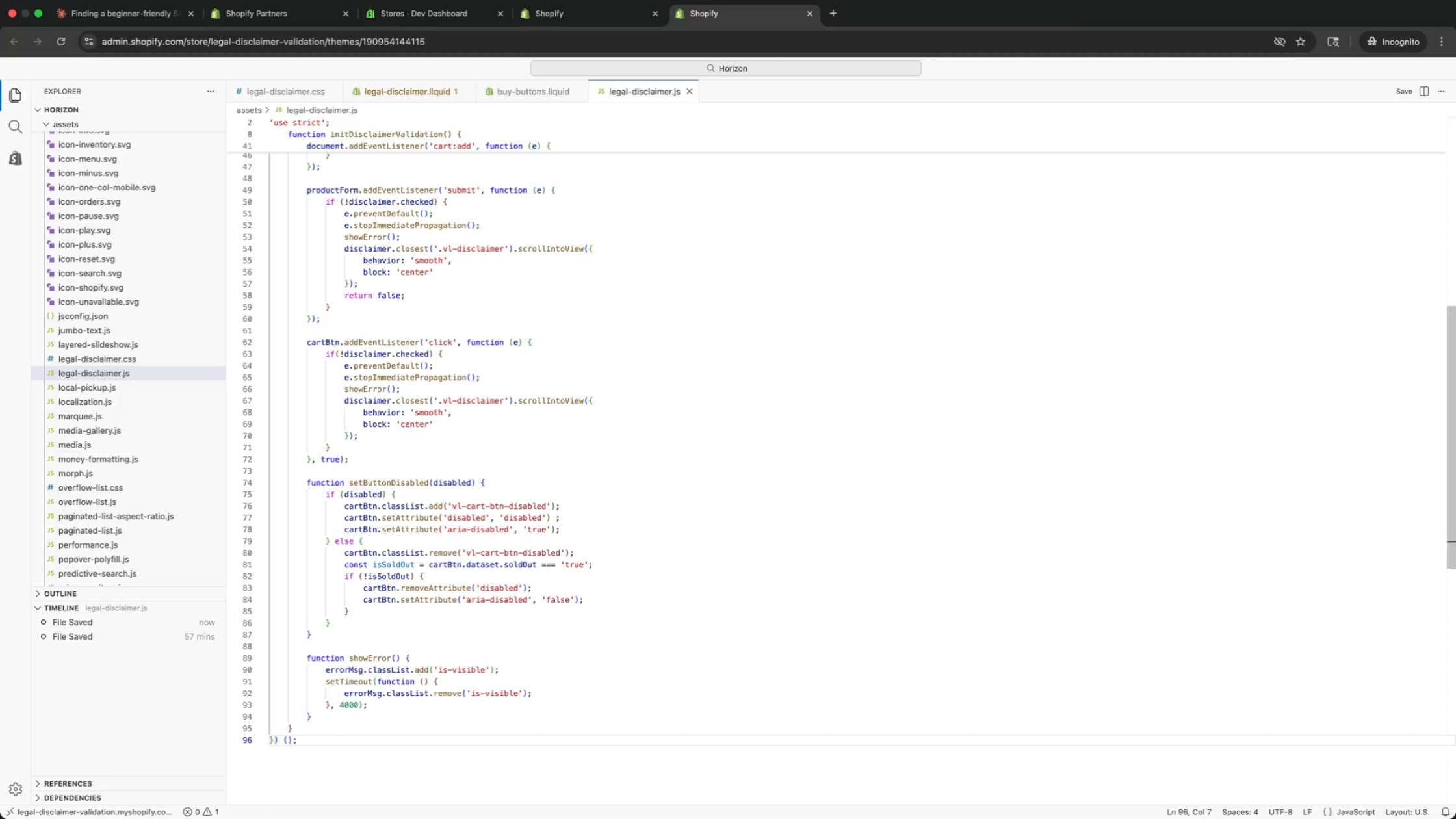 
key(ArrowDown)
 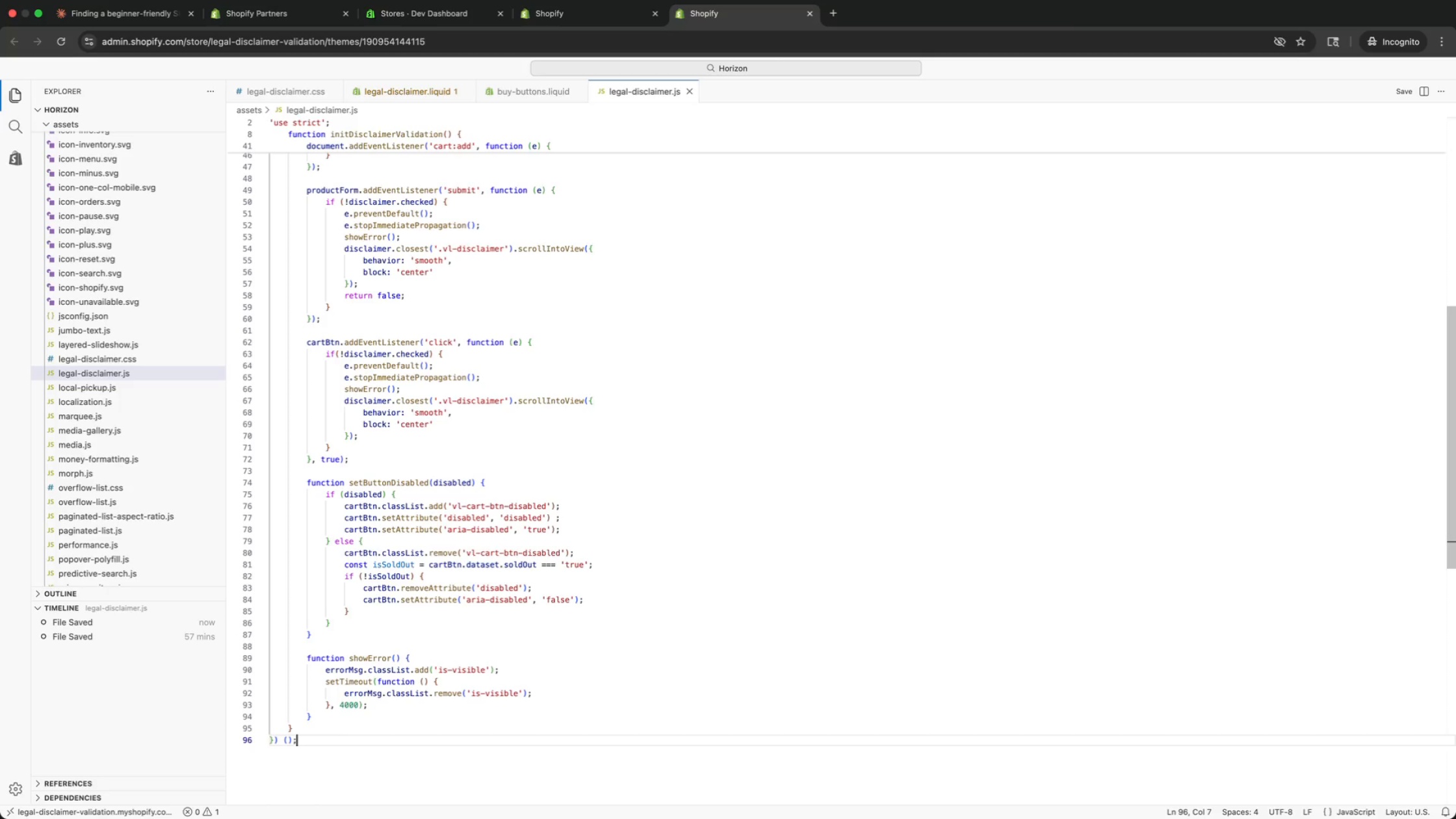 
key(ArrowDown)
 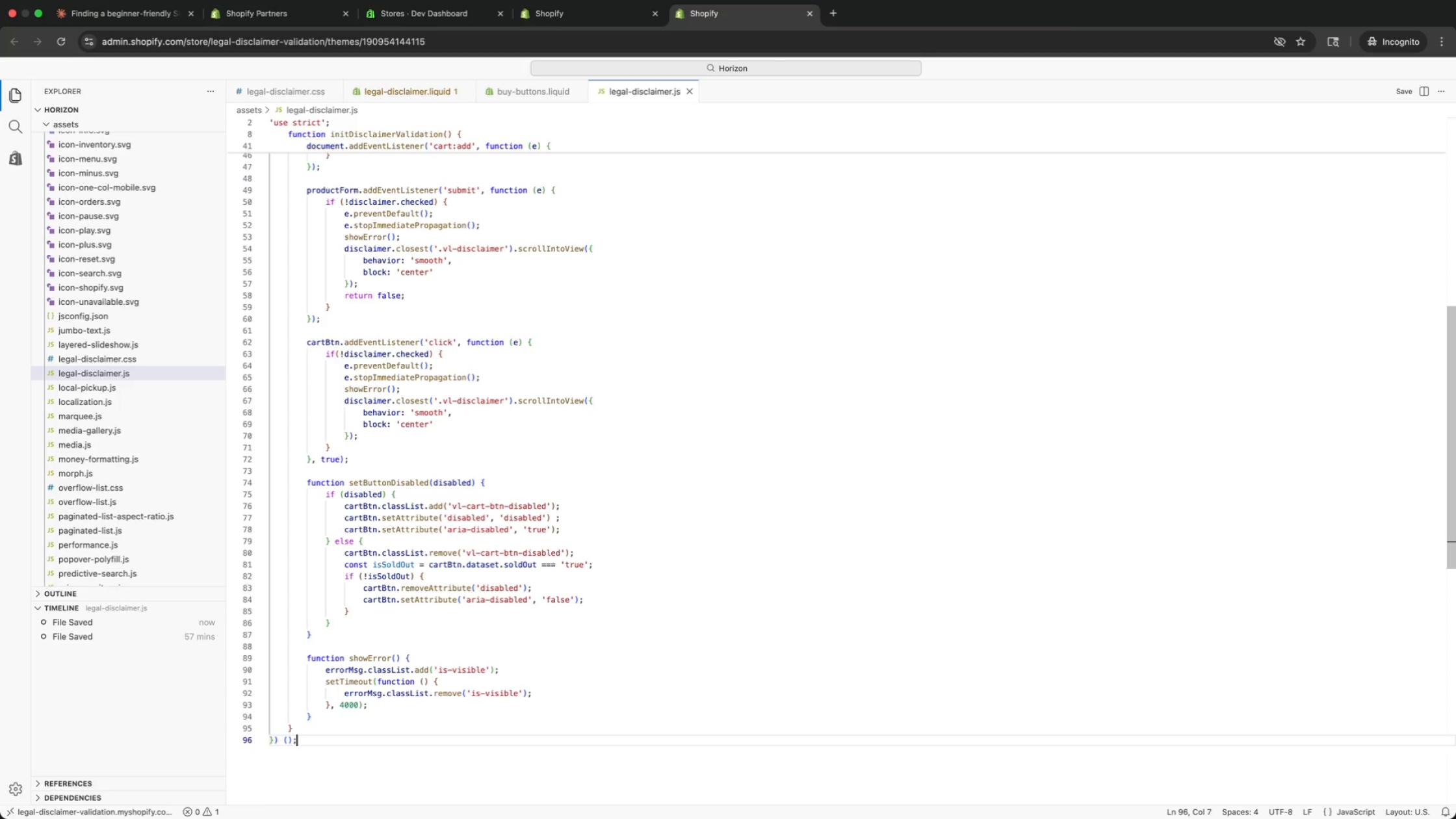 
key(ArrowDown)
 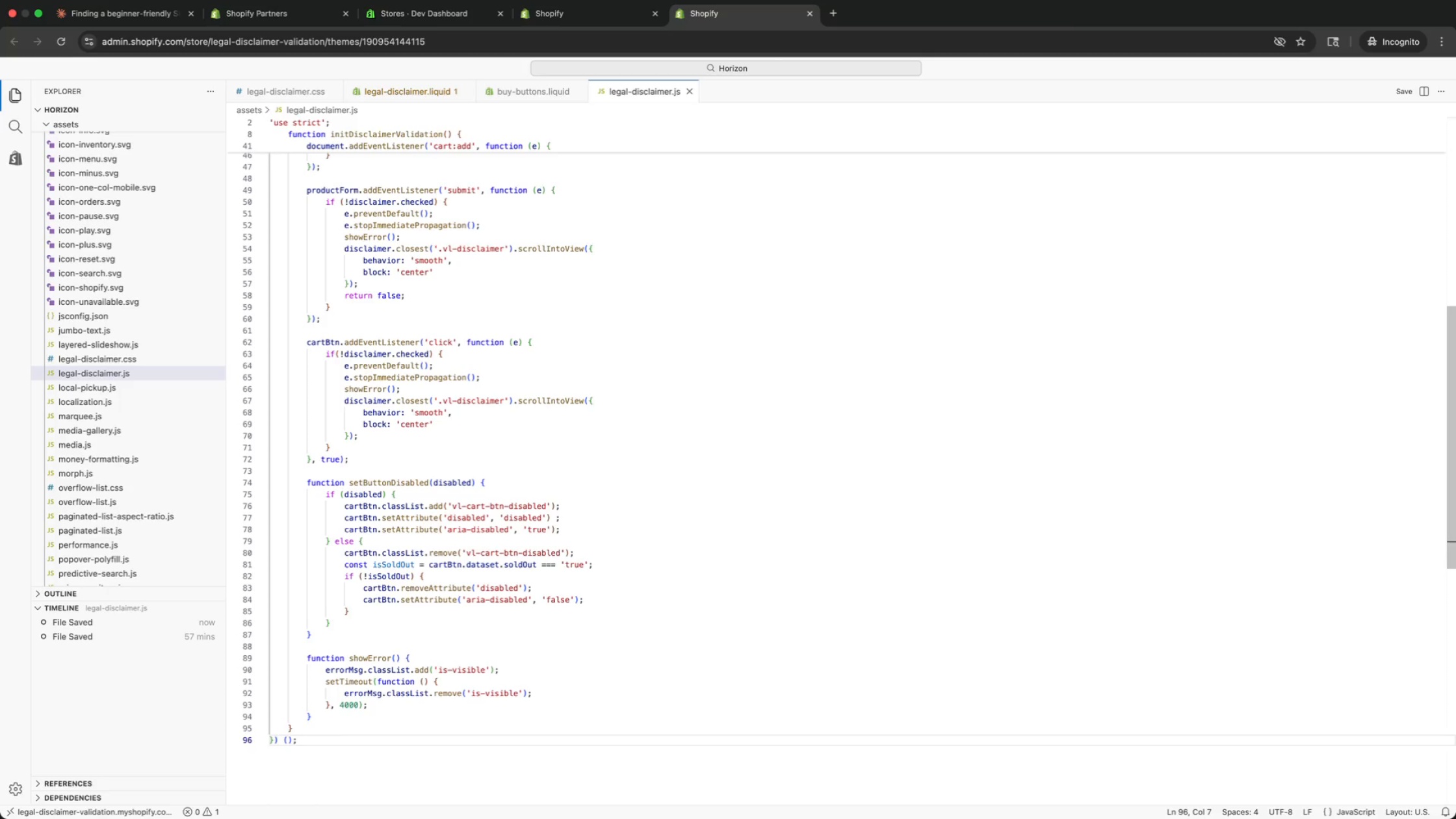 
key(ArrowUp)
 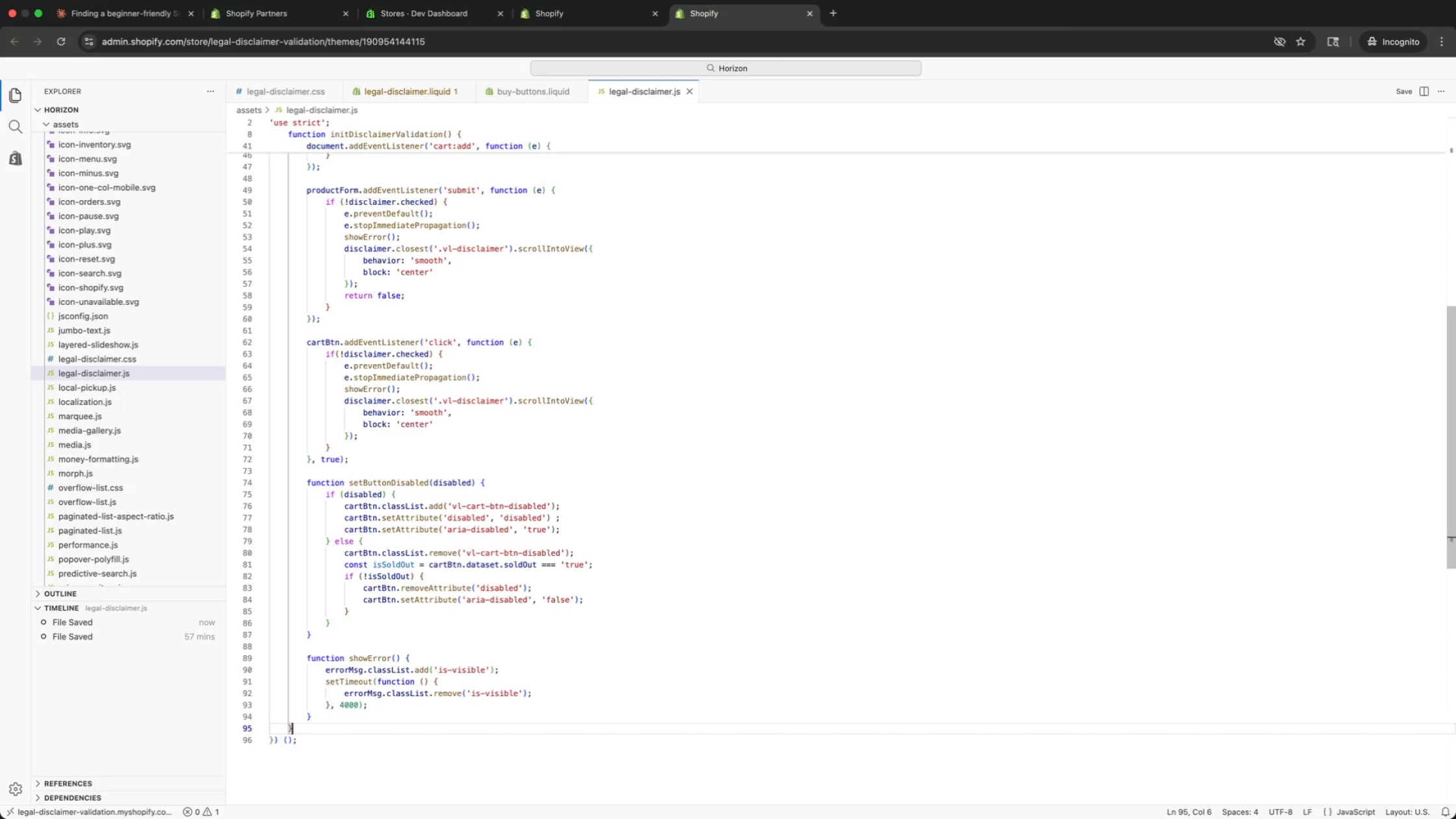 
key(ArrowUp)
 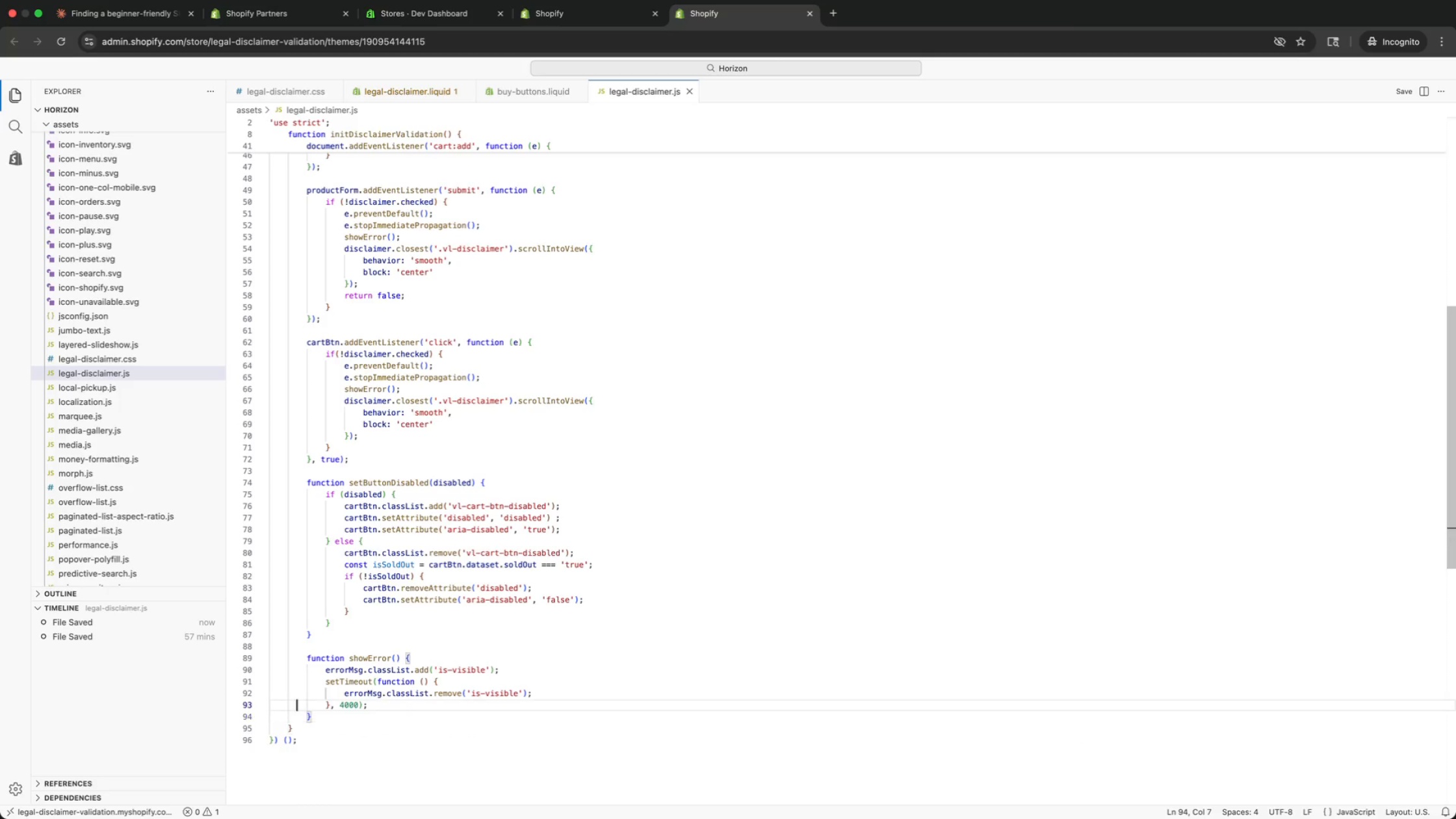 
key(ArrowUp)
 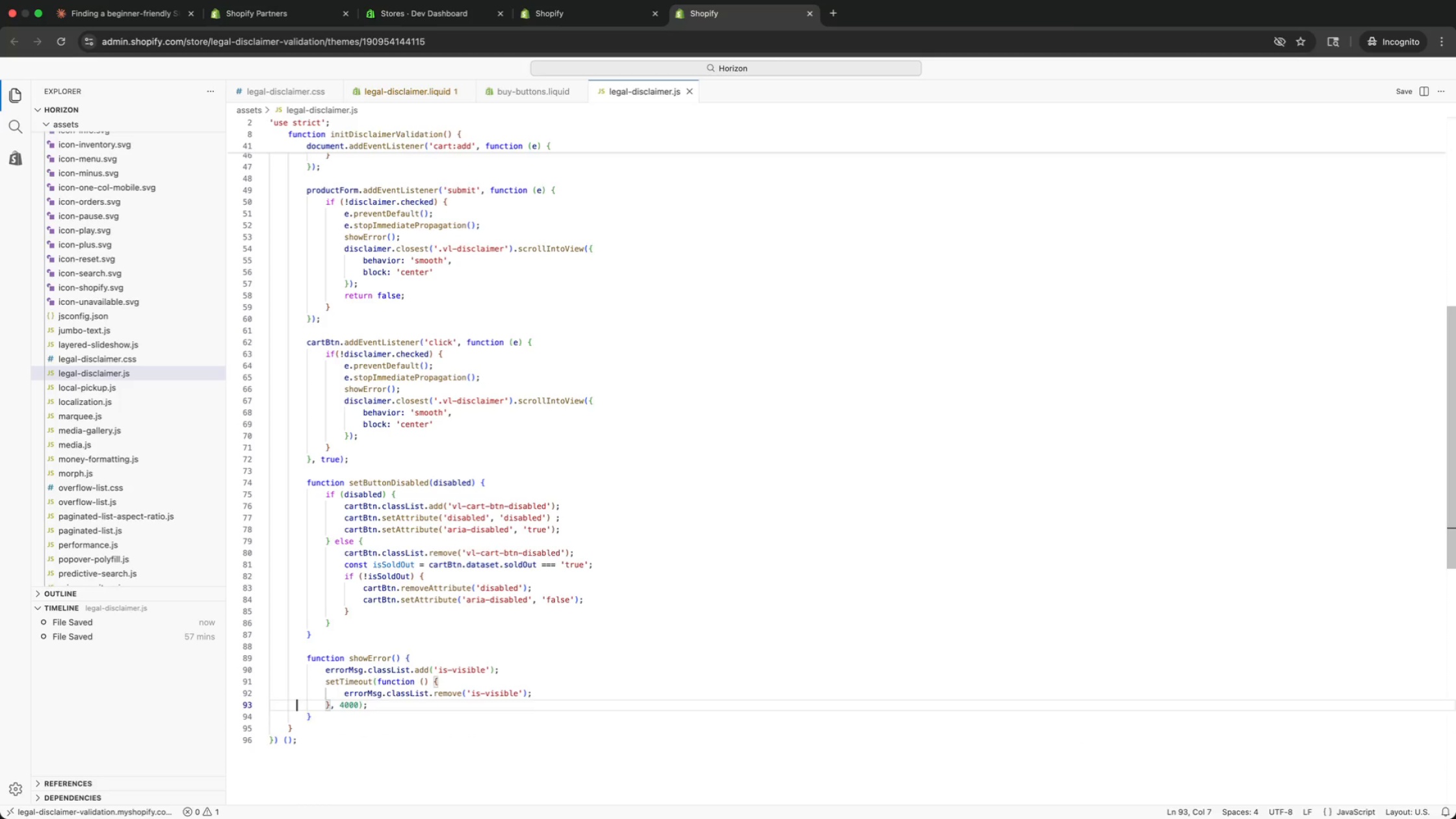 
key(ArrowUp)
 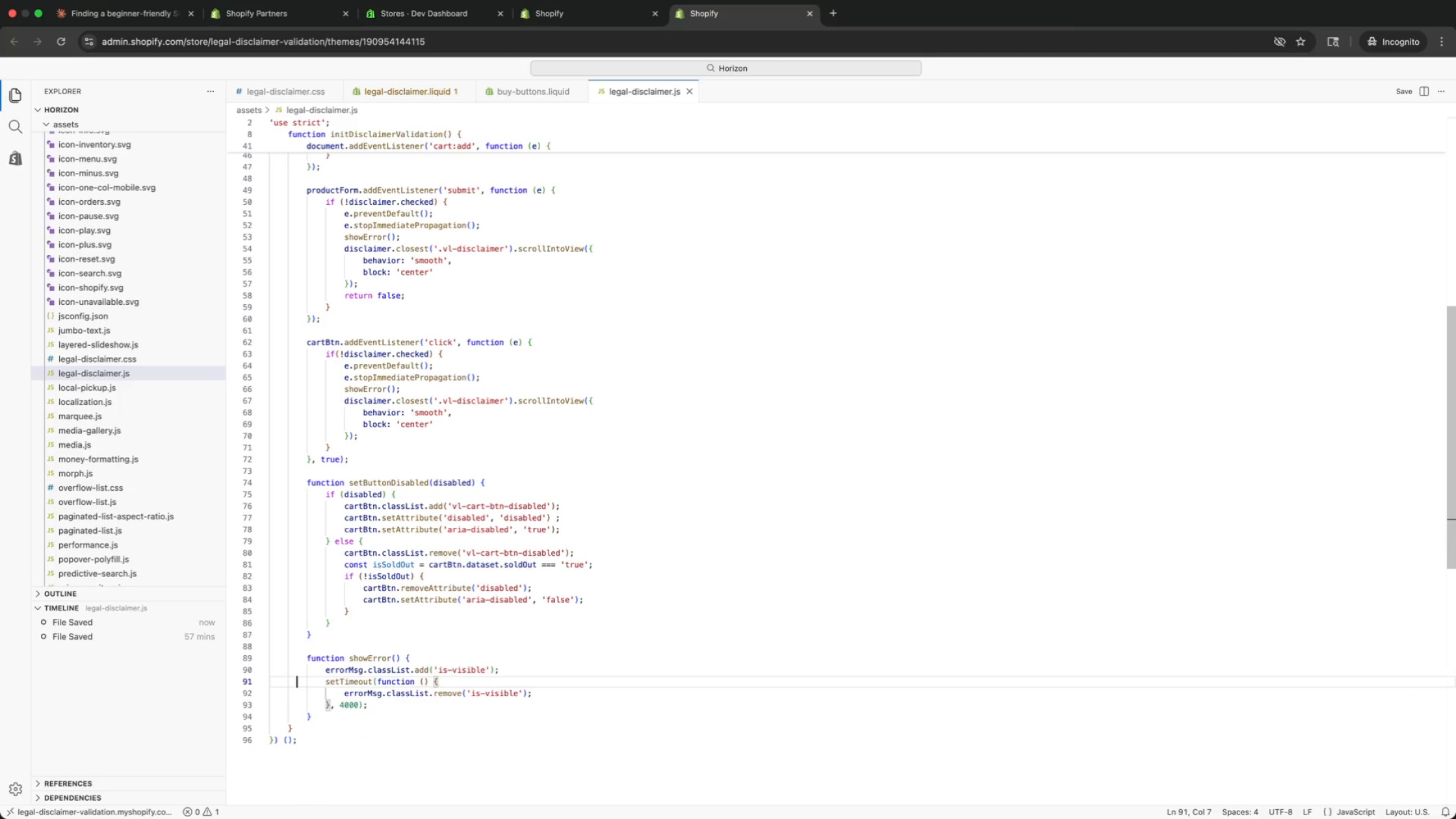 
key(ArrowUp)
 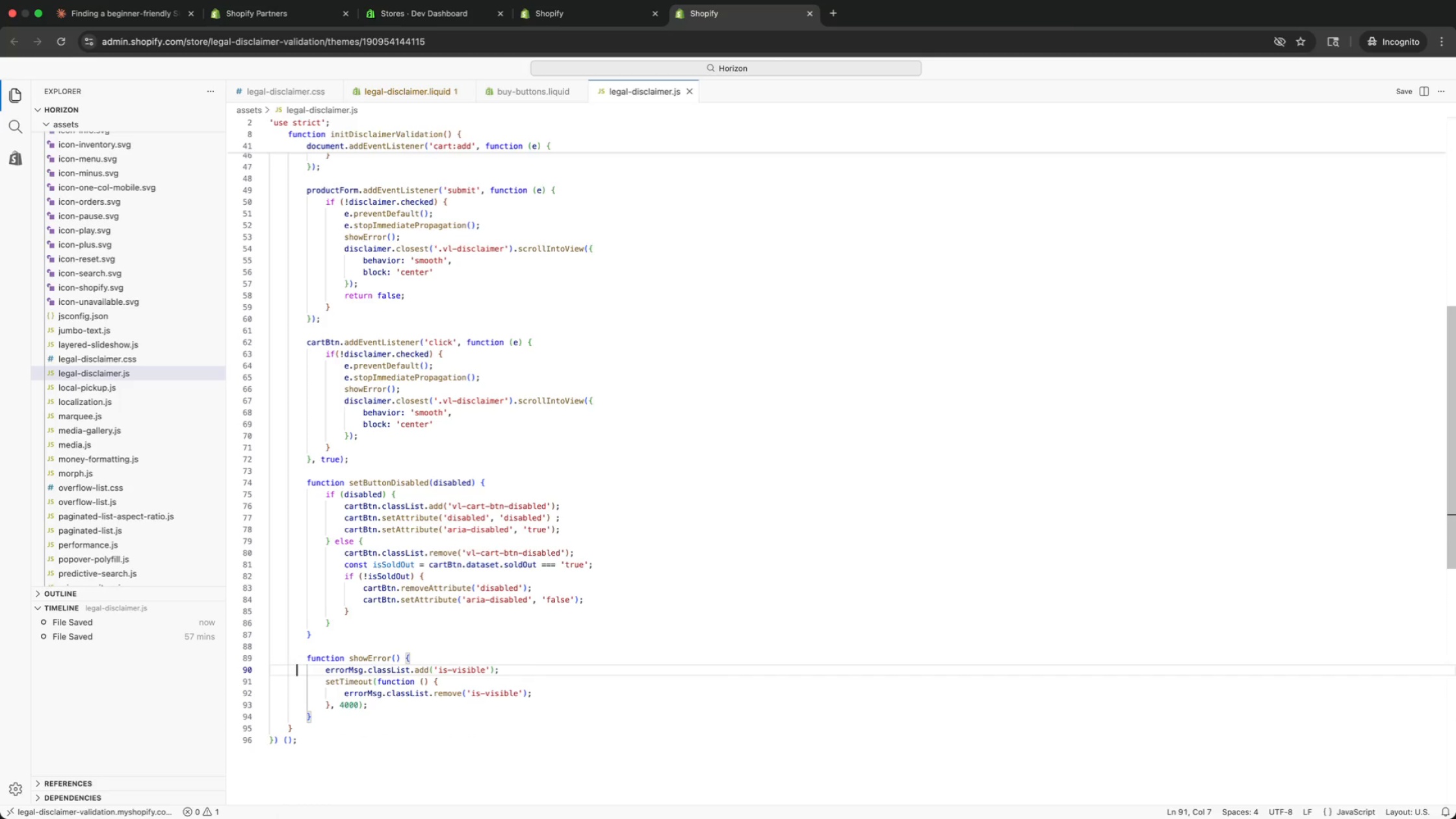 
key(ArrowUp)
 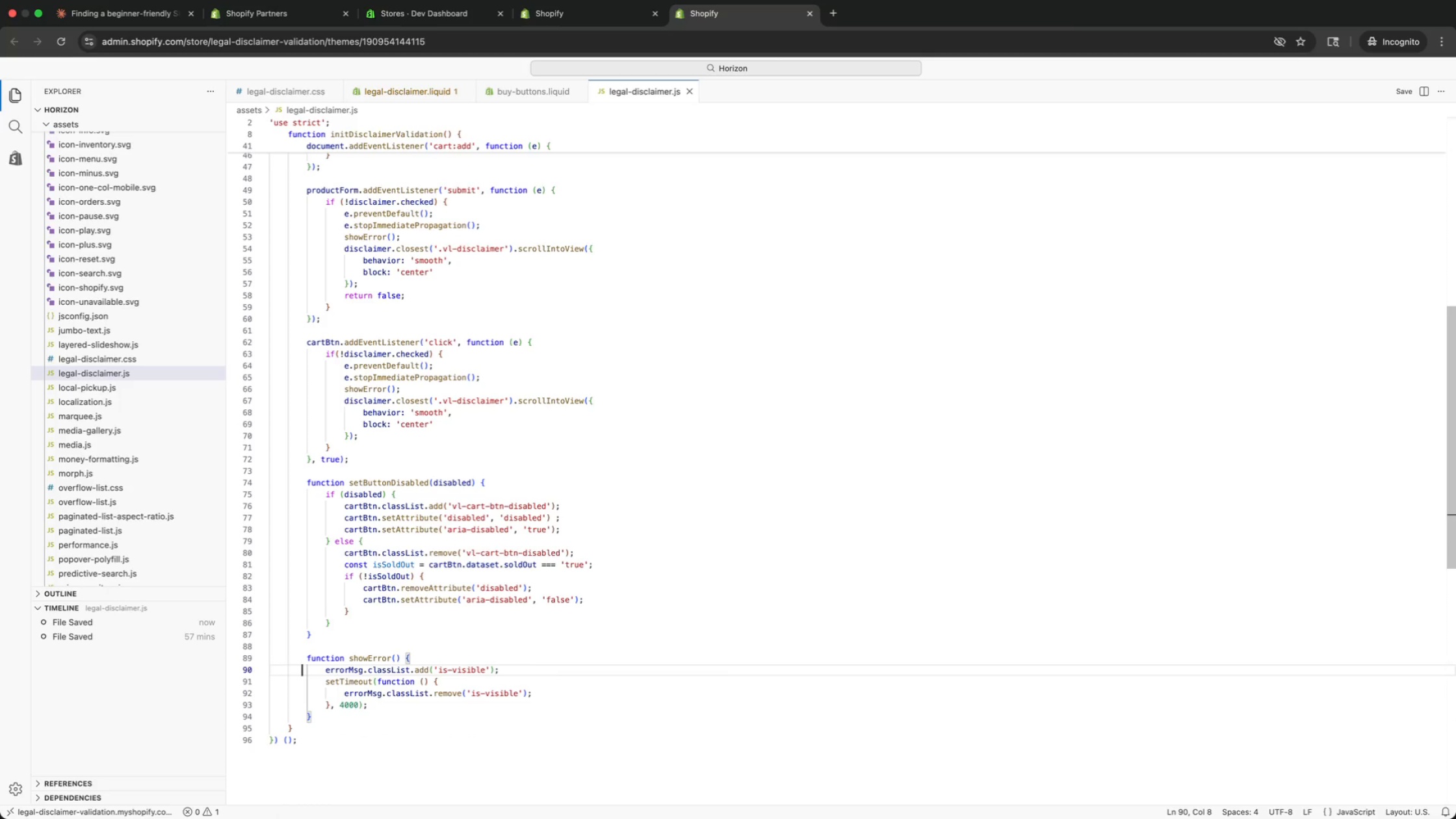 
hold_key(key=ArrowRight, duration=0.54)
 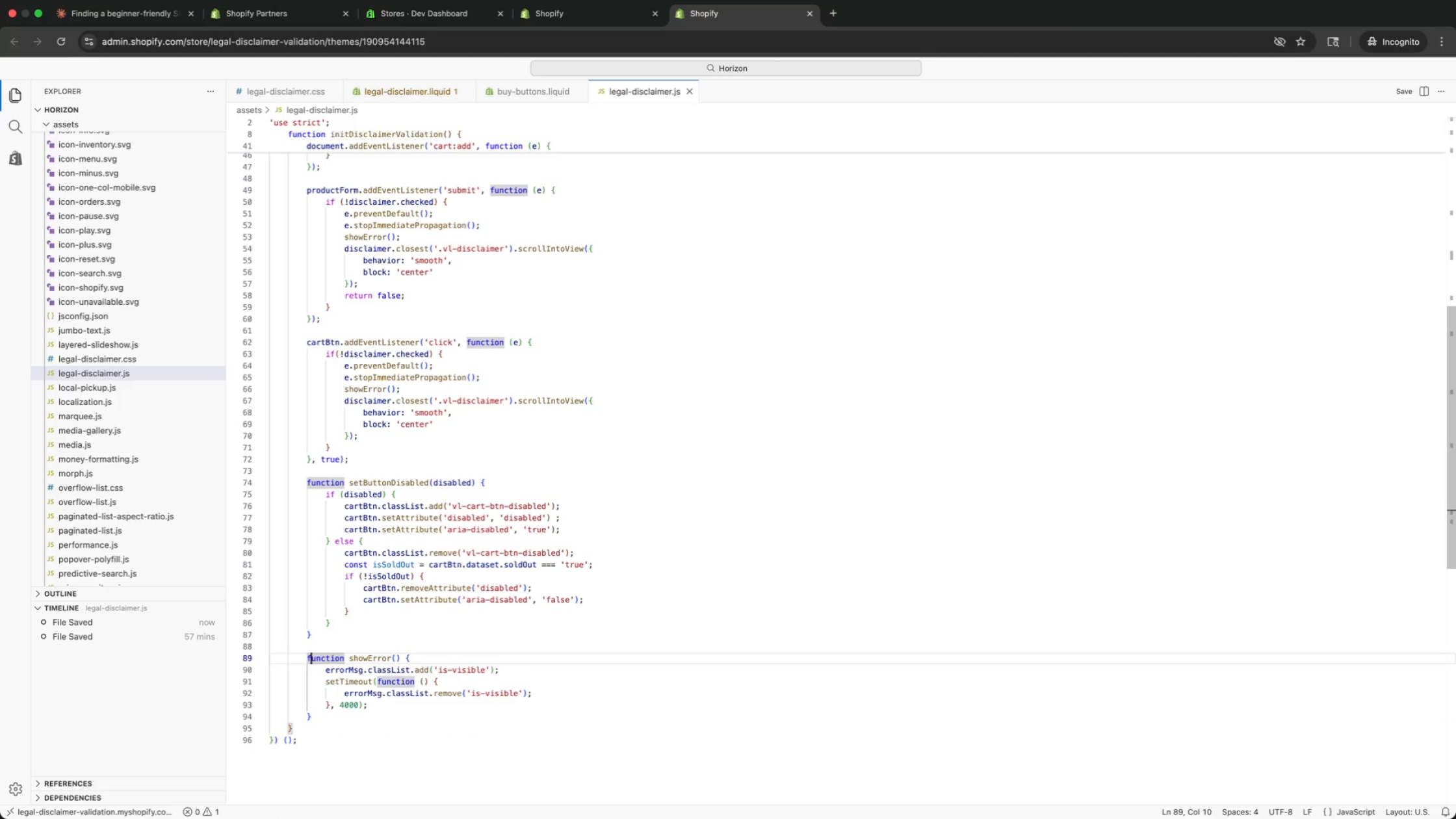 
key(ArrowUp)
 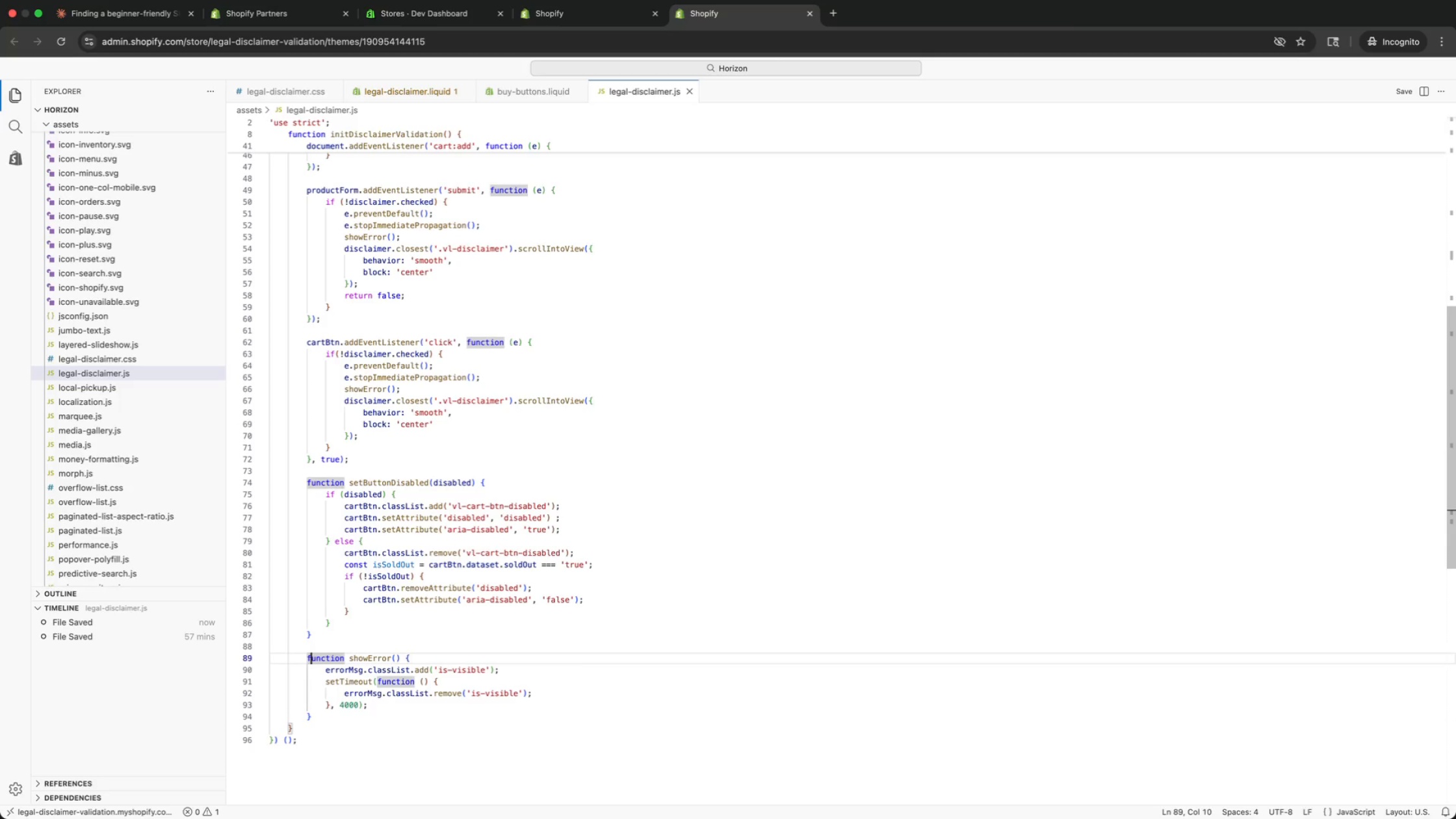 
key(ArrowRight)
 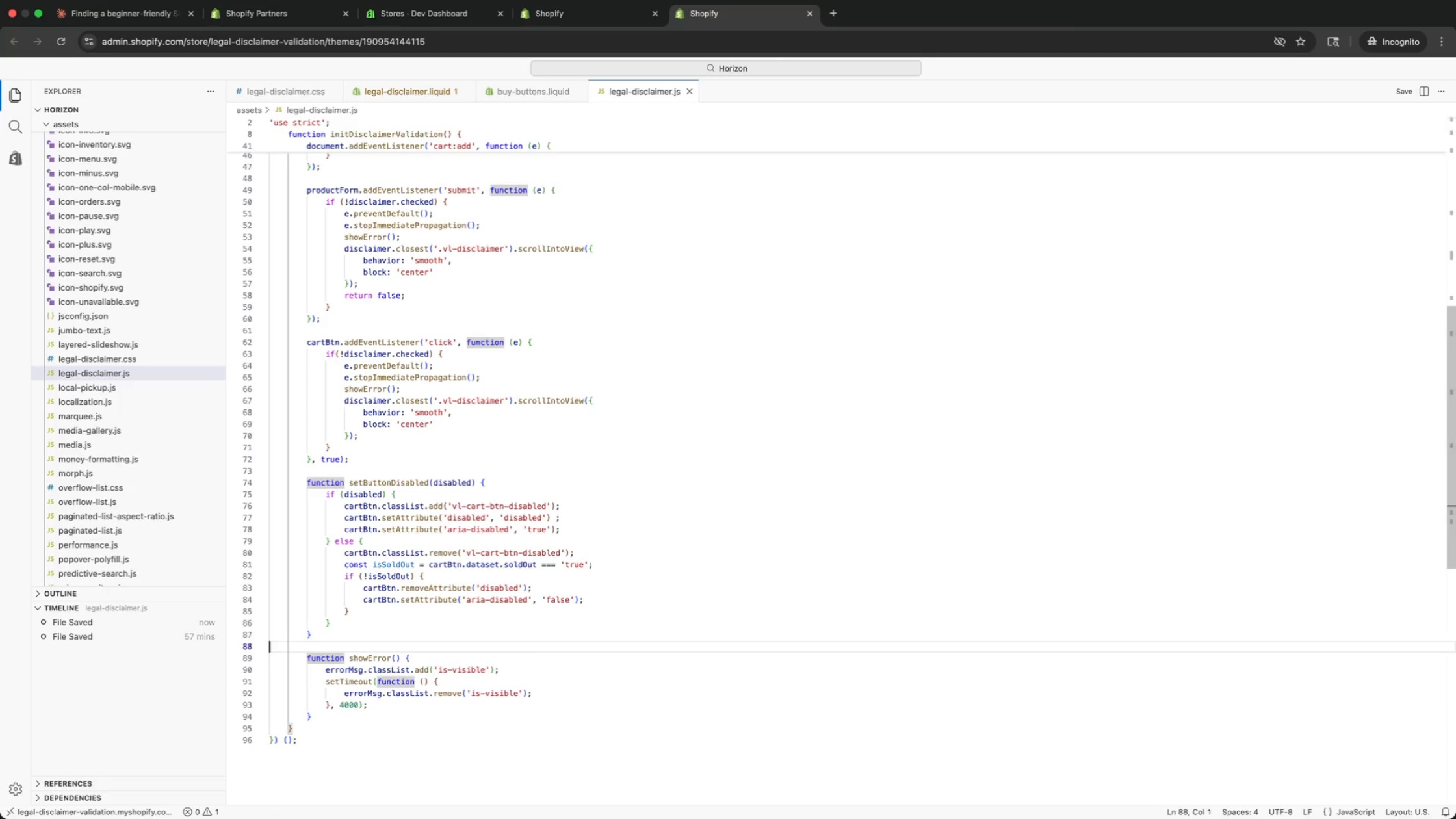 
key(ArrowUp)
 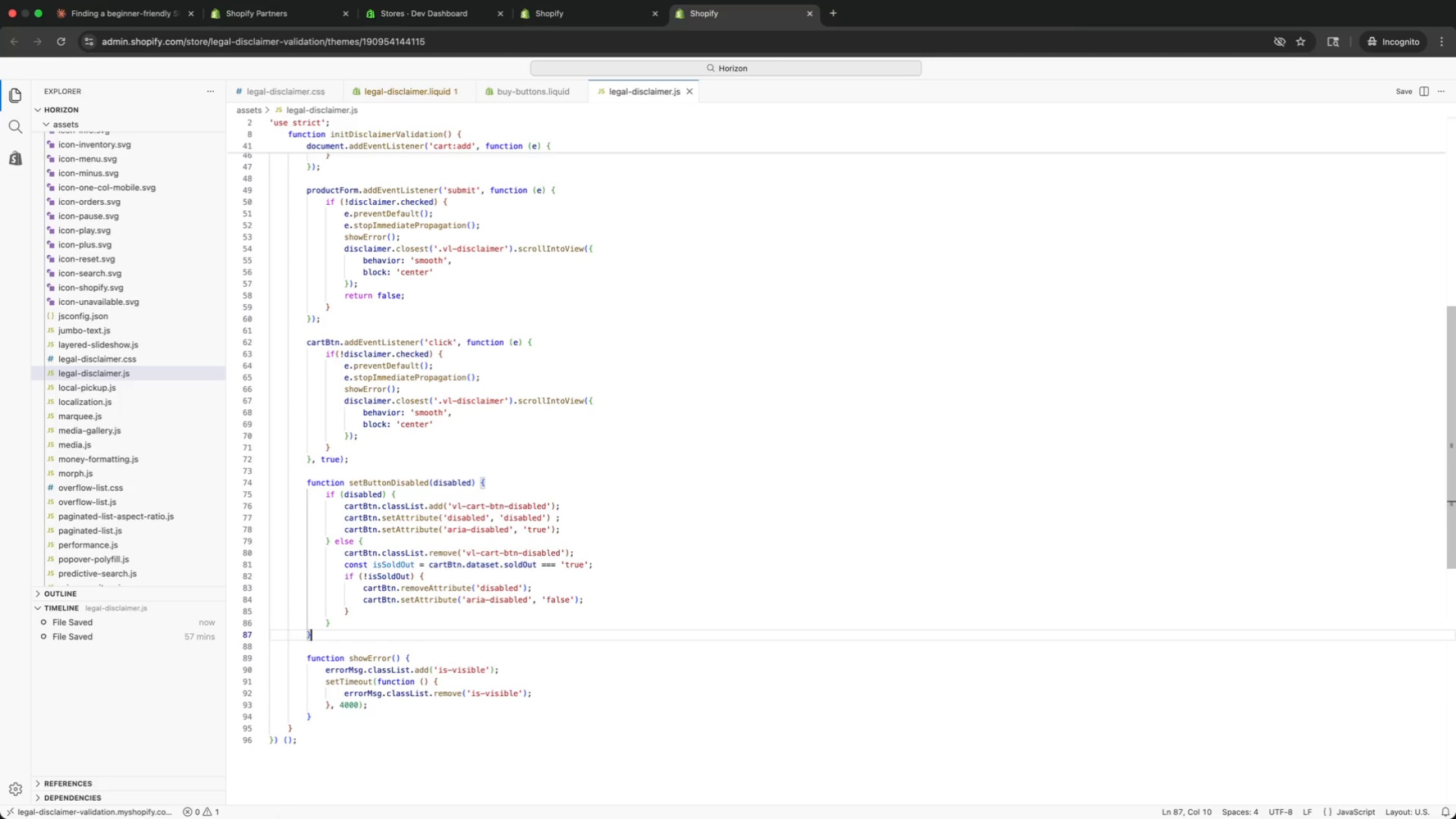 
key(ArrowUp)
 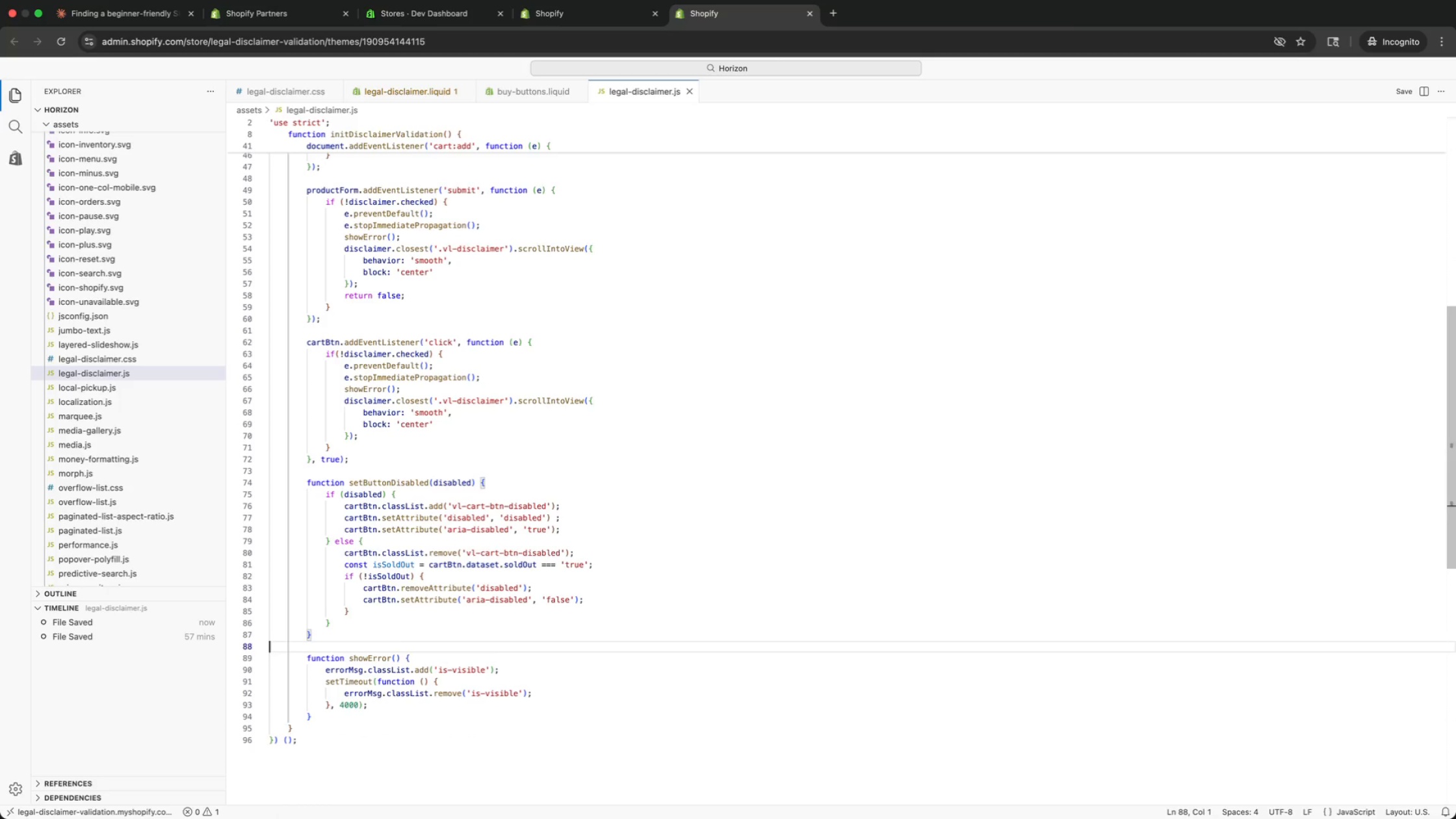 
key(ArrowRight)
 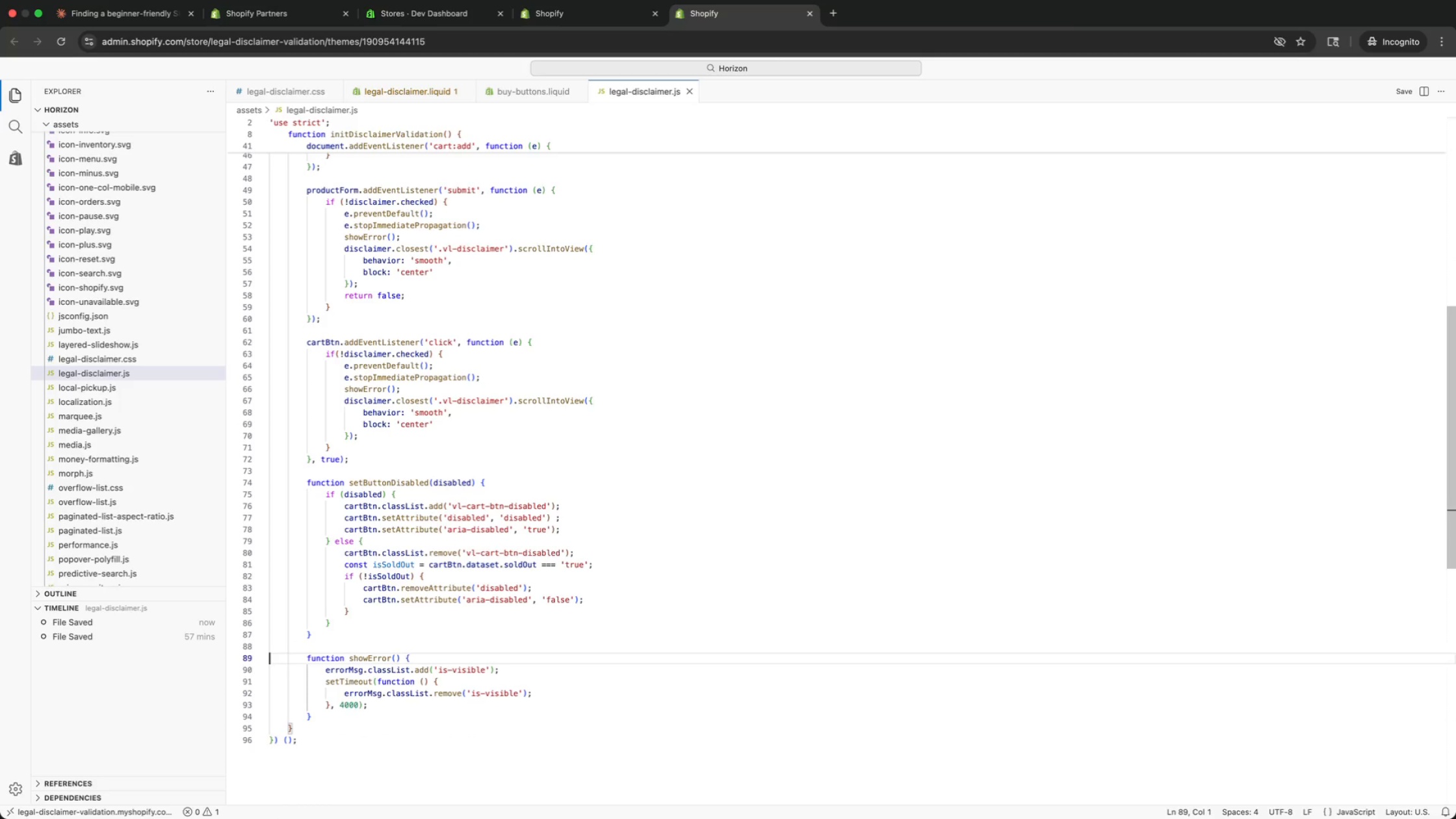 
key(ArrowRight)
 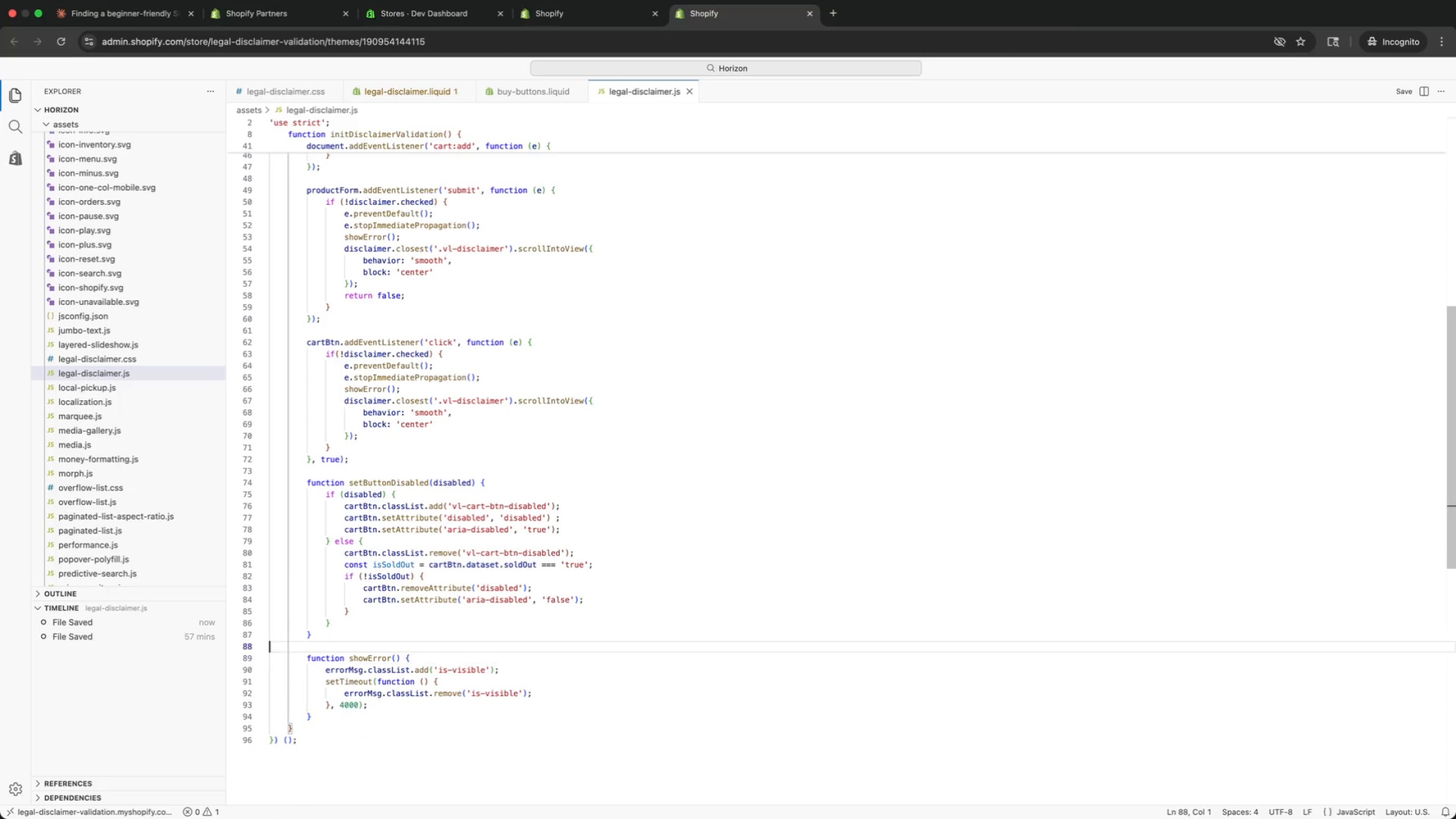 
key(ArrowUp)
 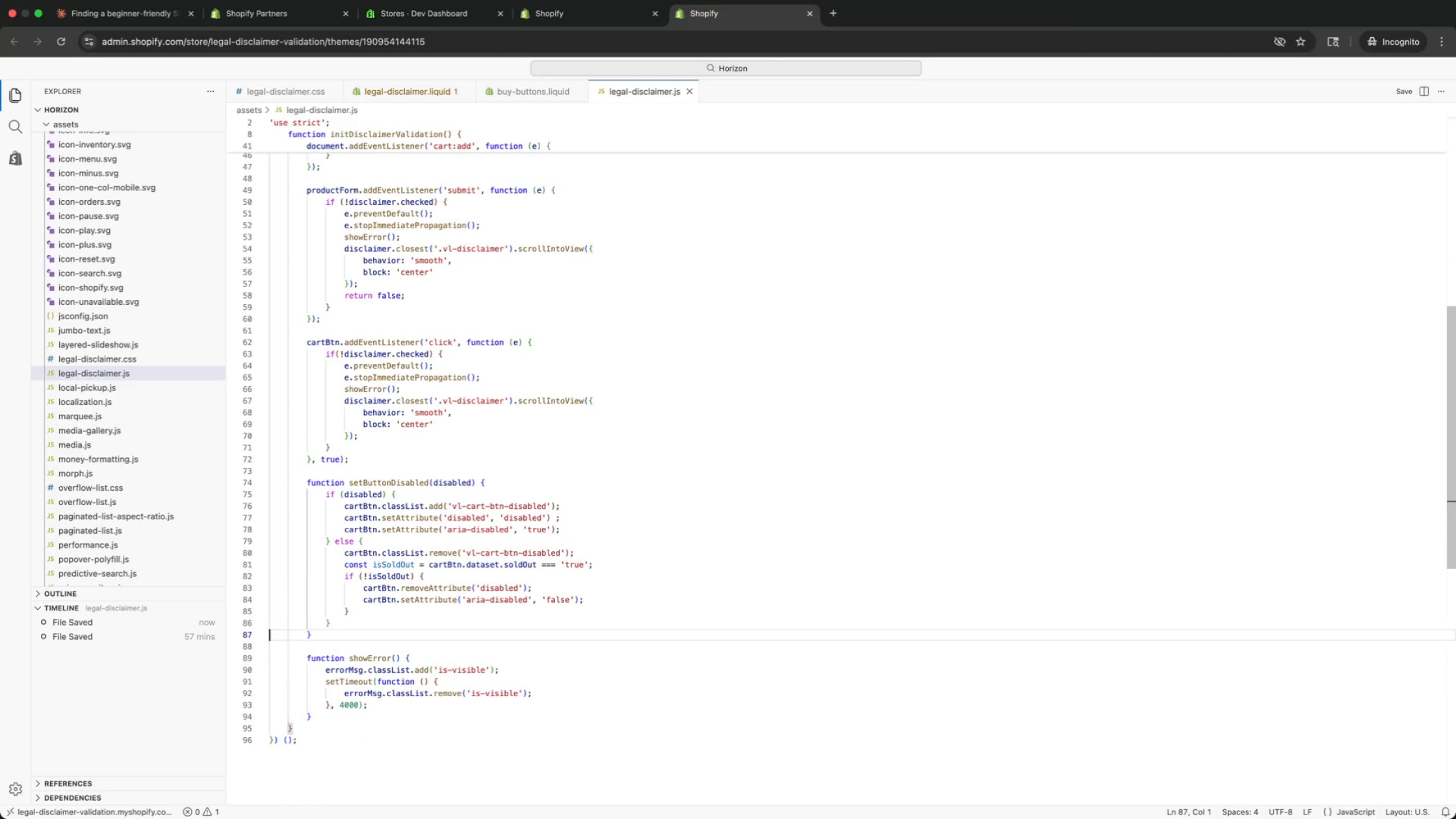 
key(ArrowUp)
 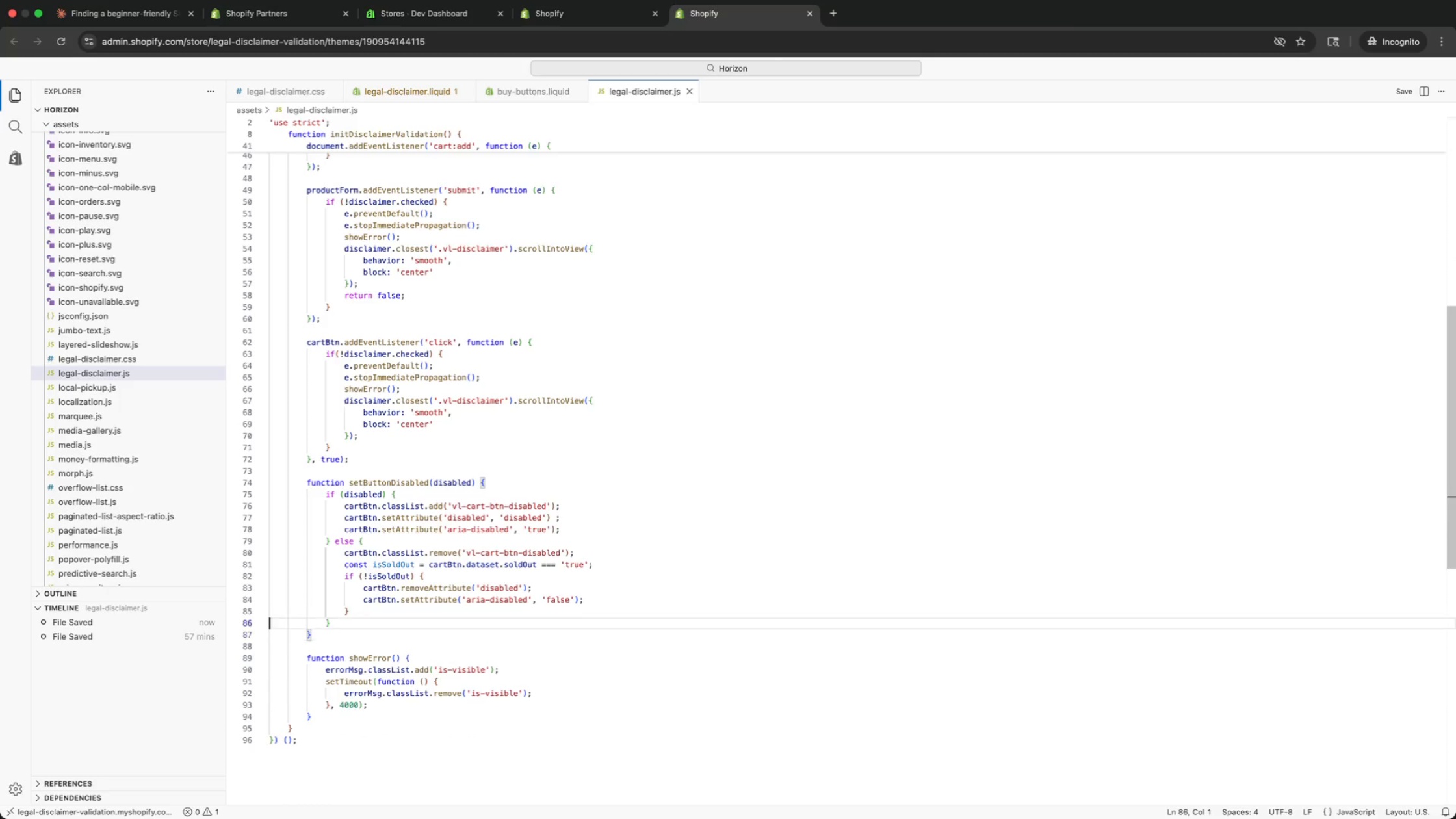 
key(ArrowUp)
 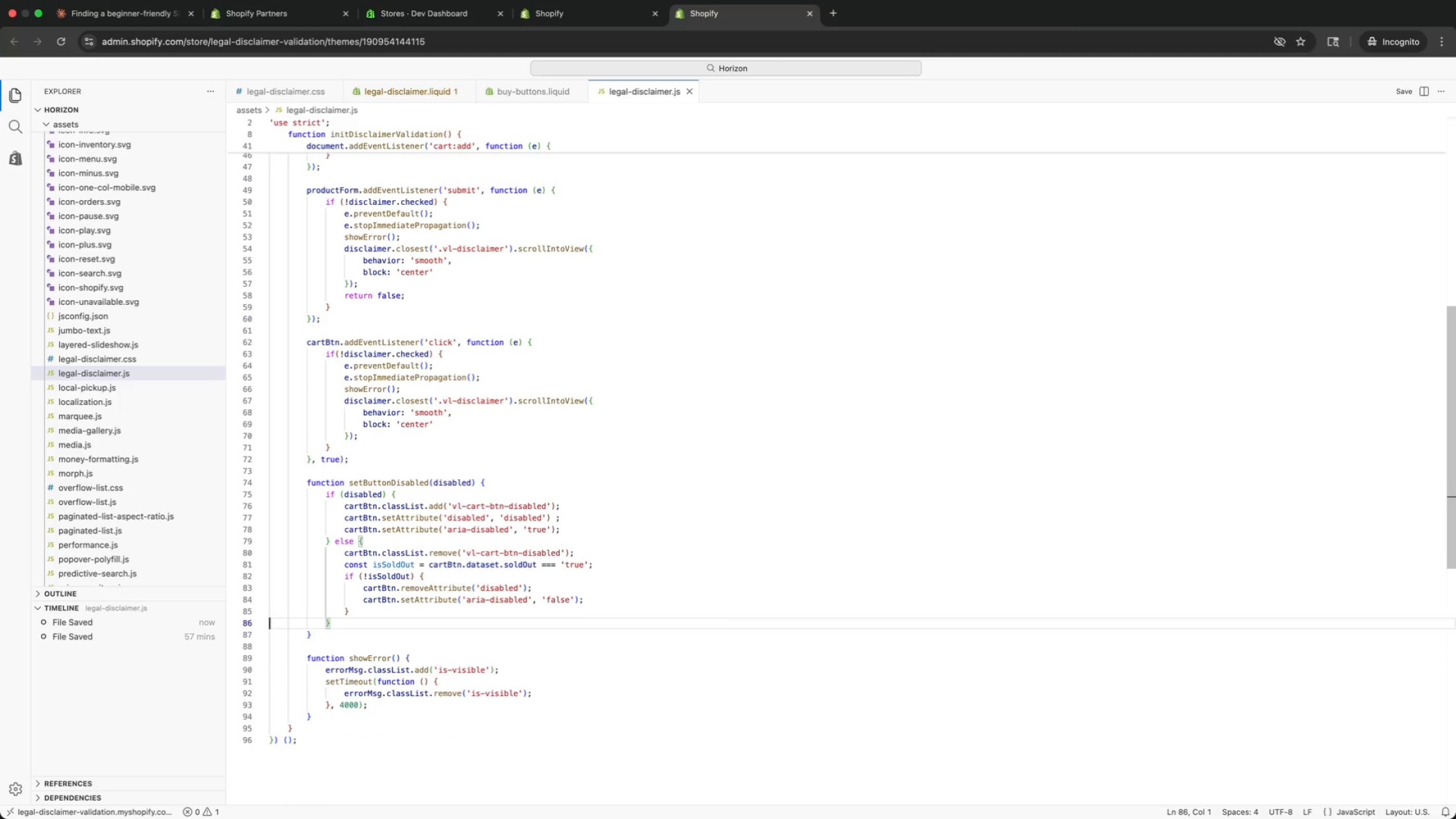 
key(ArrowUp)
 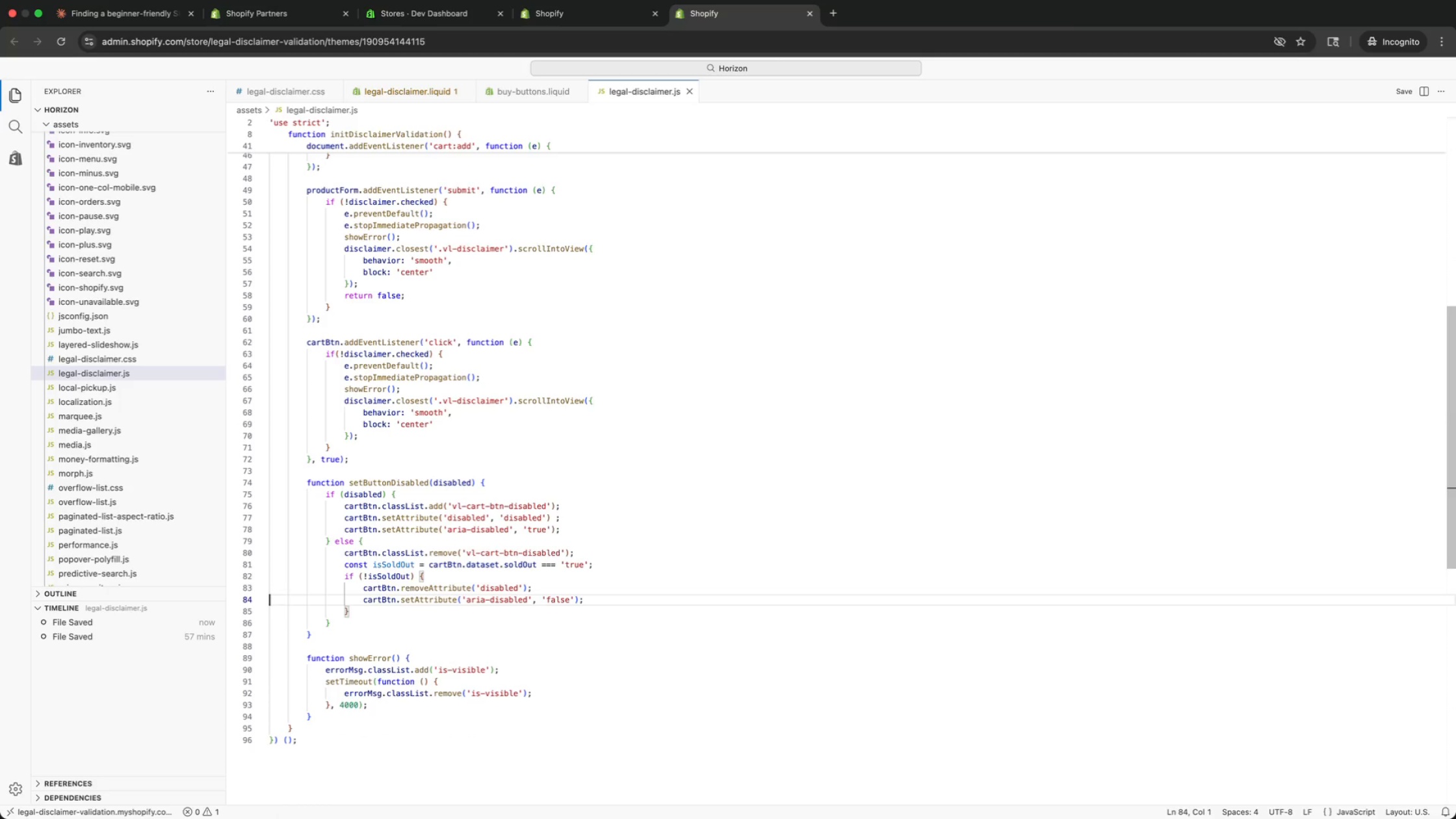 
key(ArrowUp)
 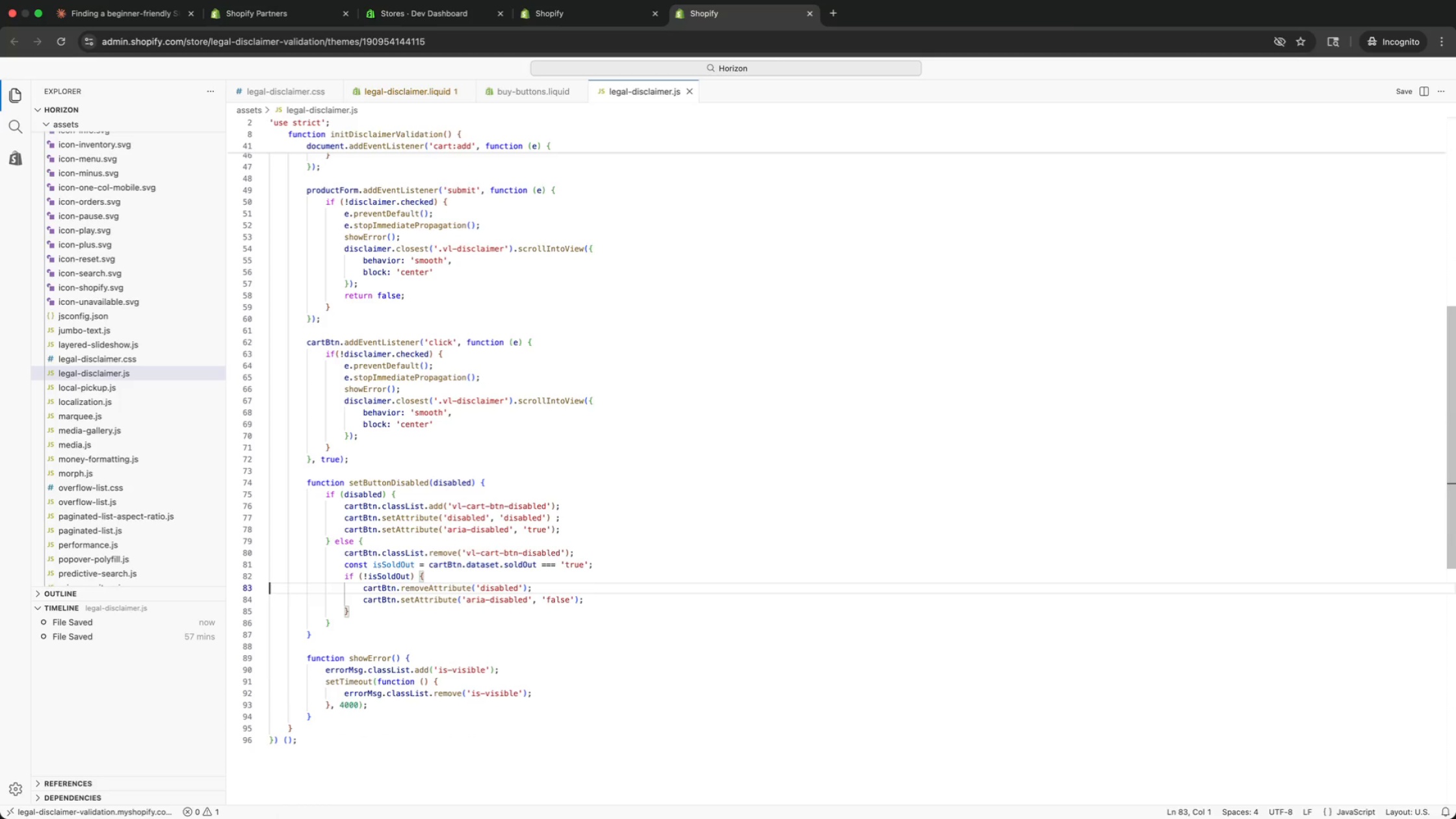 
key(ArrowUp)
 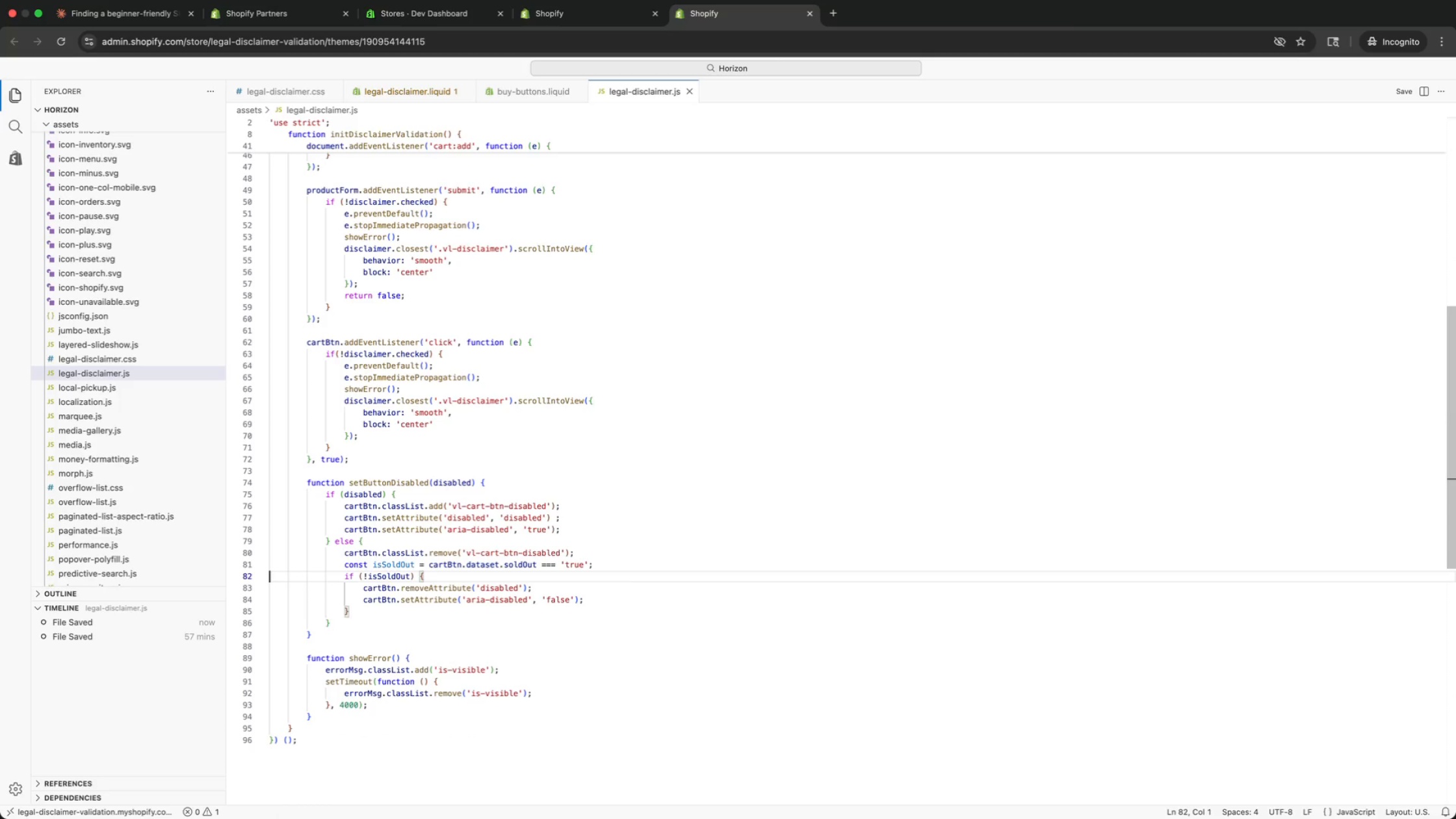 
key(ArrowUp)
 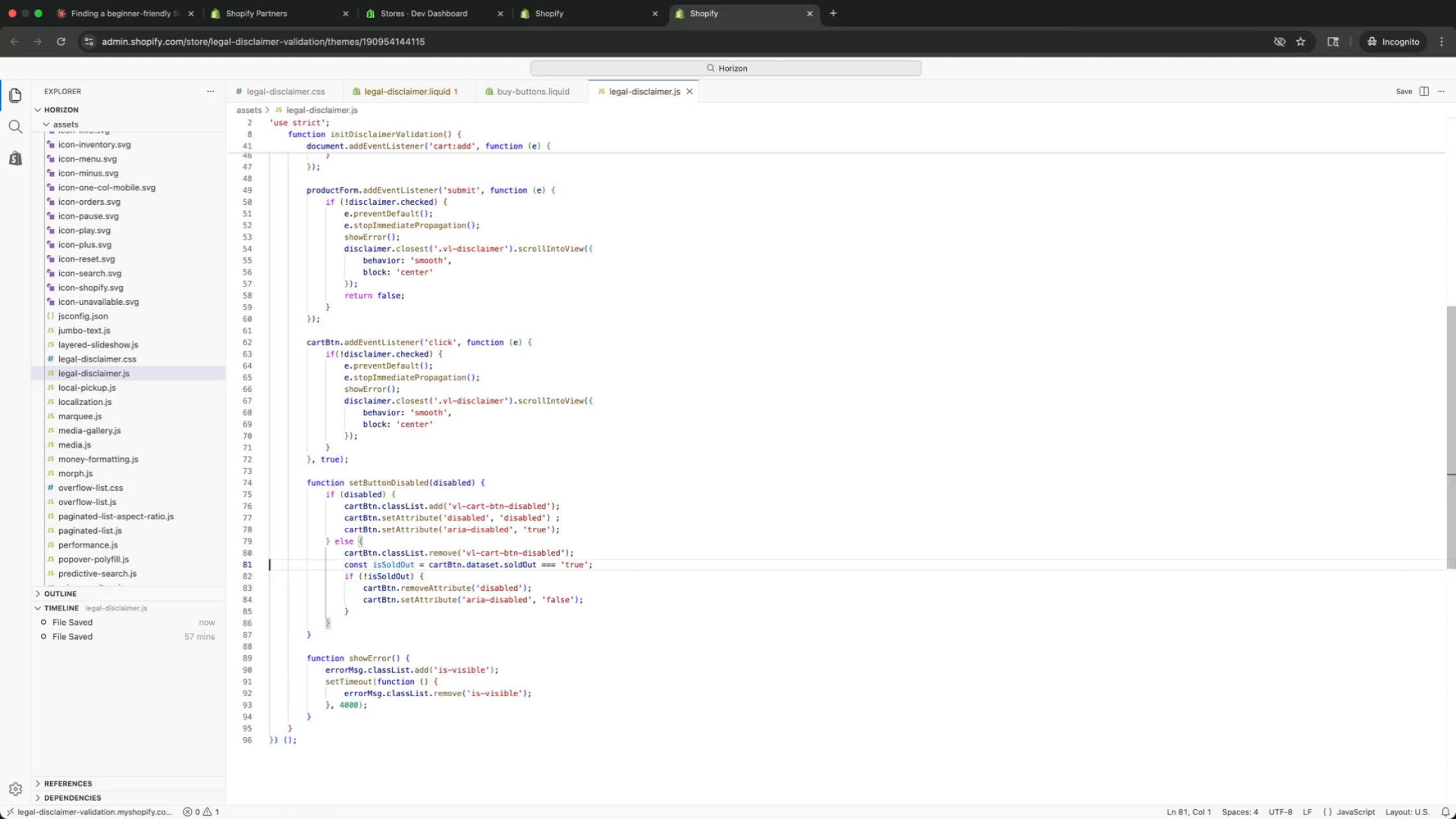 
key(ArrowUp)
 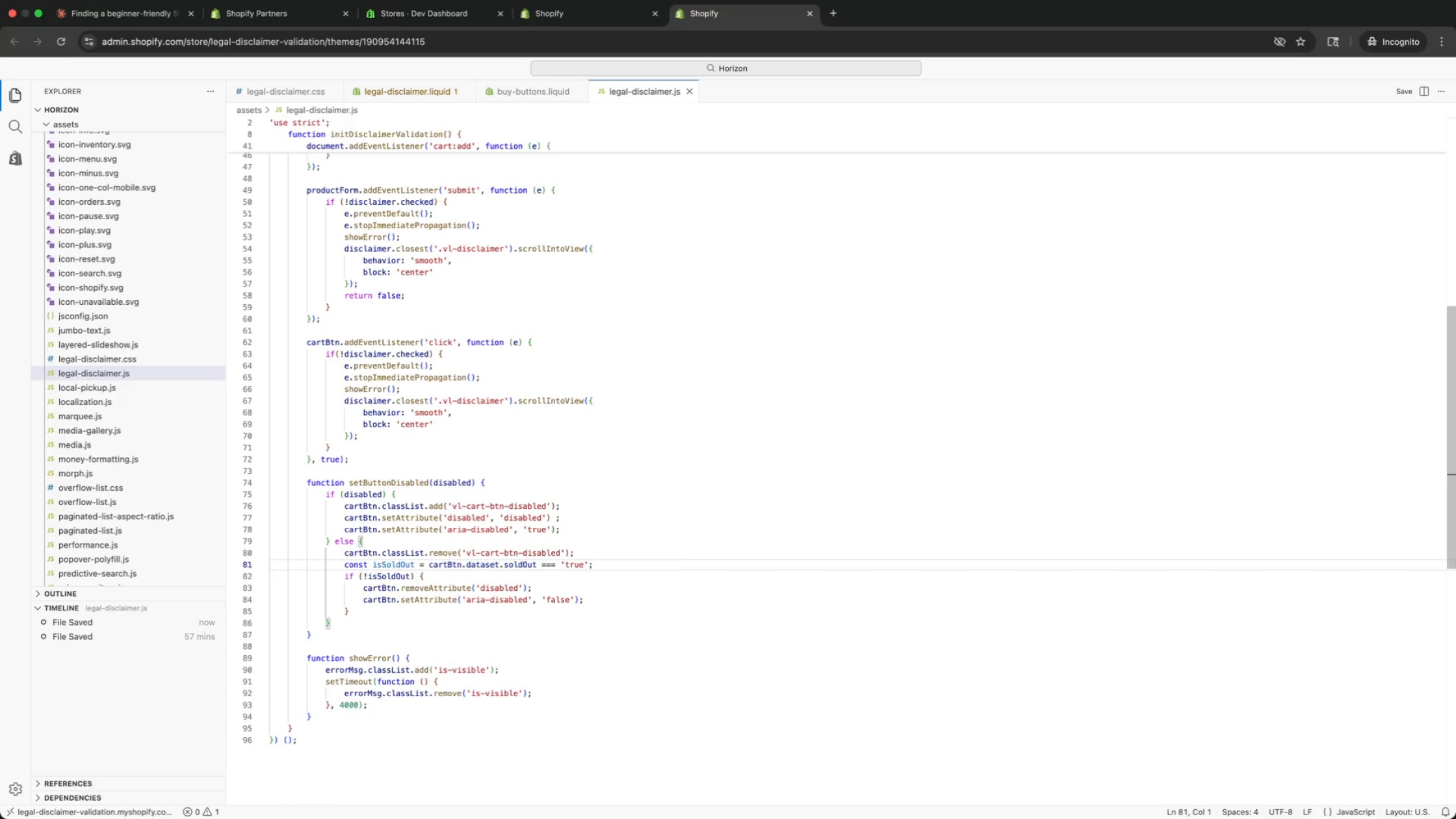 
key(Alt+ArrowRight)
 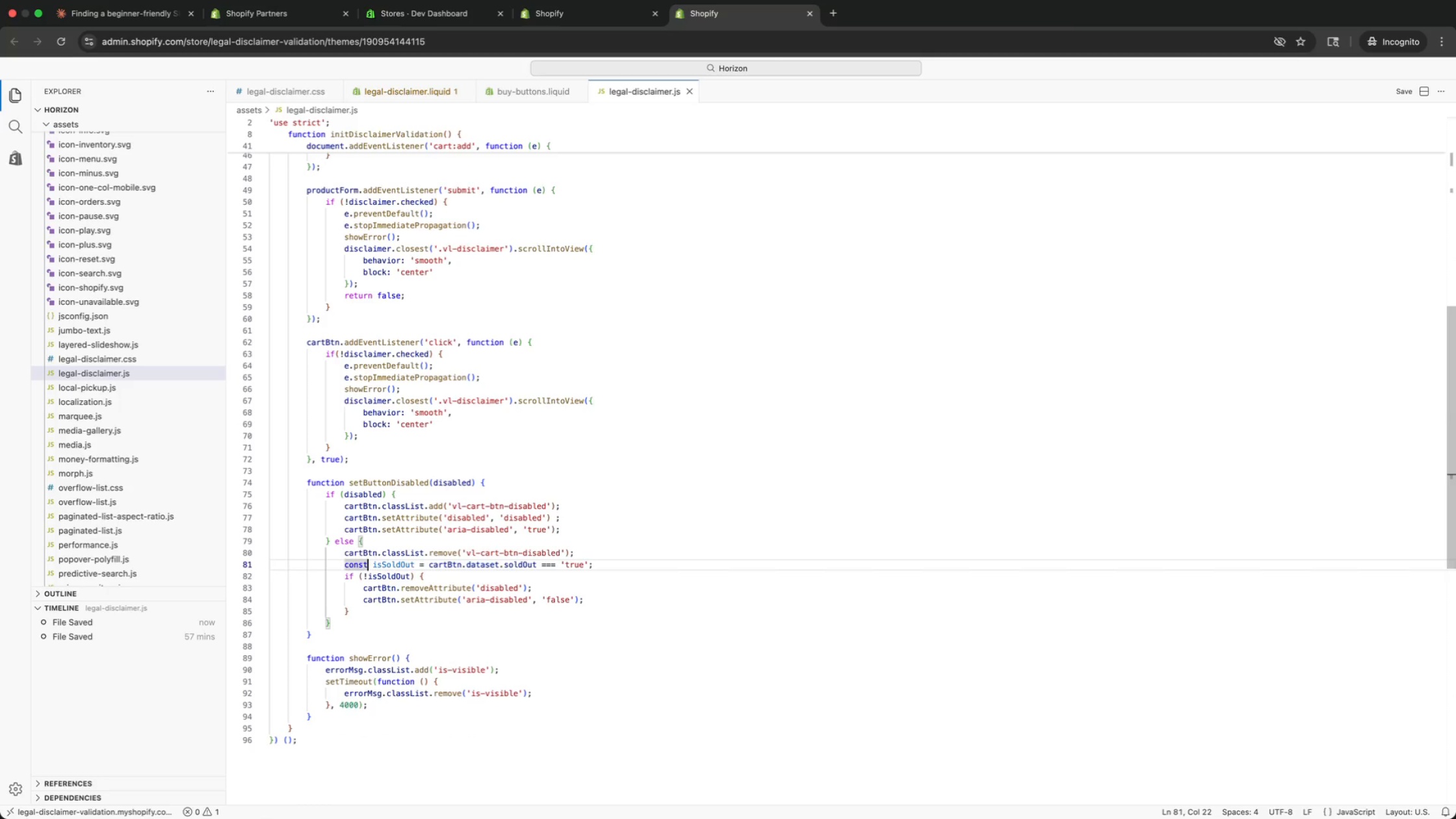 
key(Alt+ArrowRight)
 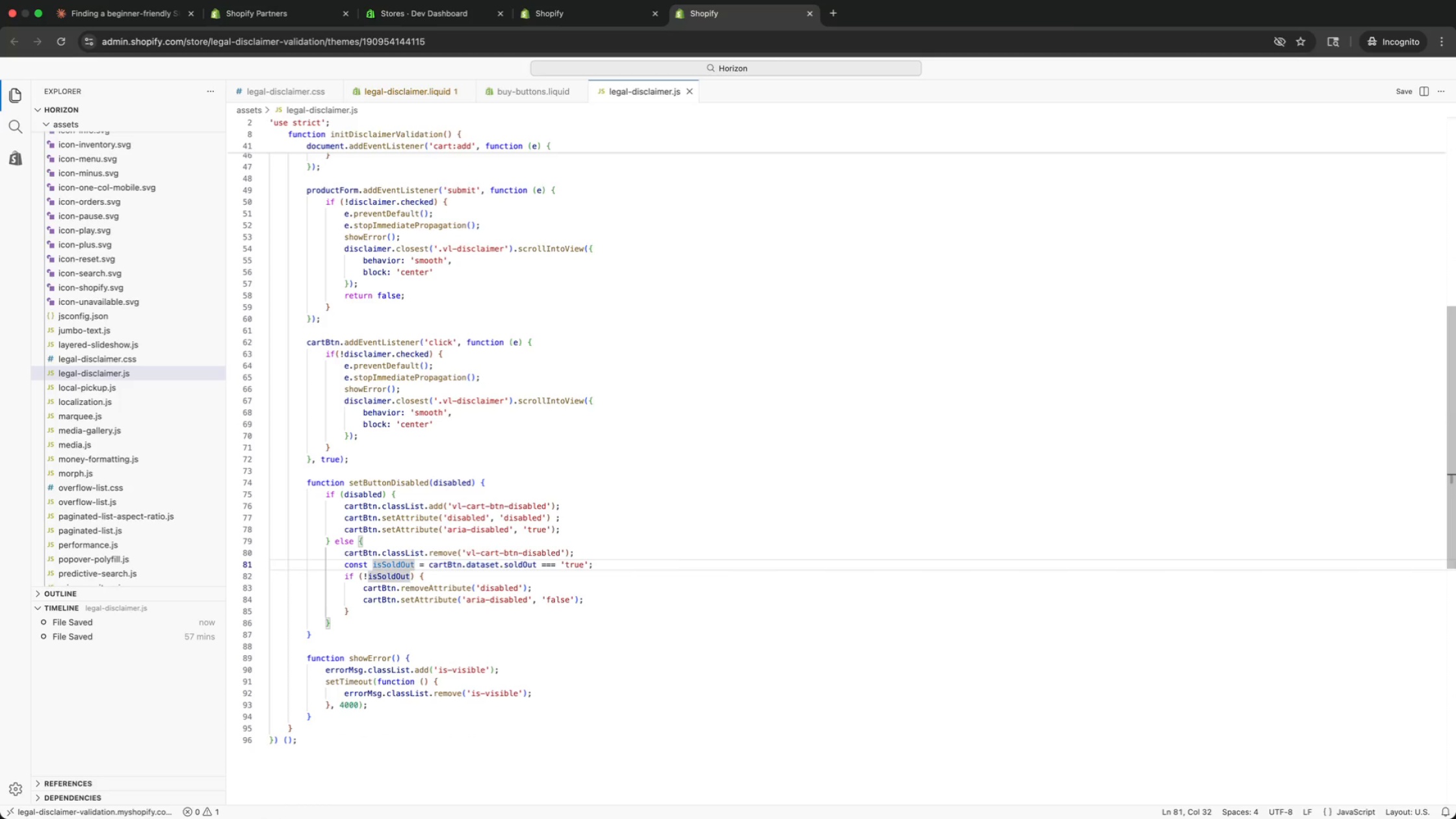 
key(ArrowUp)
 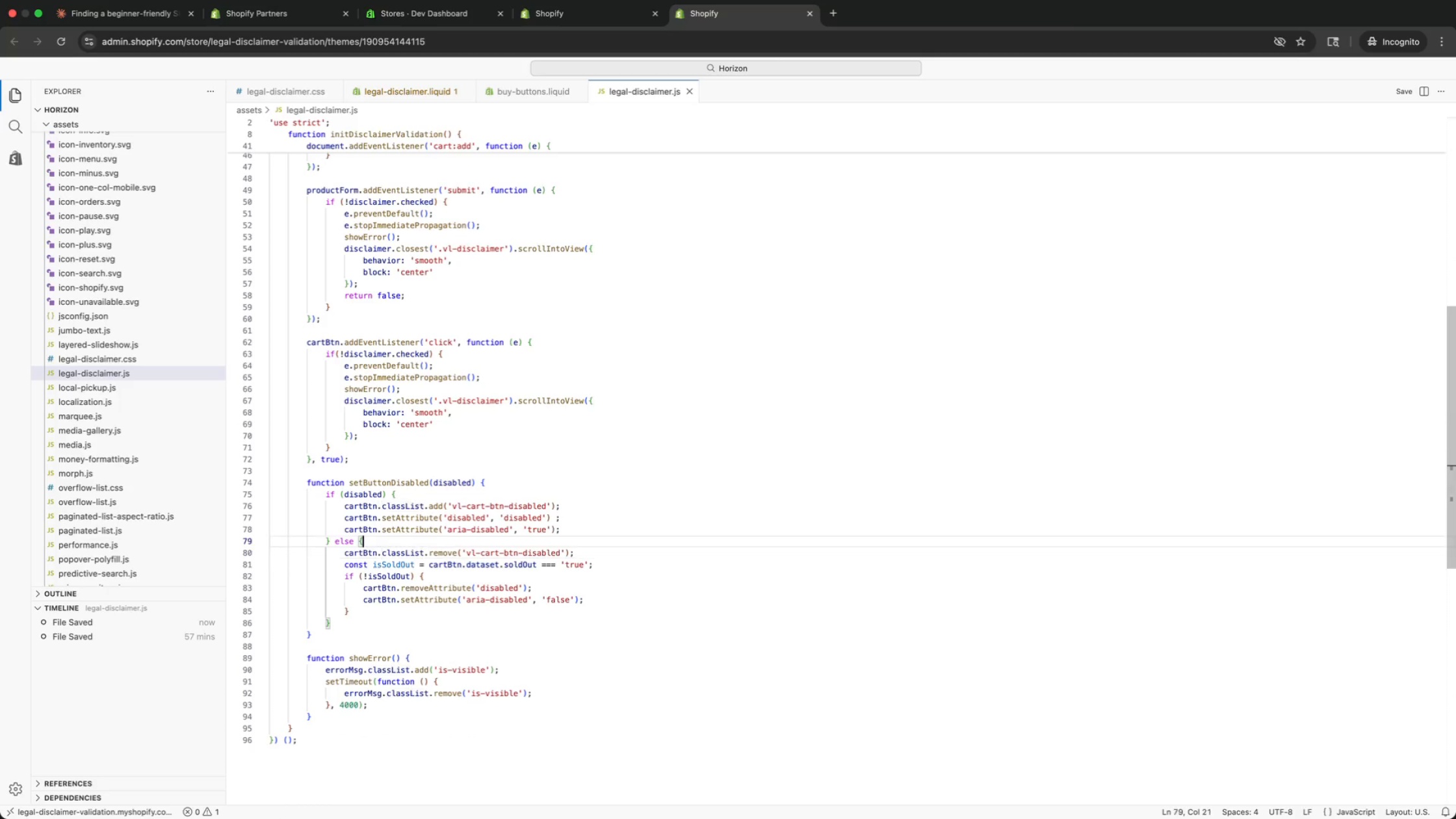 
key(ArrowUp)
 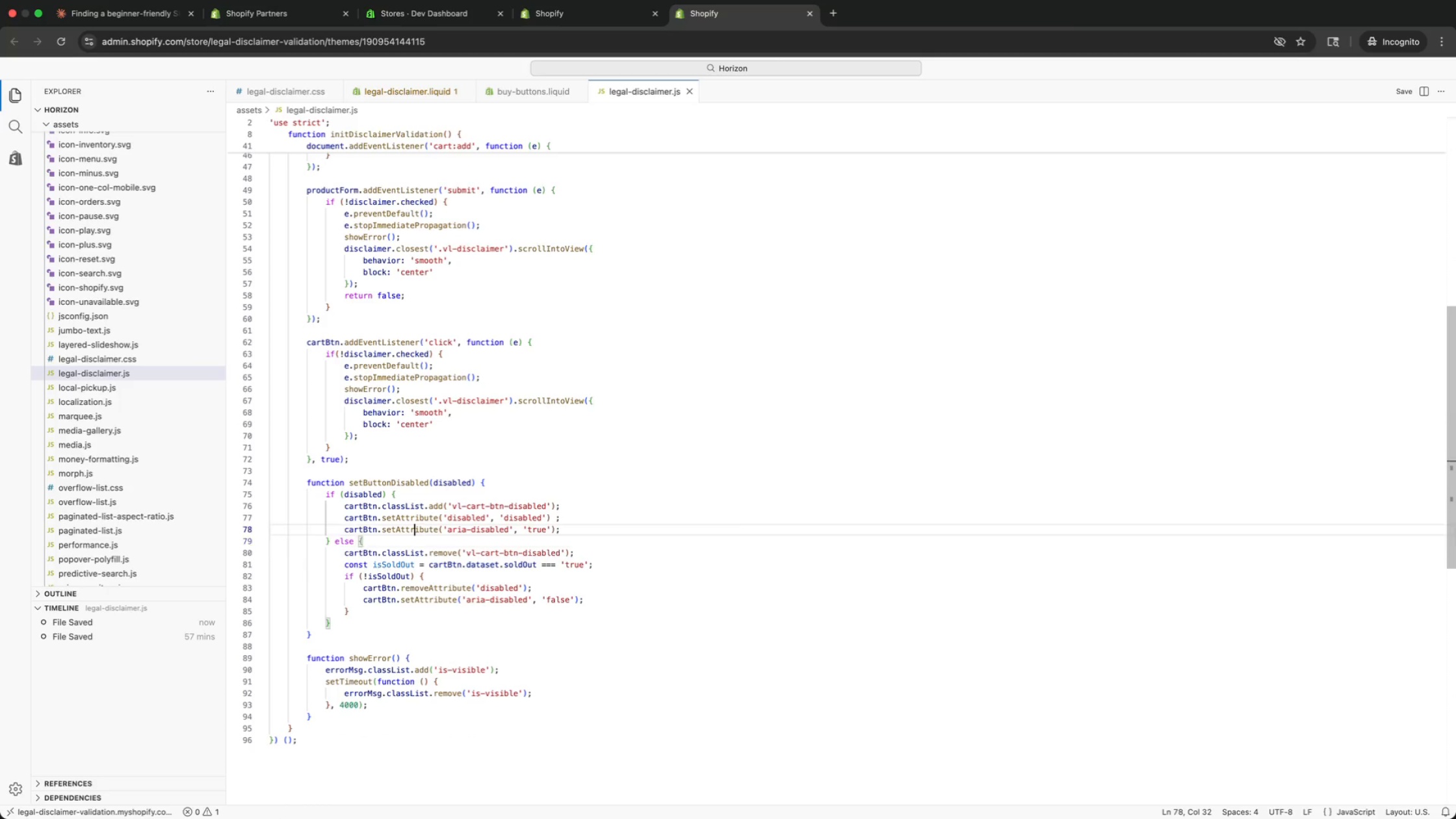 
key(ArrowUp)
 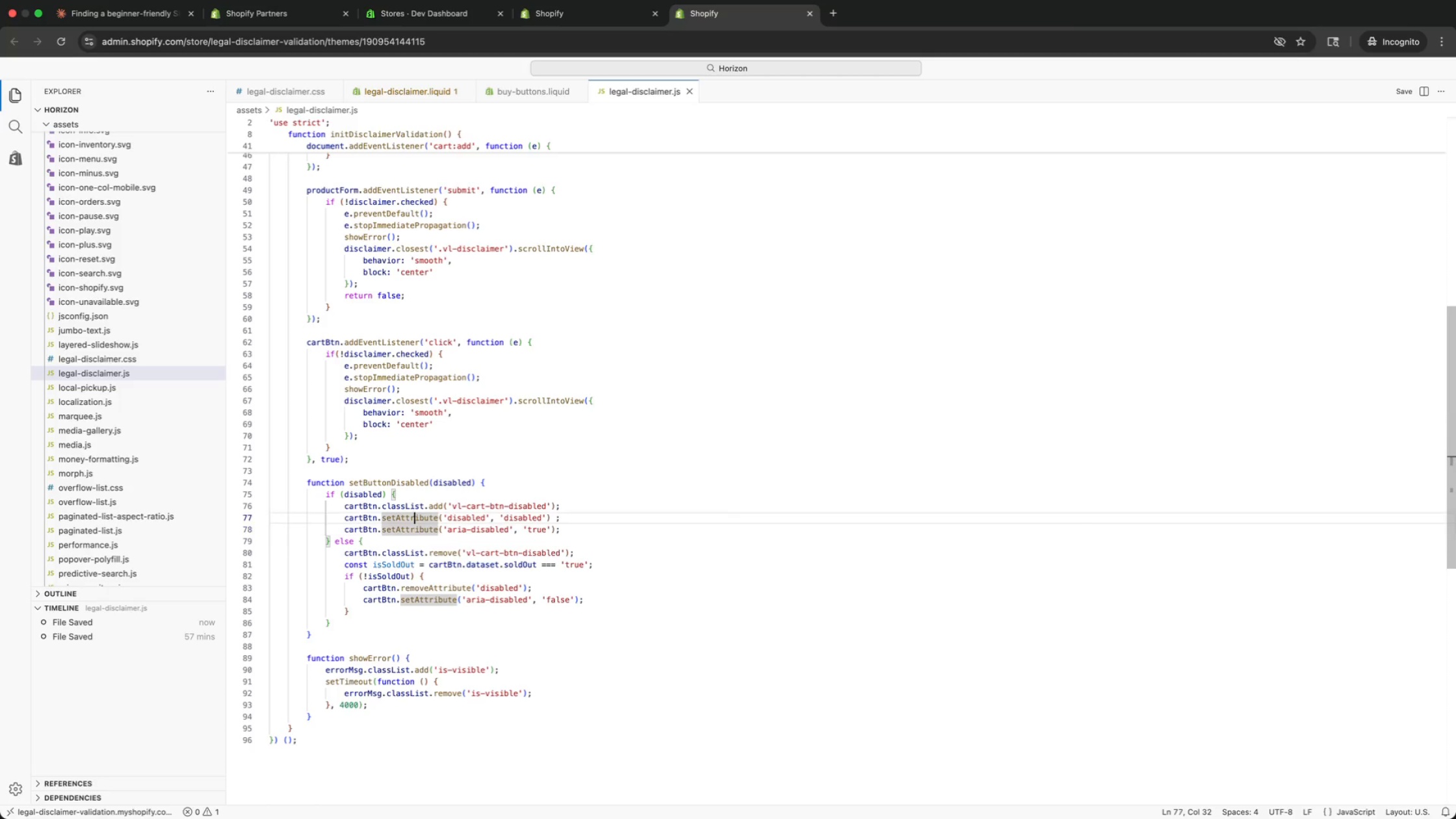 
key(ArrowUp)
 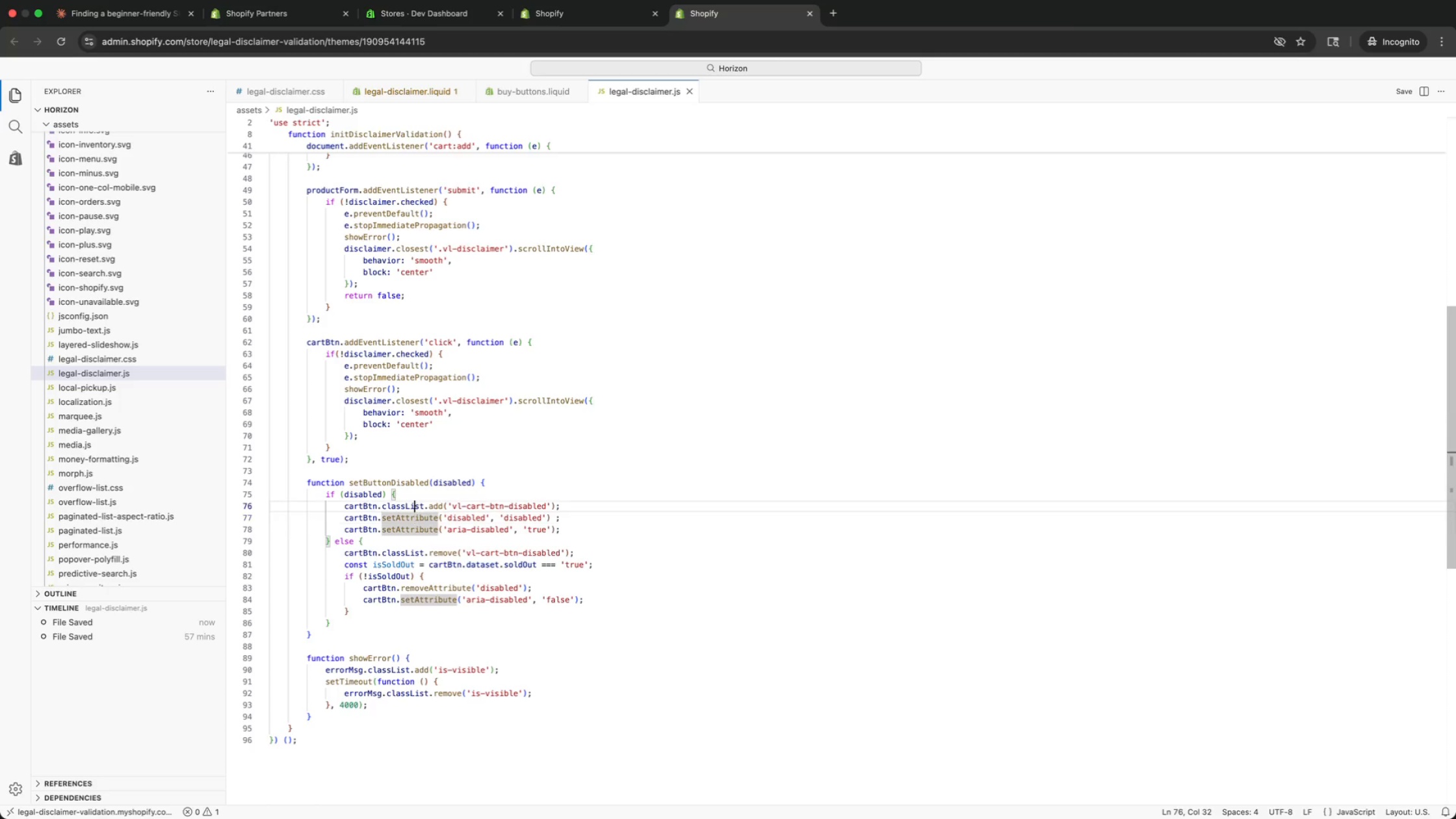 
key(ArrowUp)
 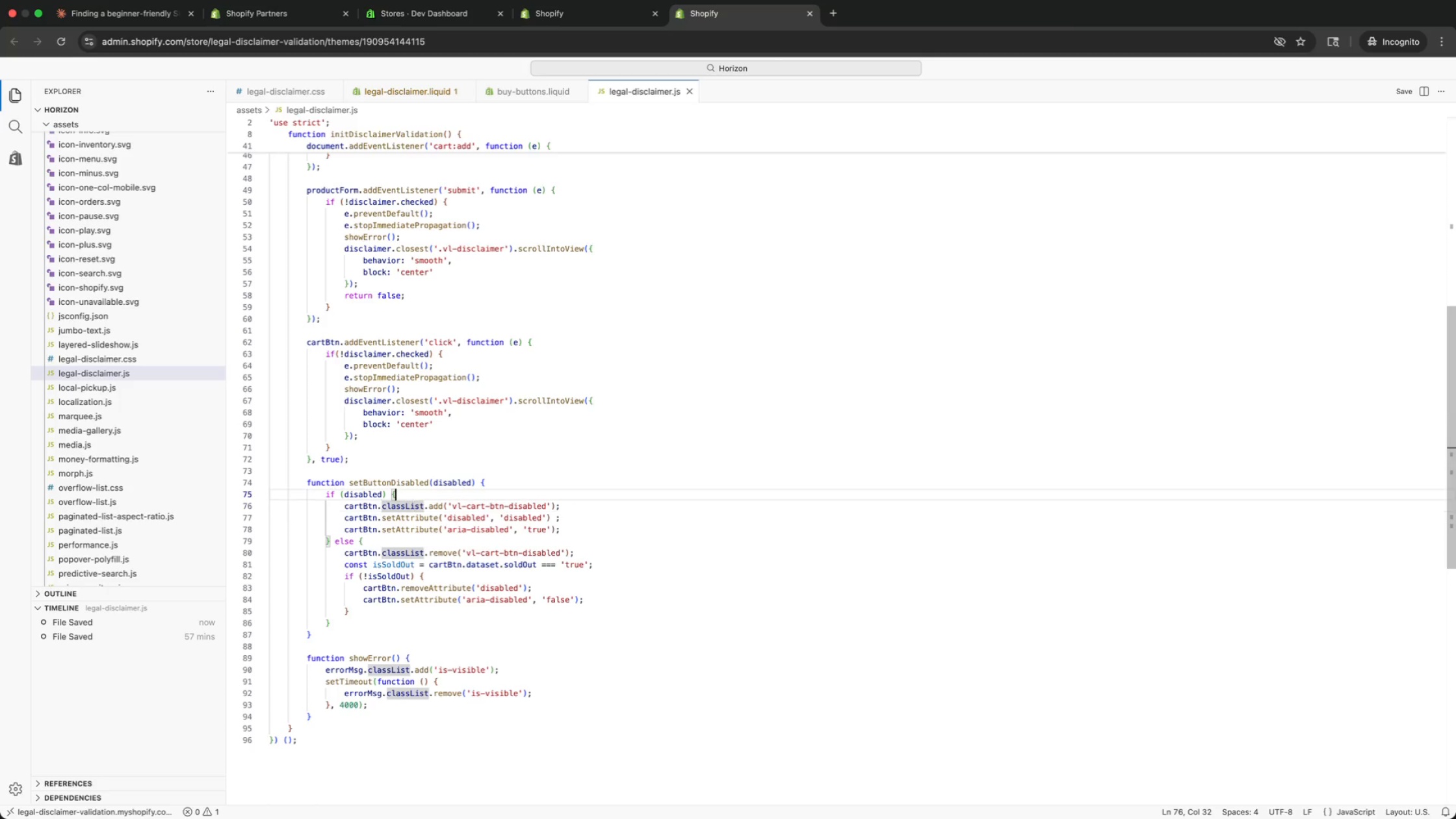 
key(ArrowUp)
 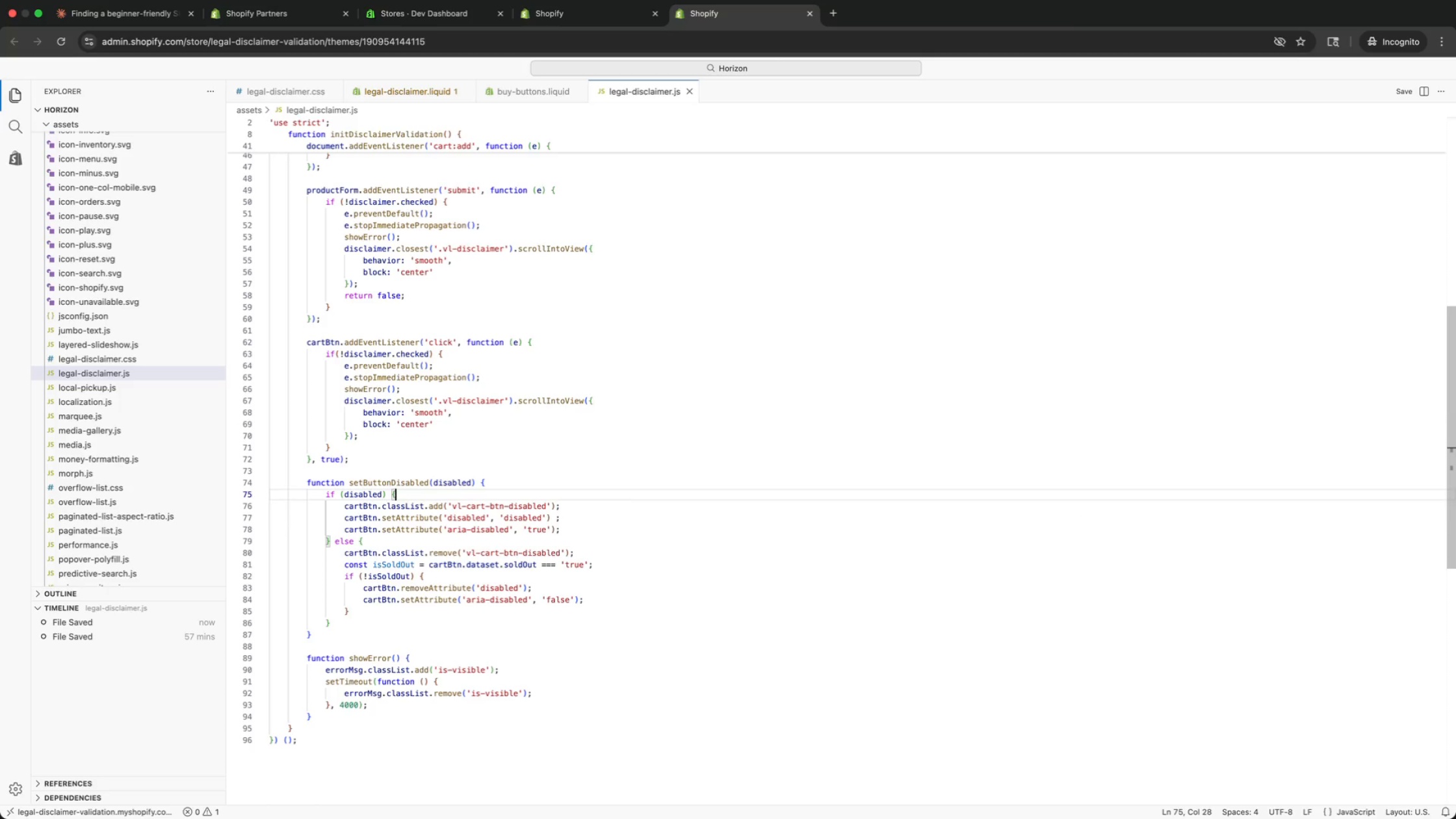 
key(ArrowUp)
 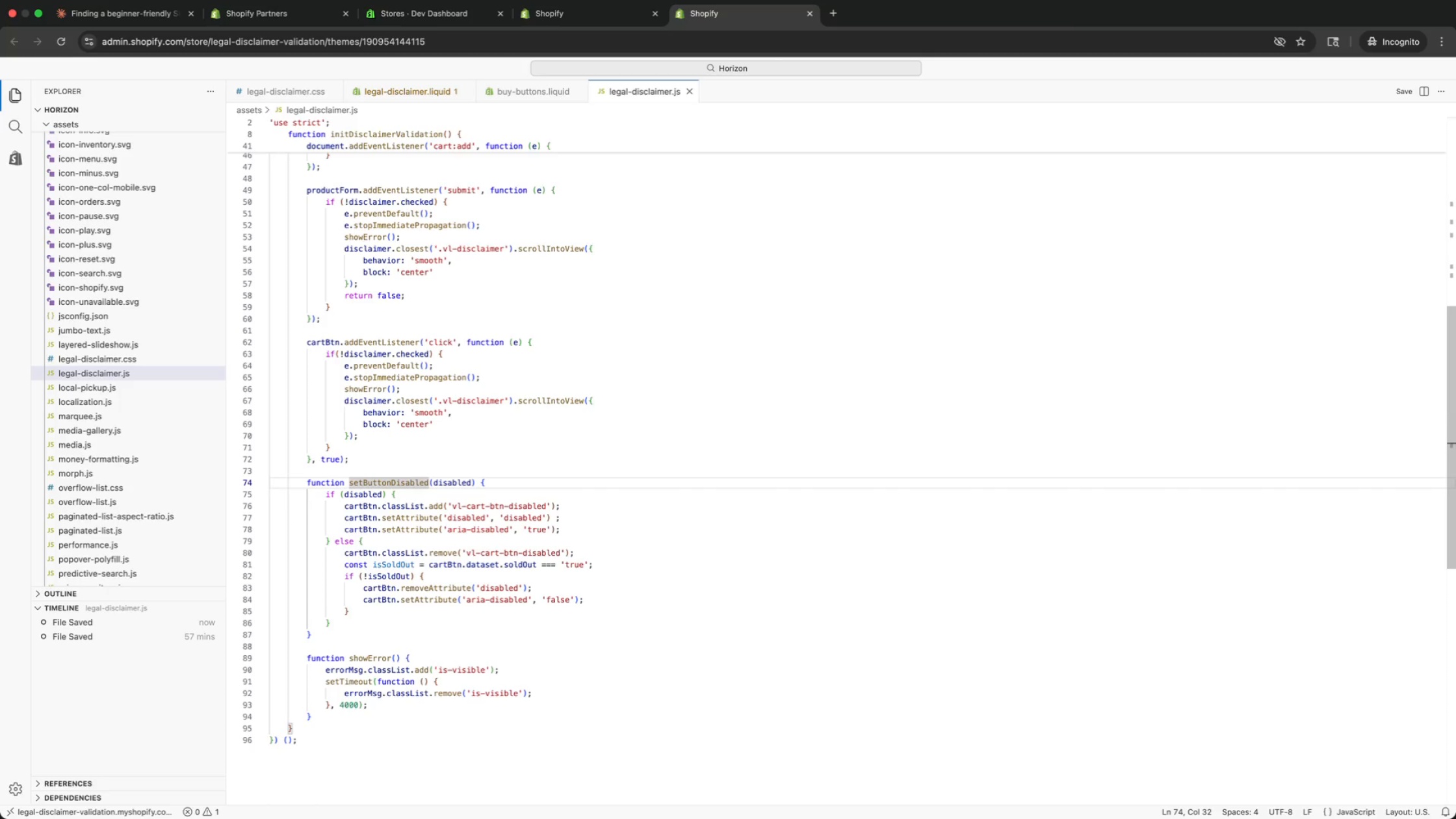 
key(ArrowUp)
 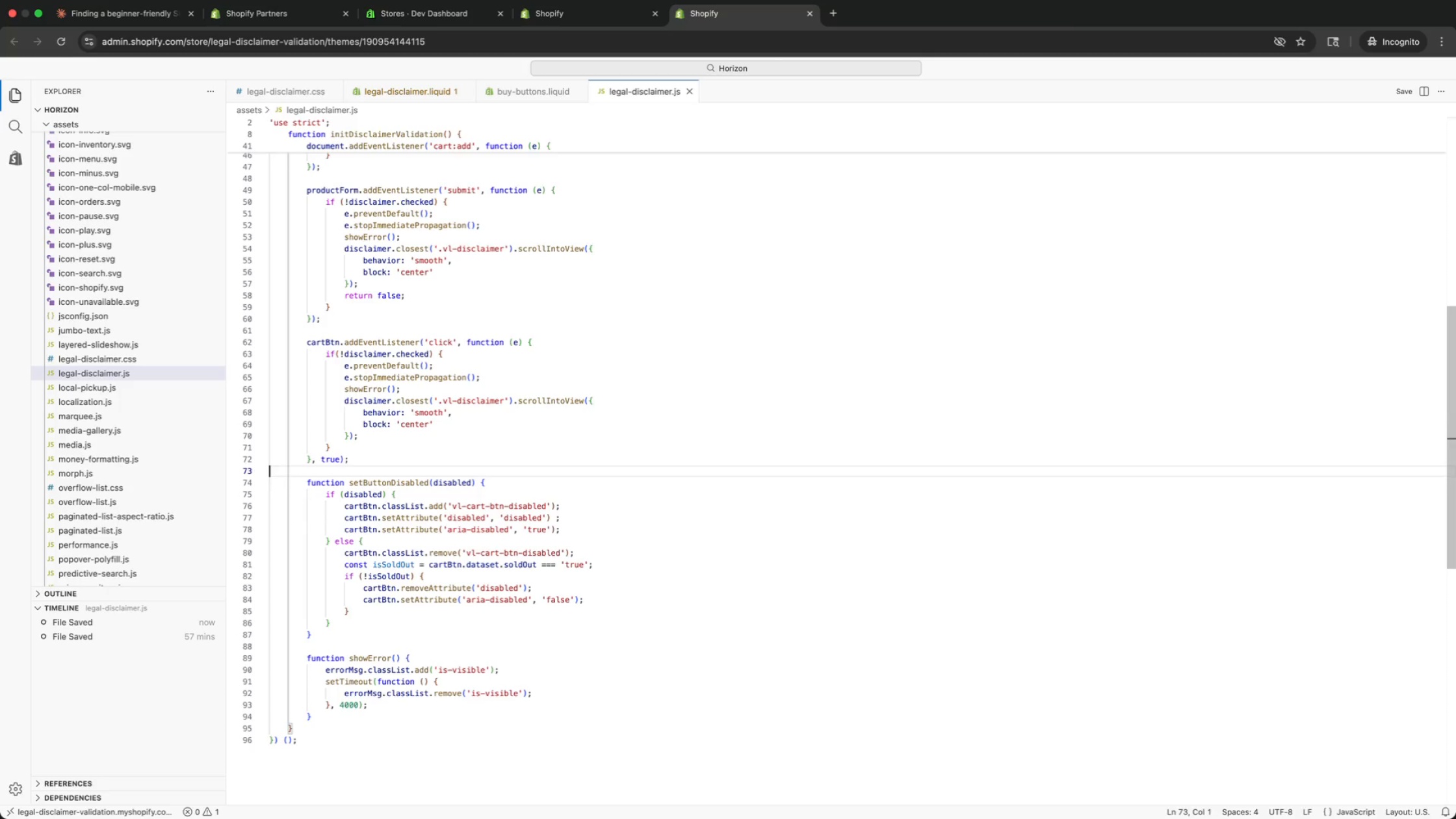 
key(ArrowUp)
 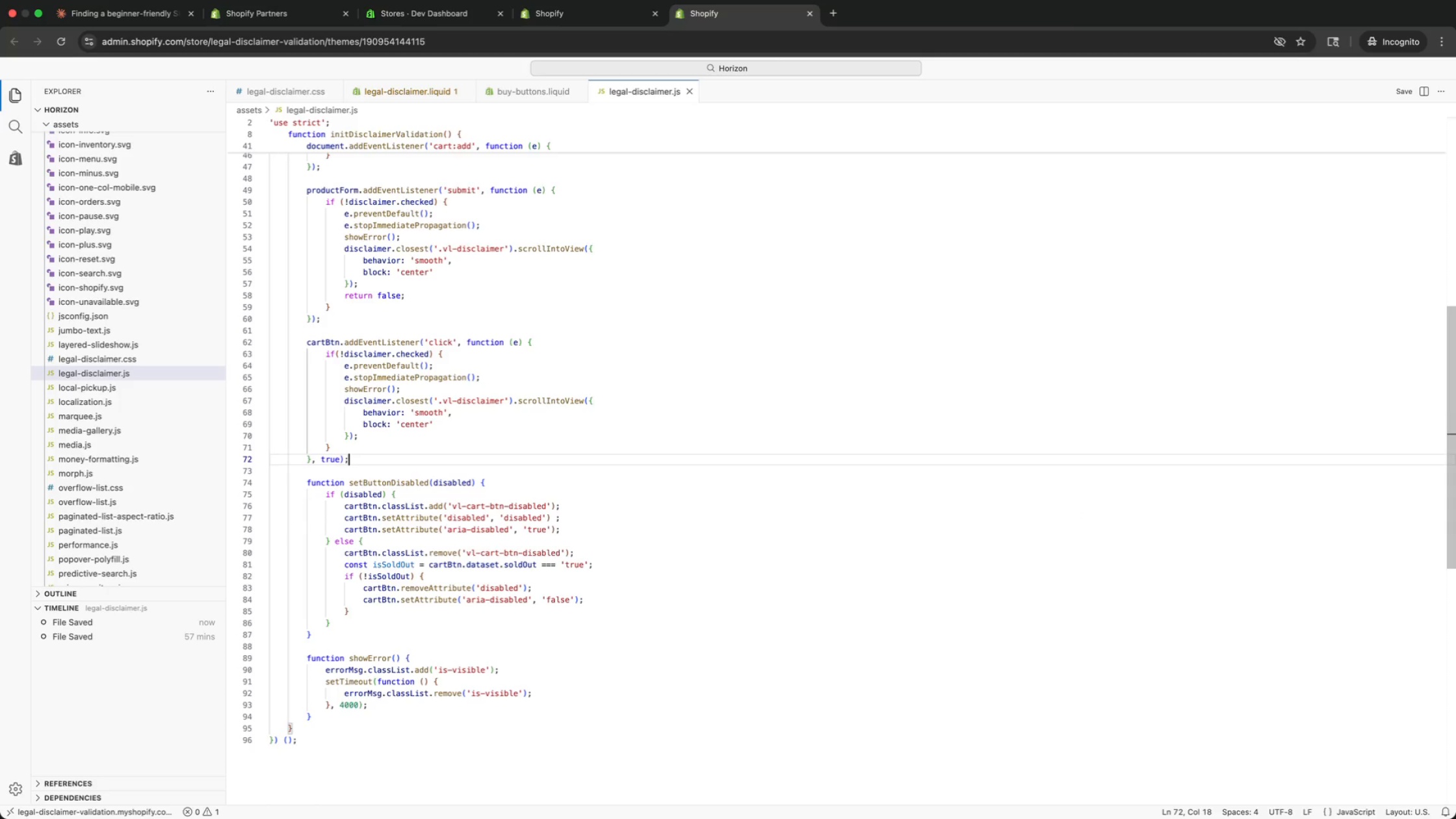 
key(ArrowUp)
 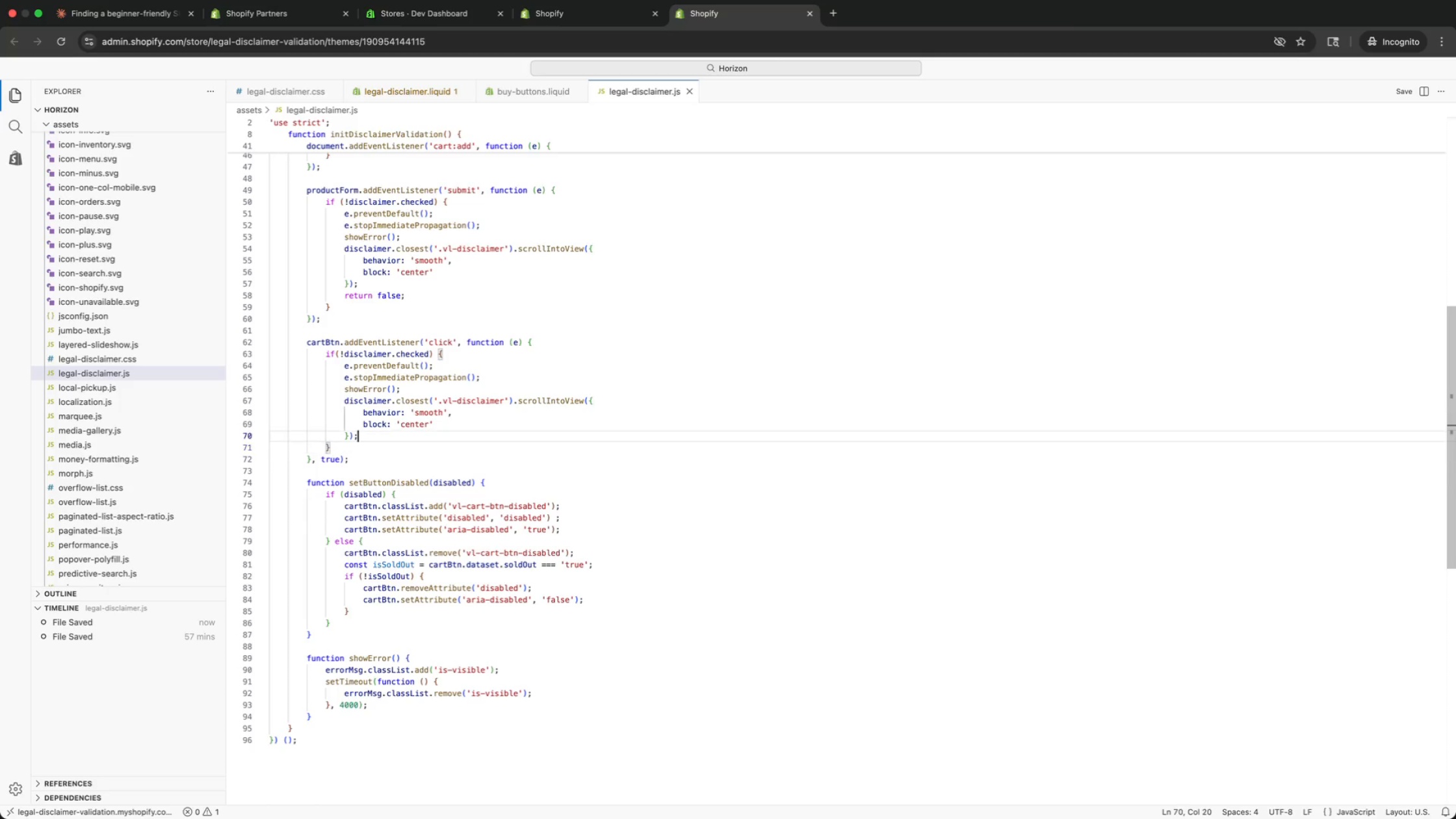 
key(ArrowUp)
 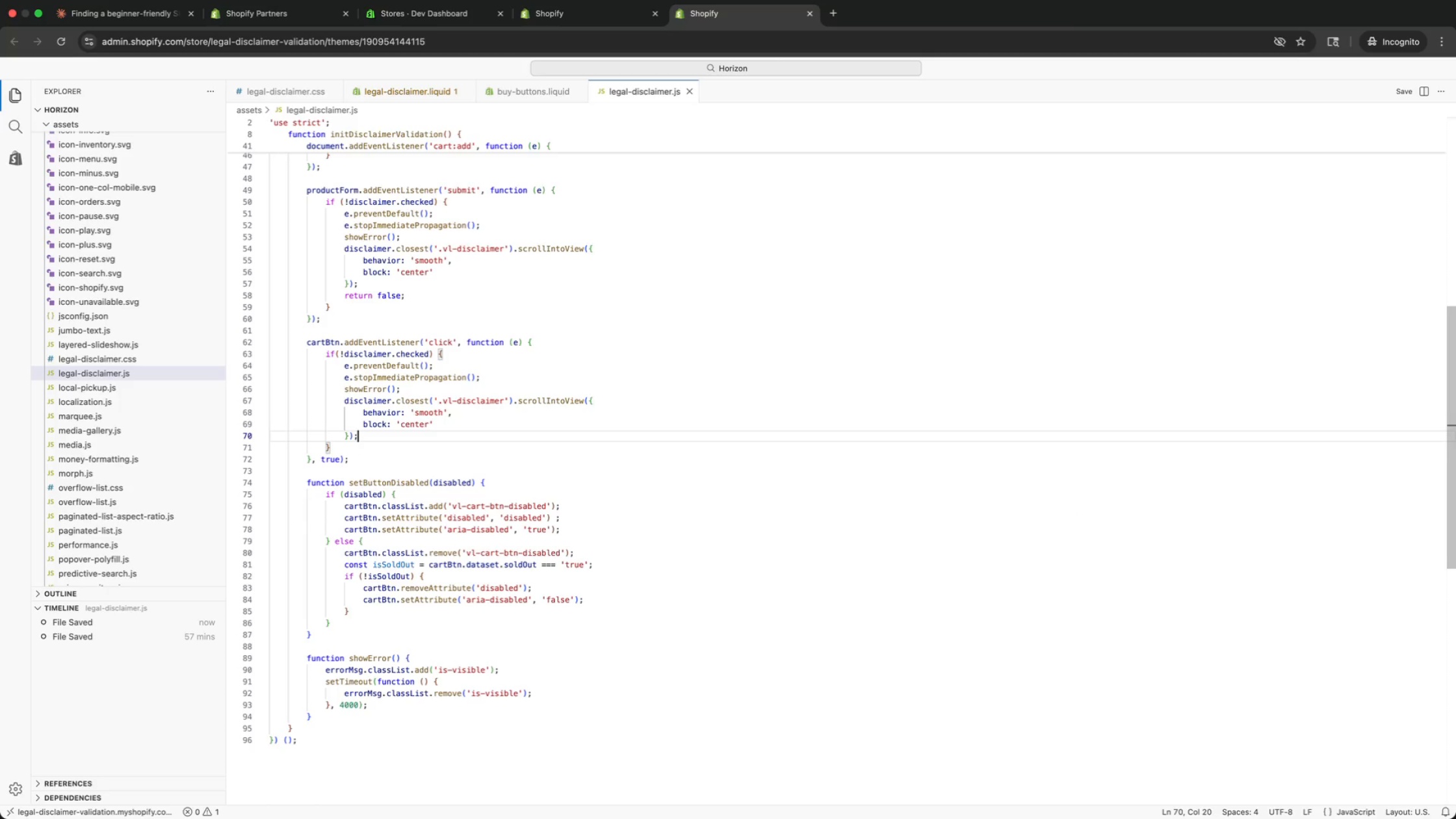 
key(ArrowUp)
 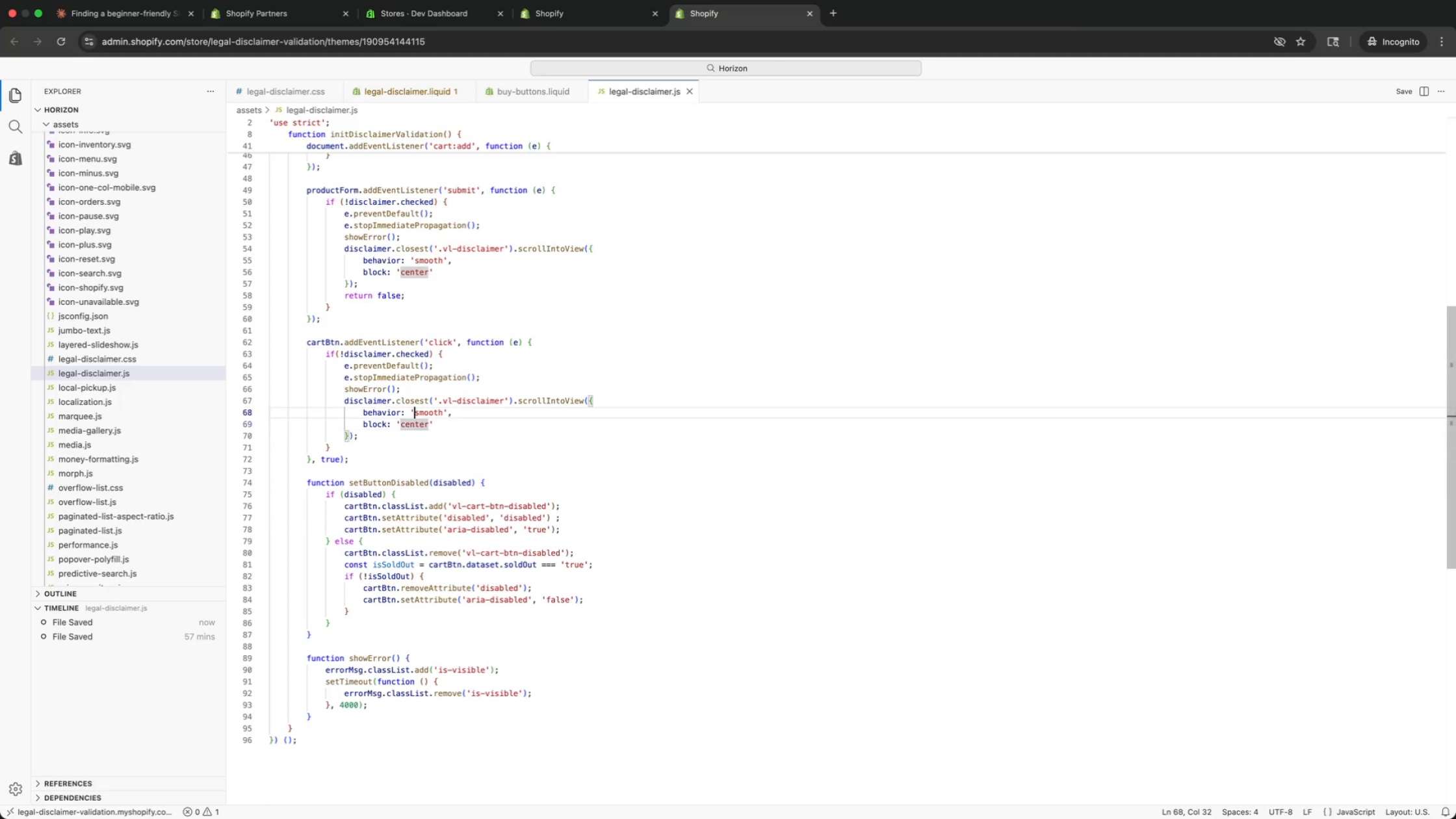 
key(ArrowUp)
 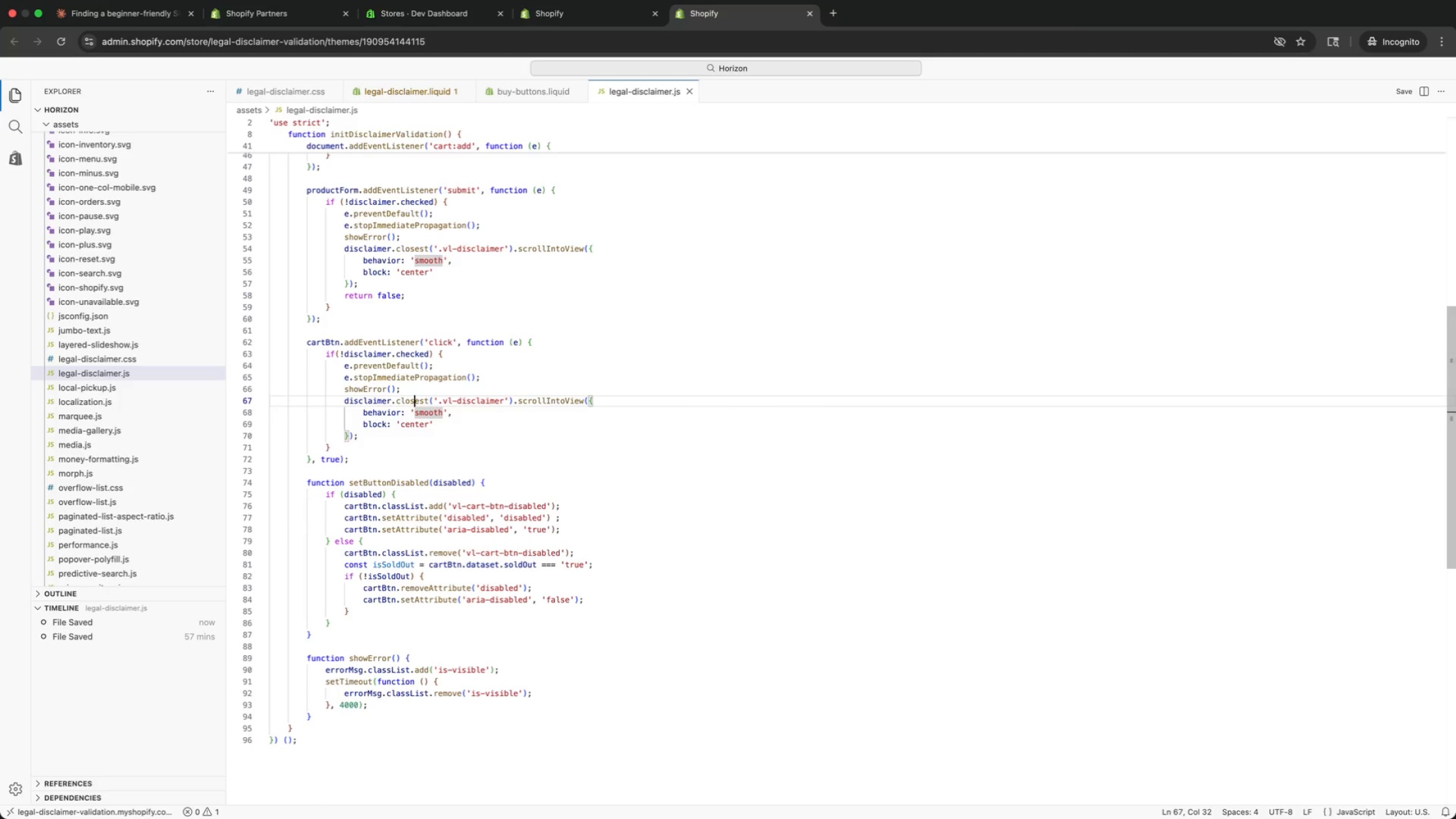 
key(ArrowUp)
 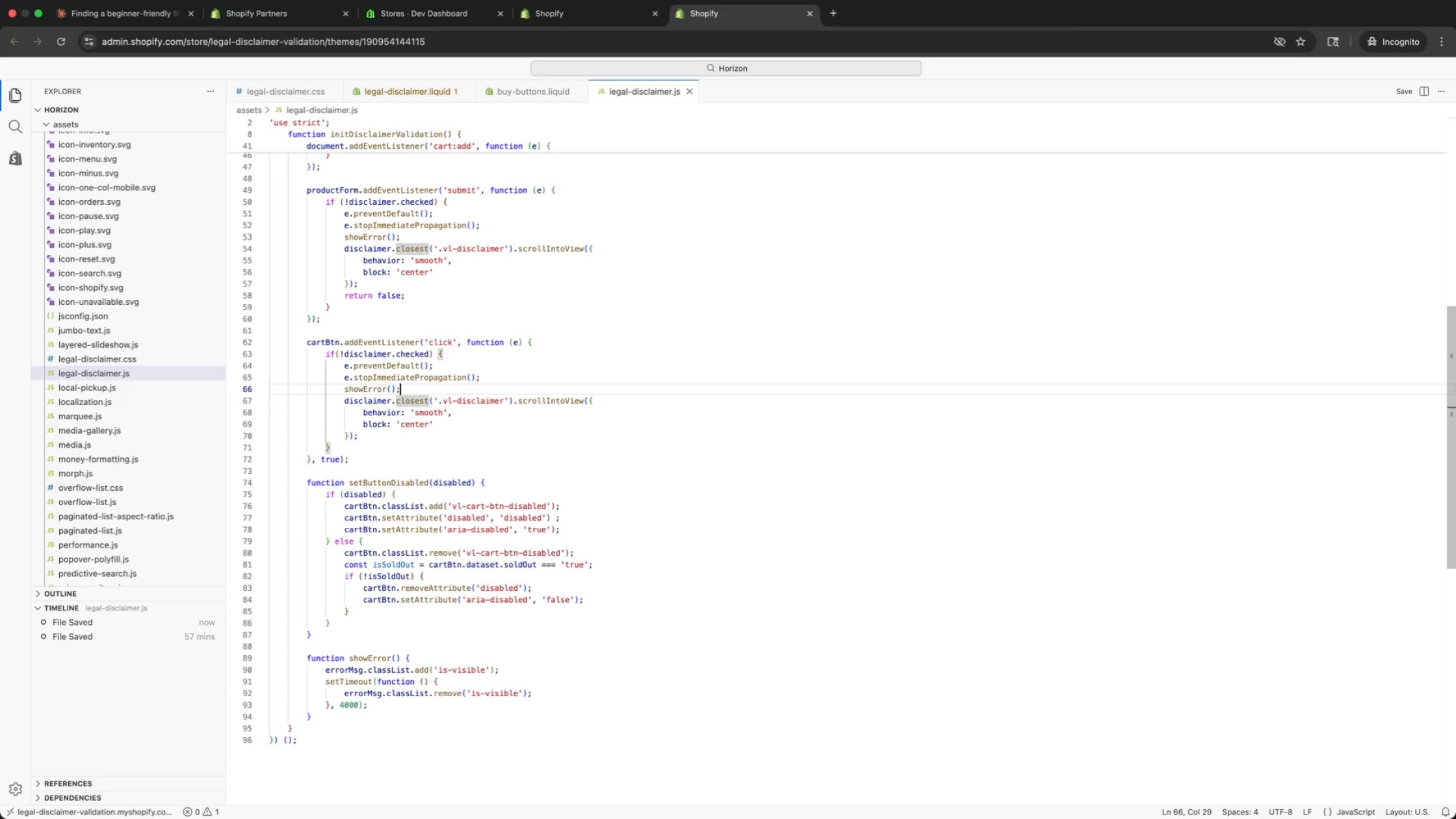 
key(ArrowUp)
 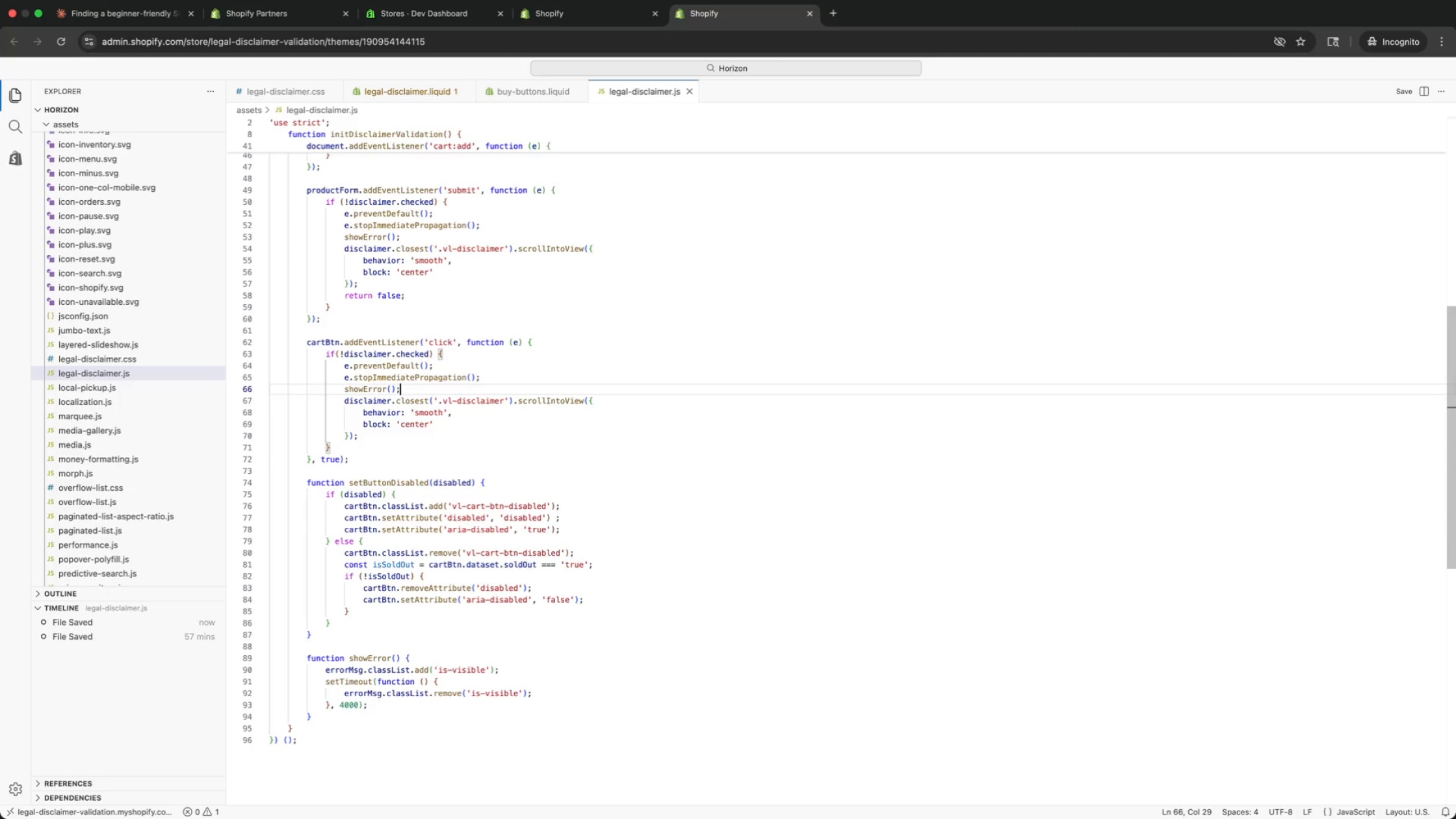 
key(ArrowUp)
 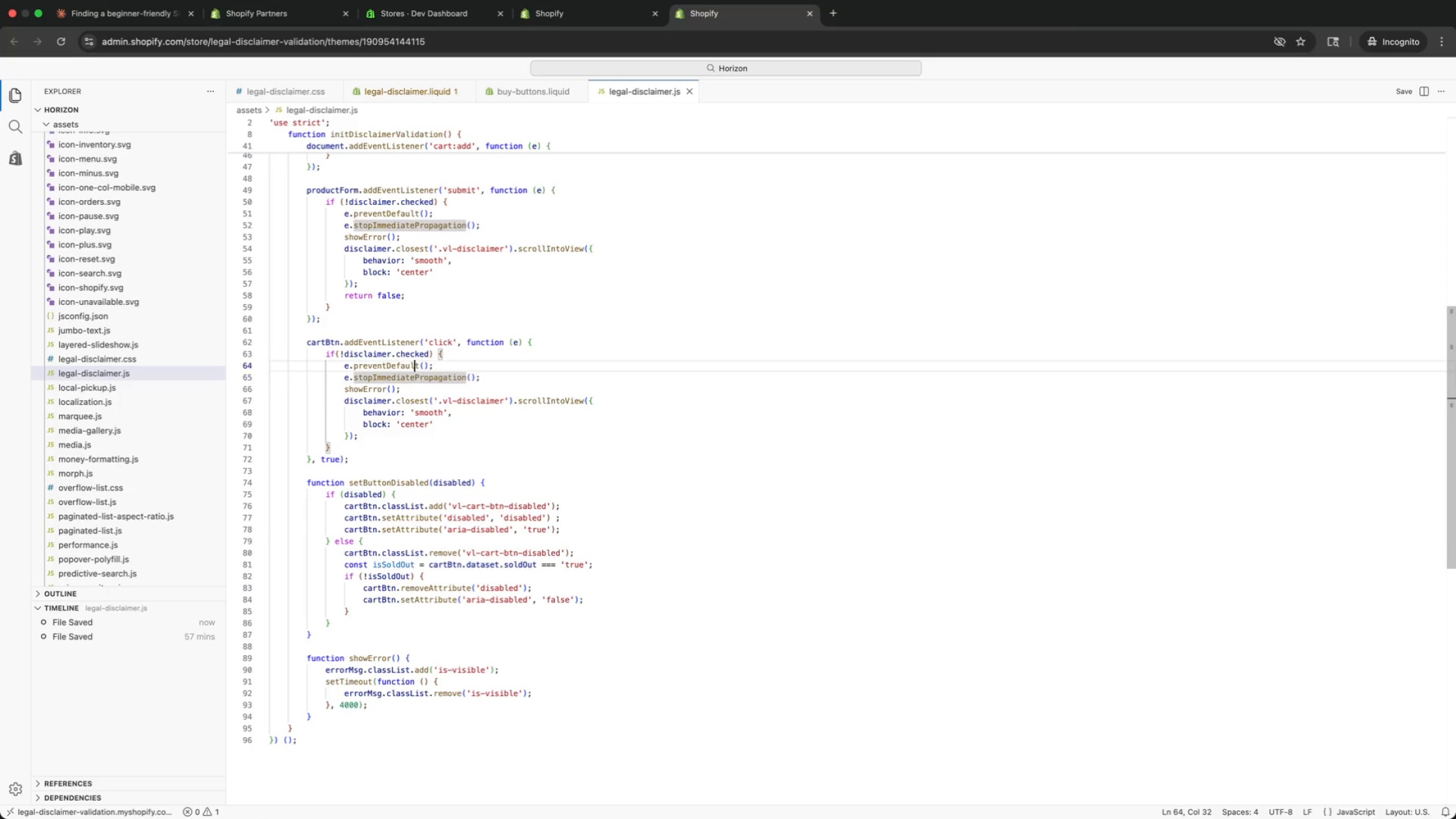 
key(ArrowUp)
 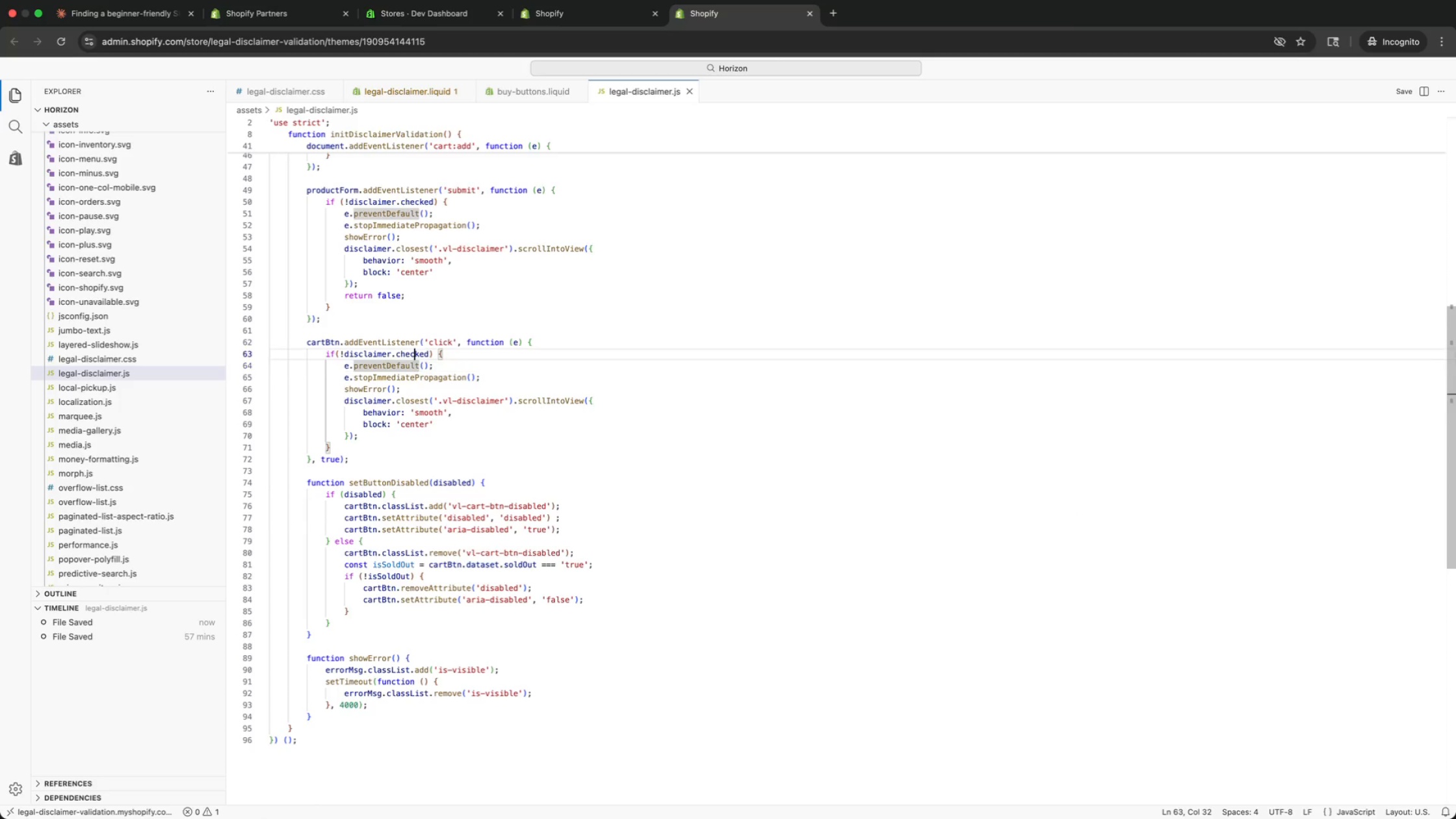 
key(ArrowUp)
 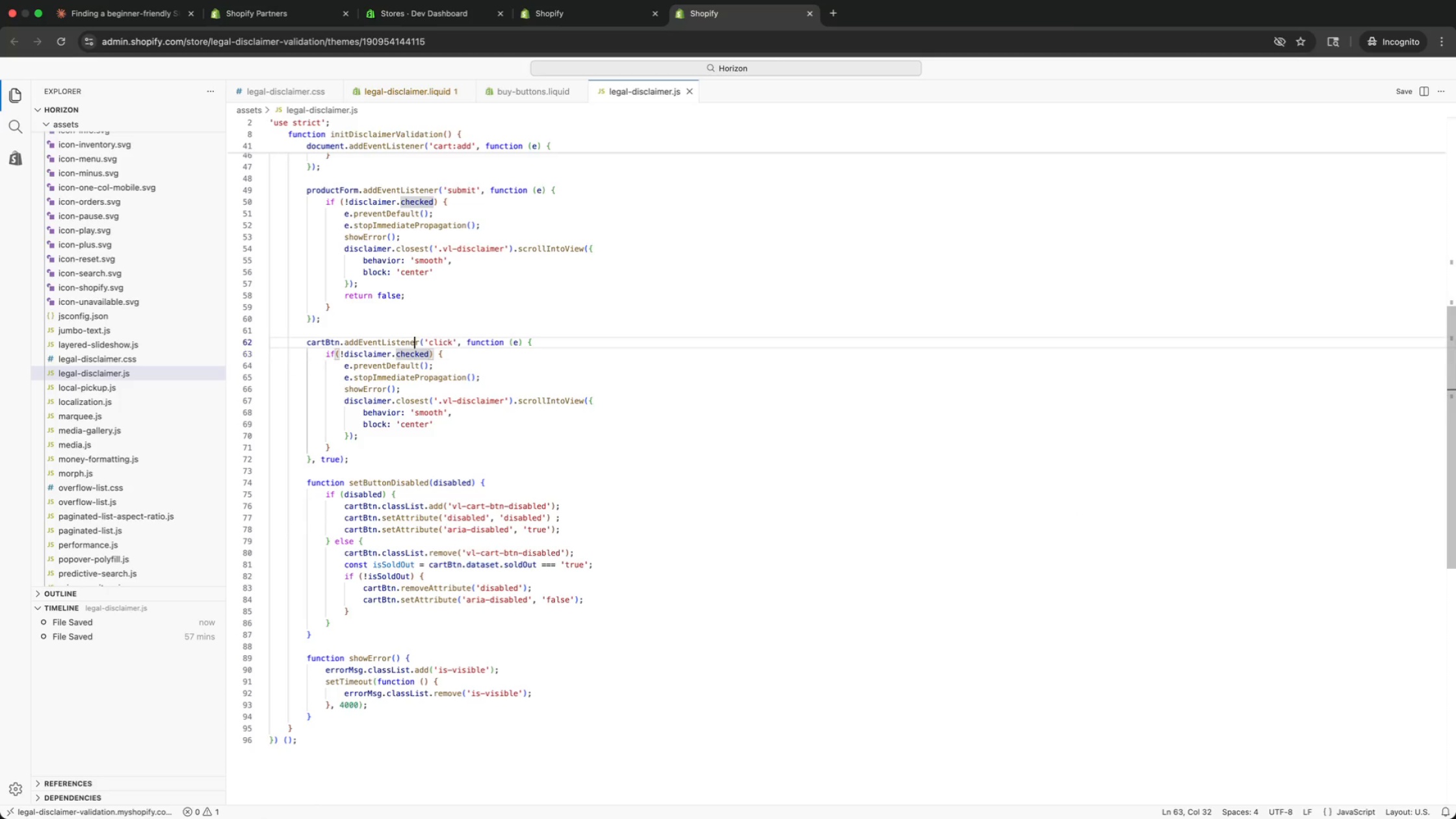 
key(ArrowUp)
 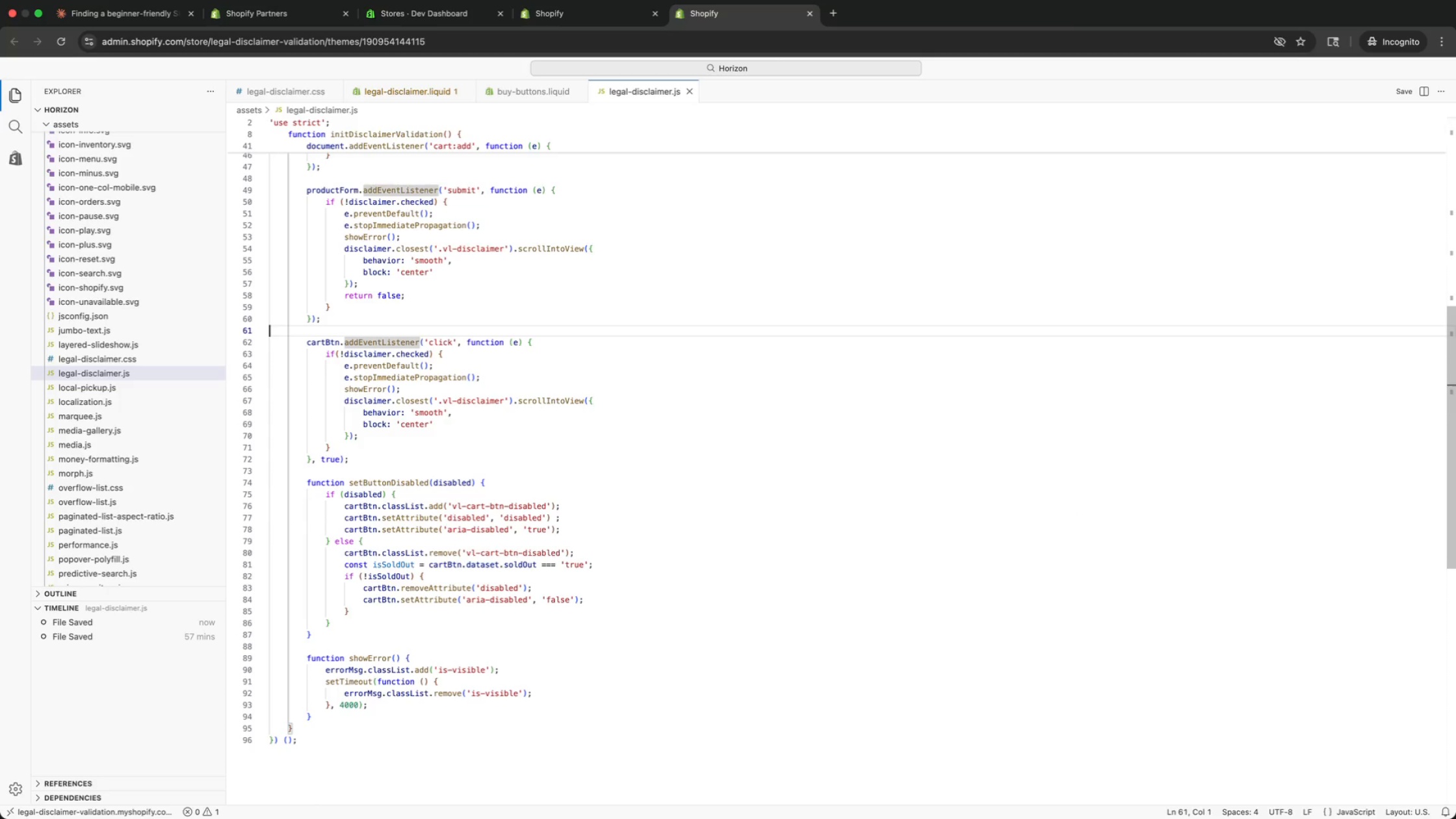 
key(ArrowUp)
 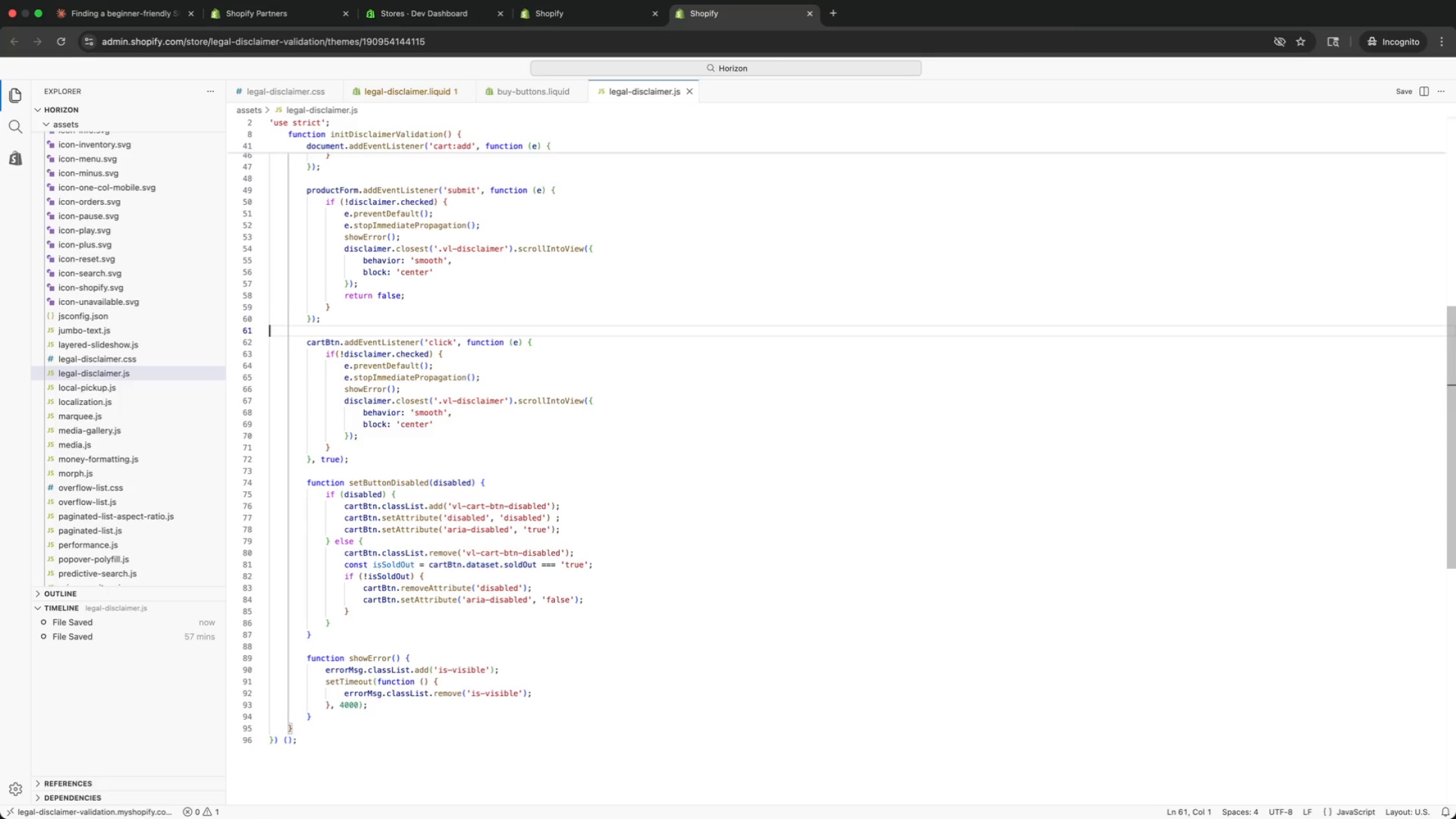 
key(ArrowUp)
 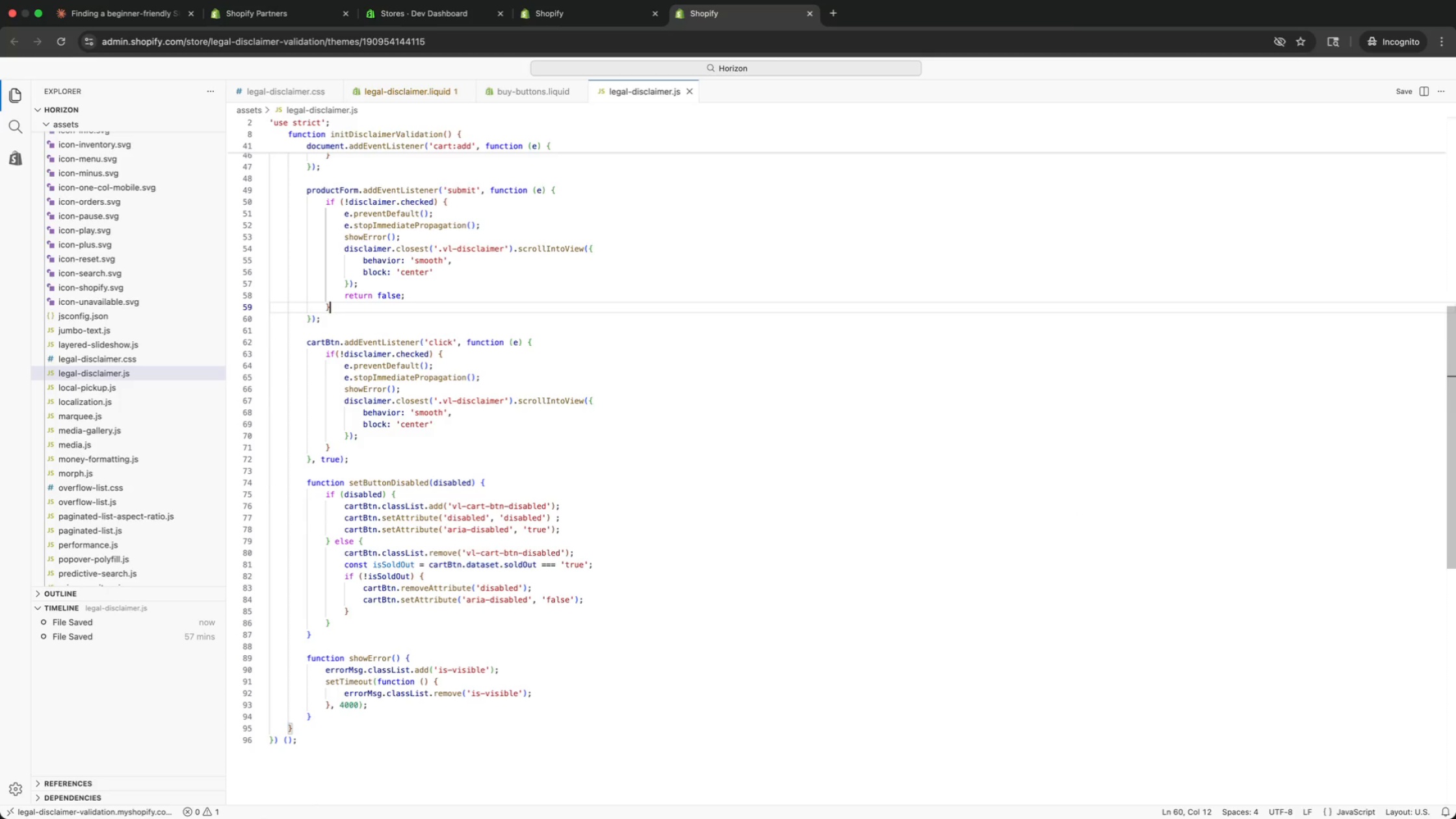 
key(ArrowUp)
 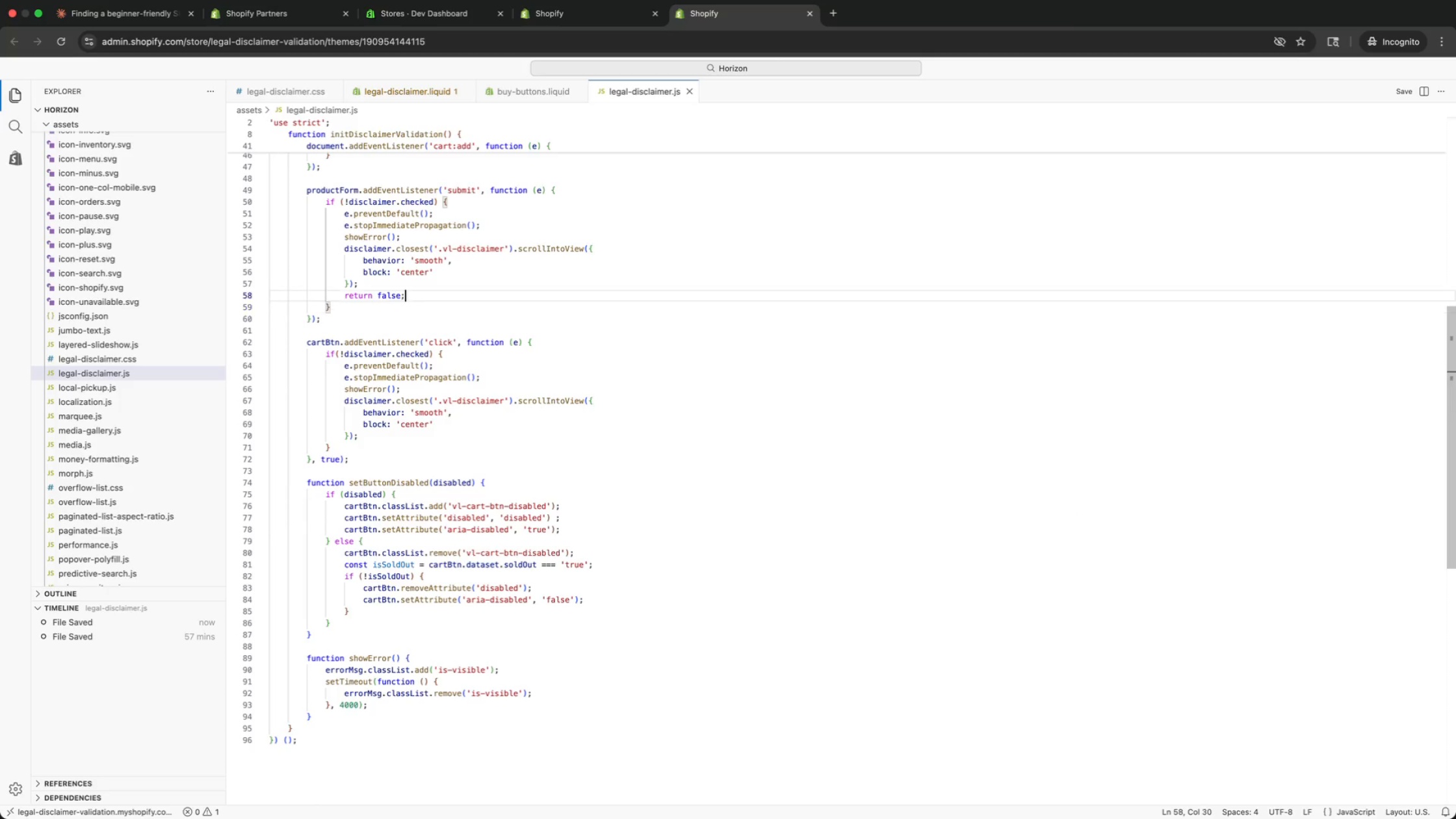 
key(ArrowUp)
 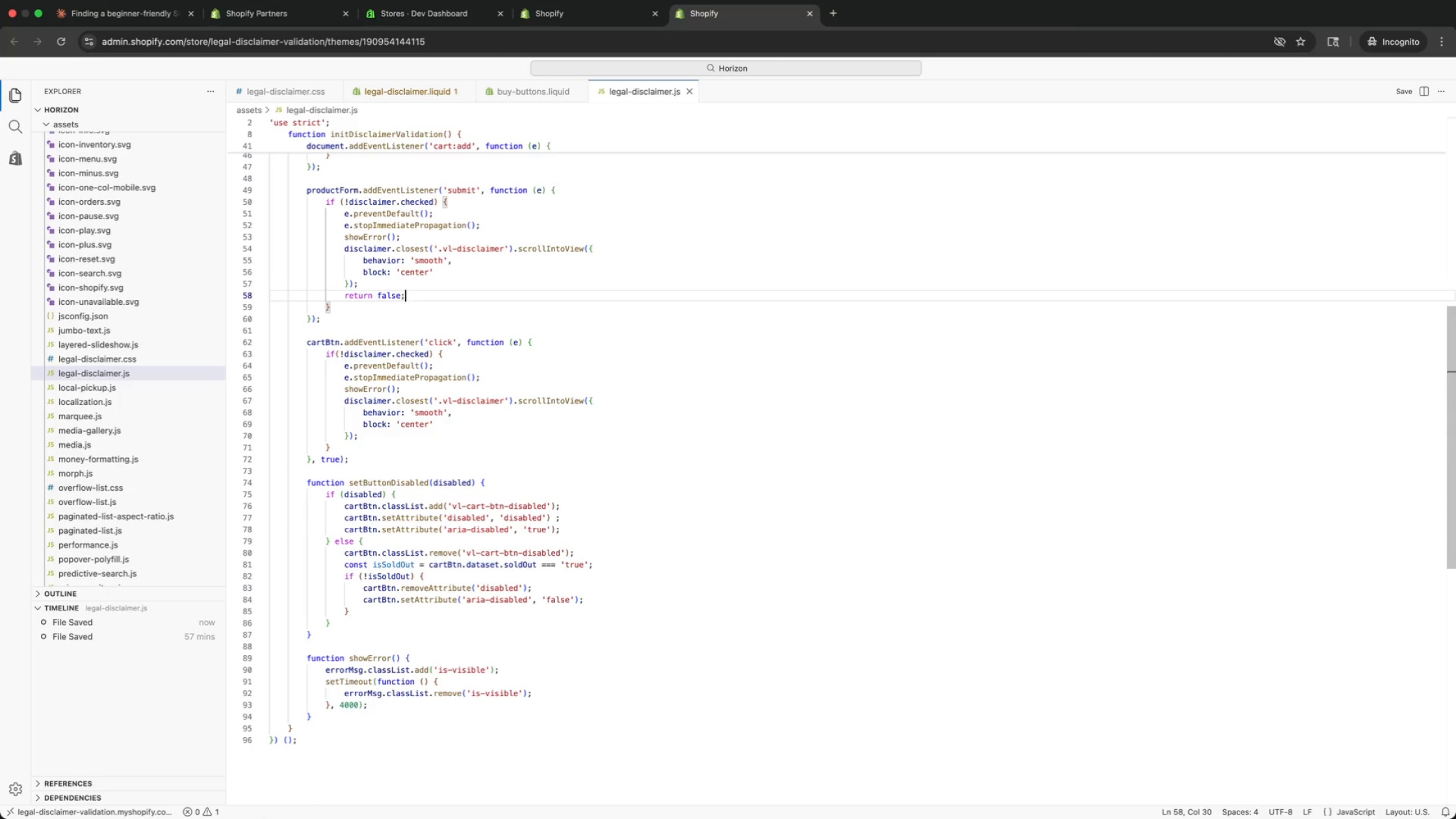 
key(ArrowUp)
 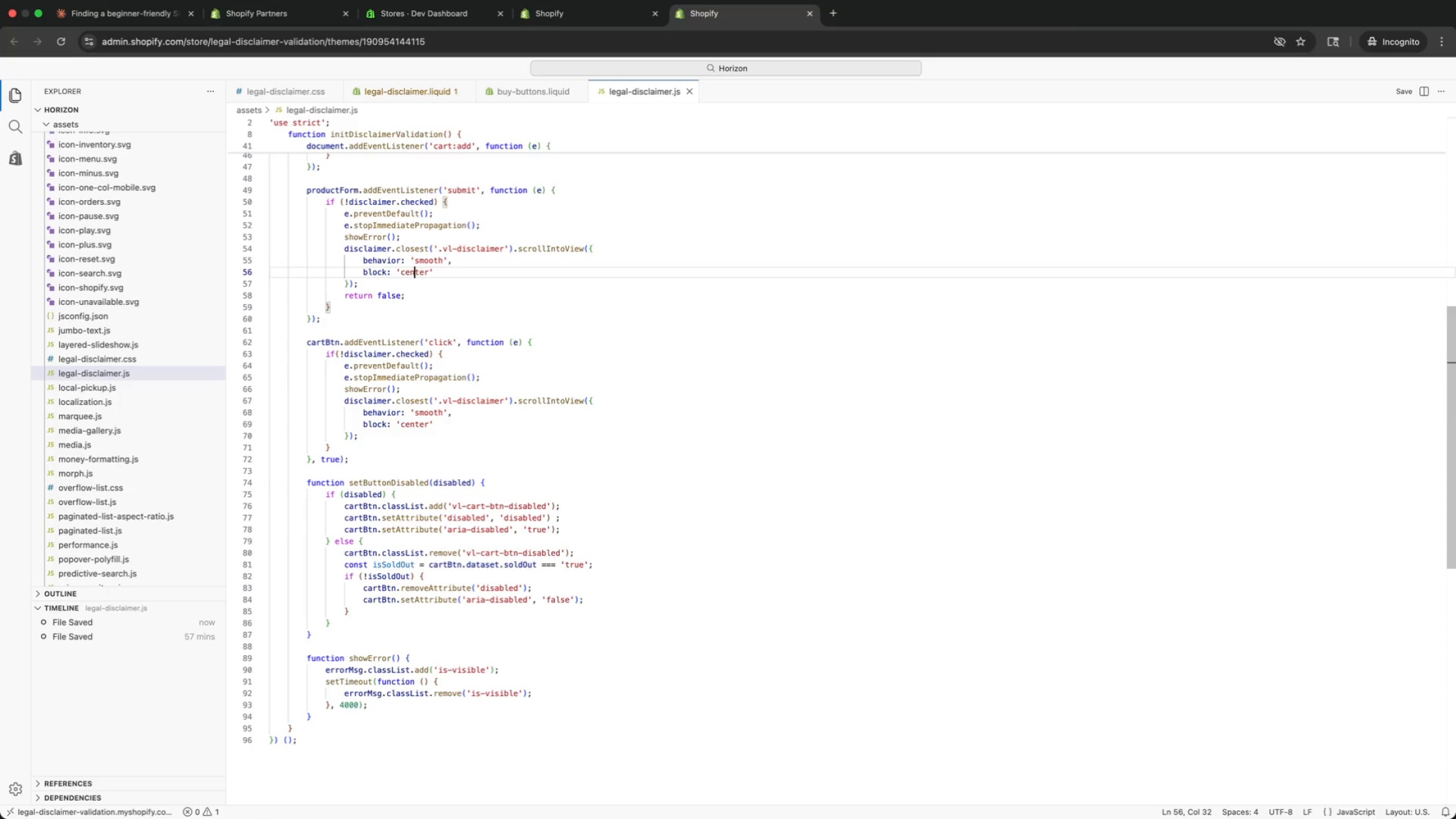 
key(ArrowUp)
 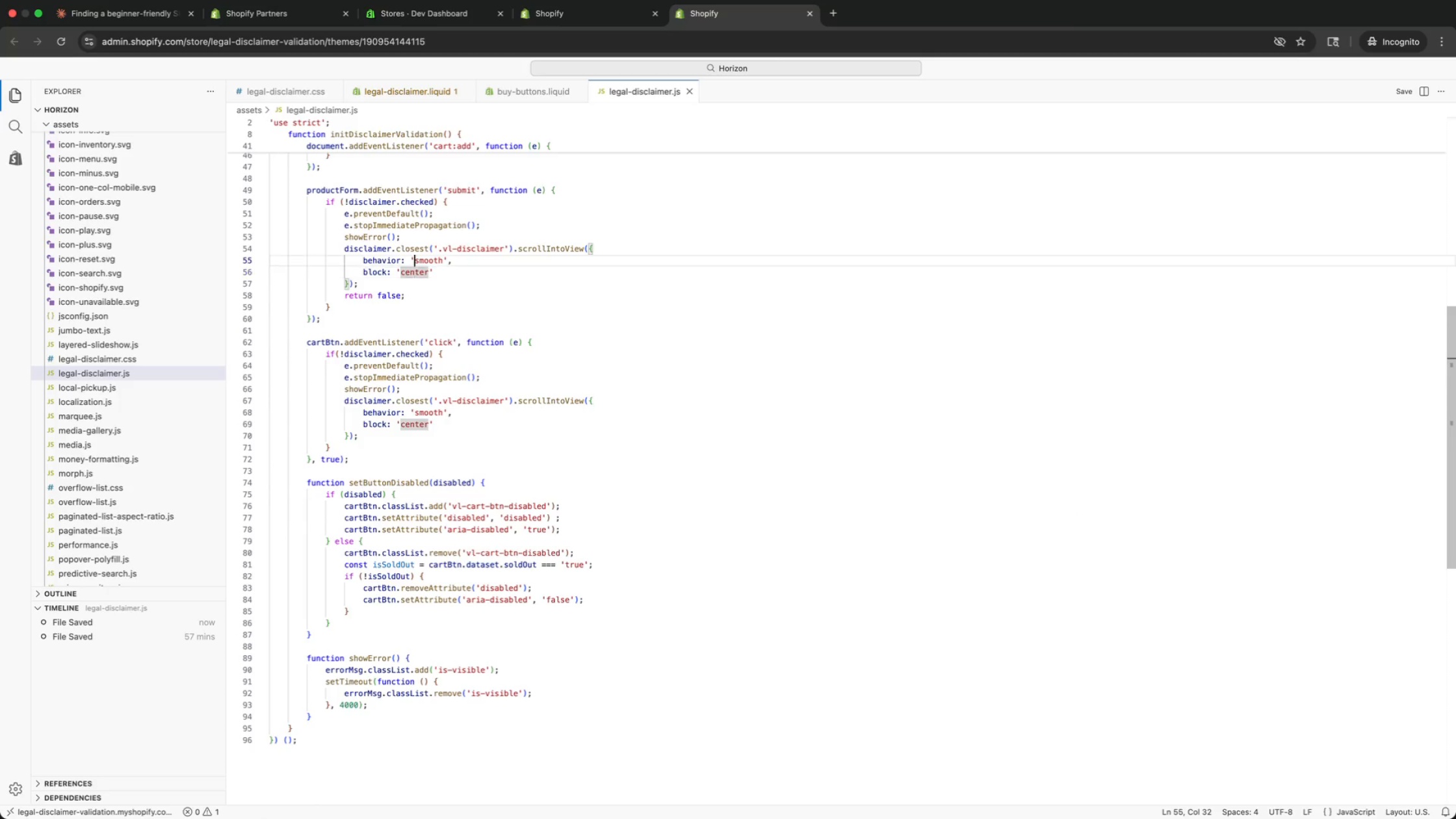 
key(ArrowUp)
 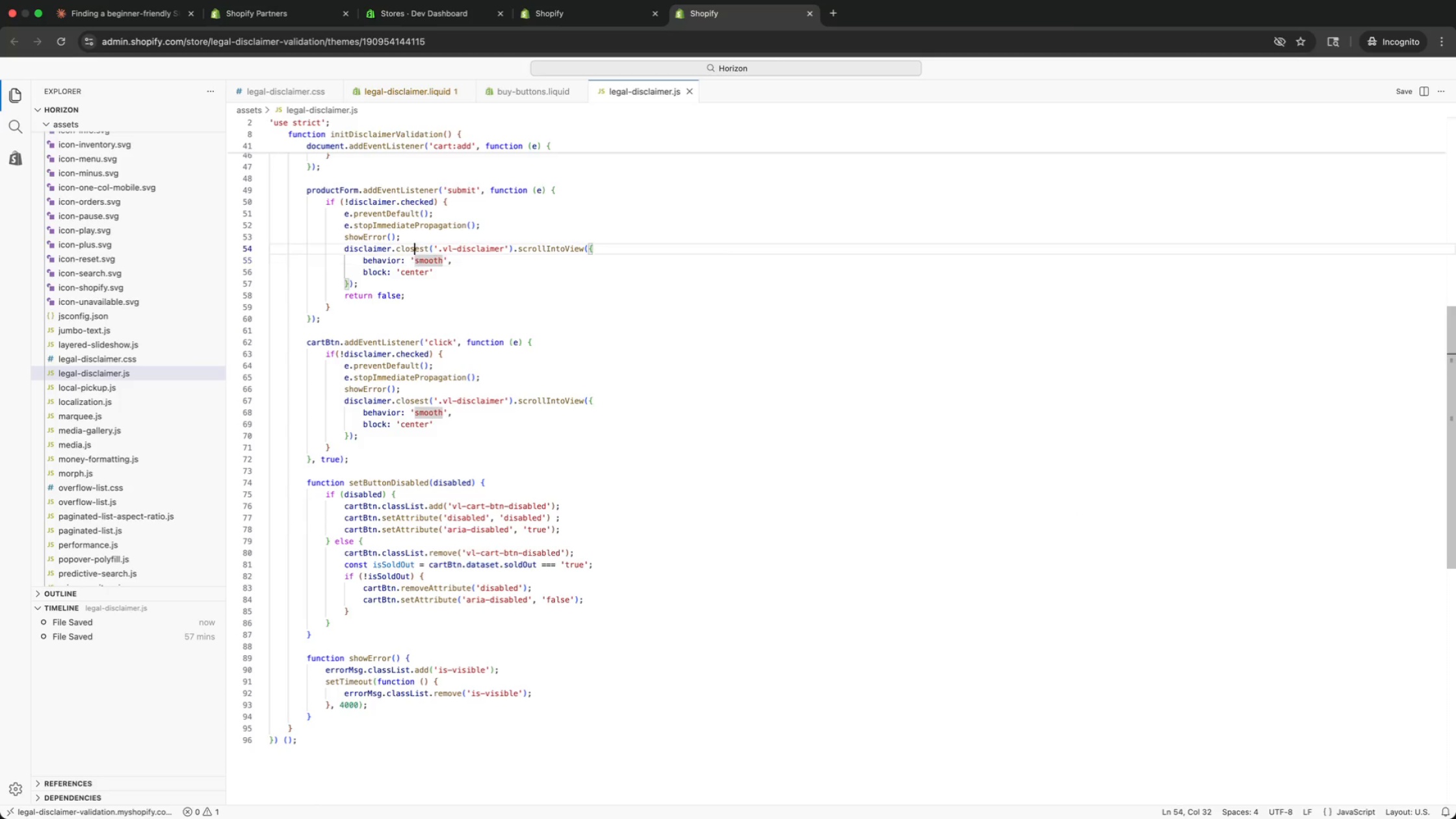 
key(ArrowUp)
 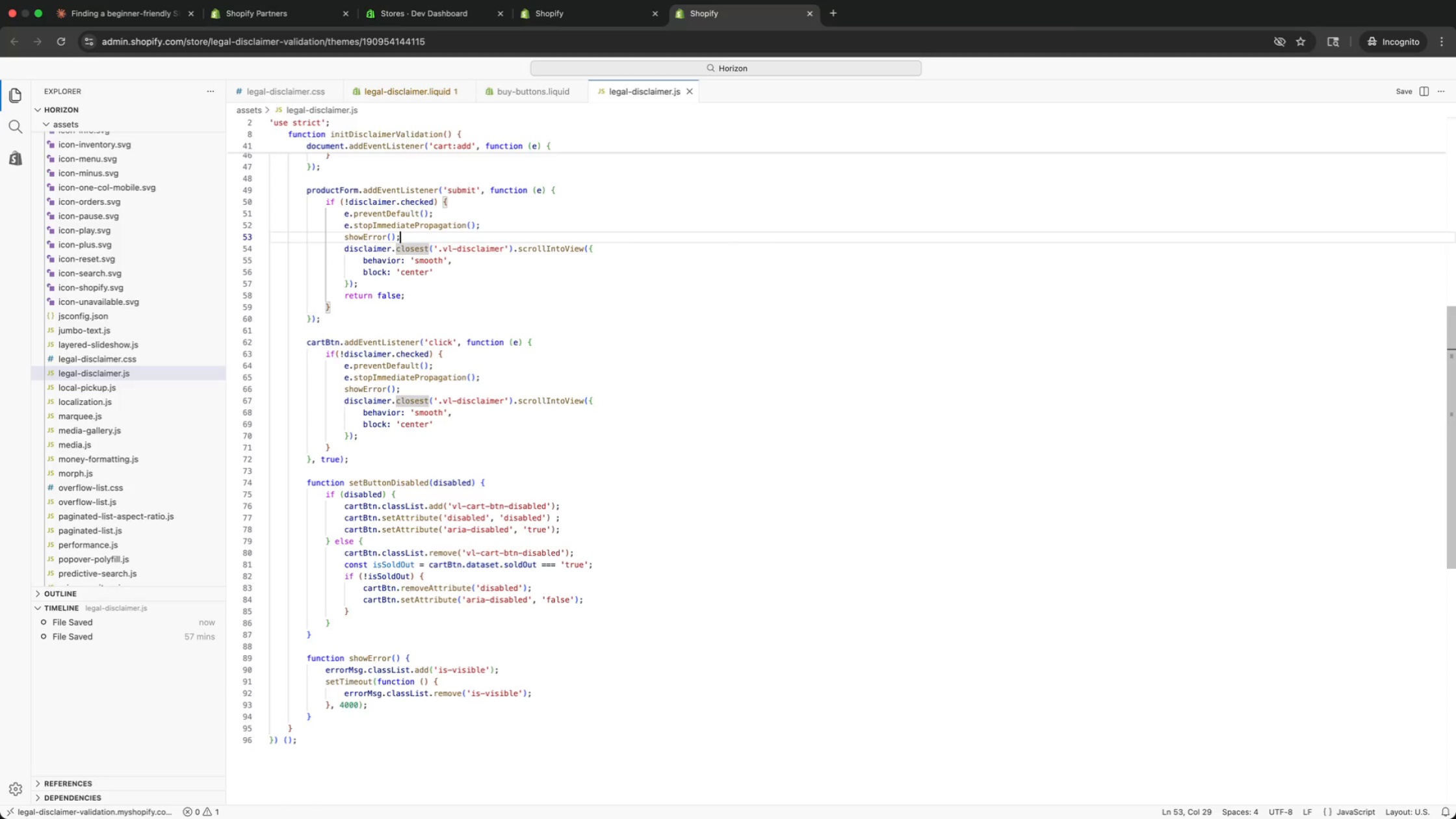 
key(ArrowUp)
 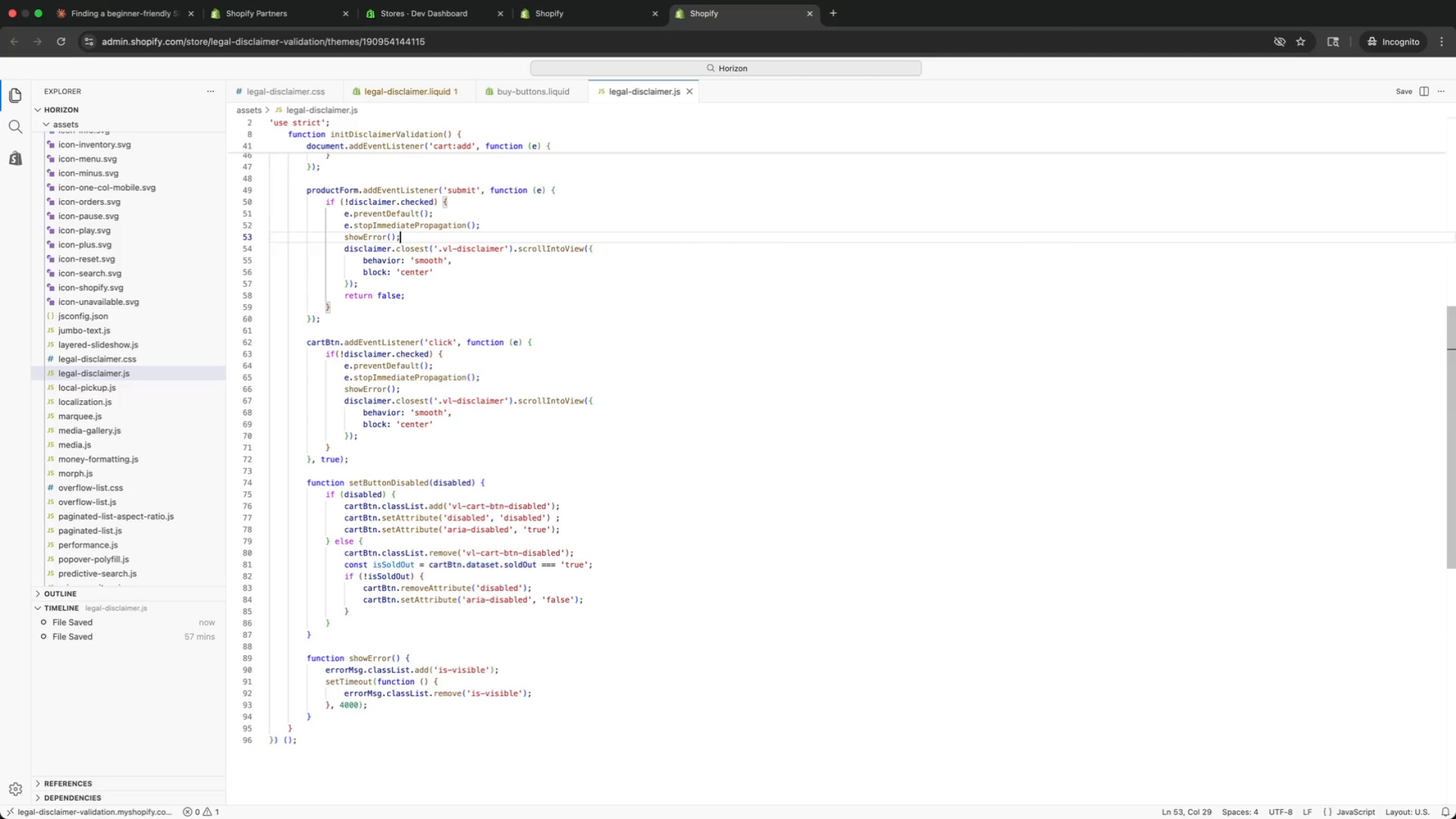 
key(ArrowUp)
 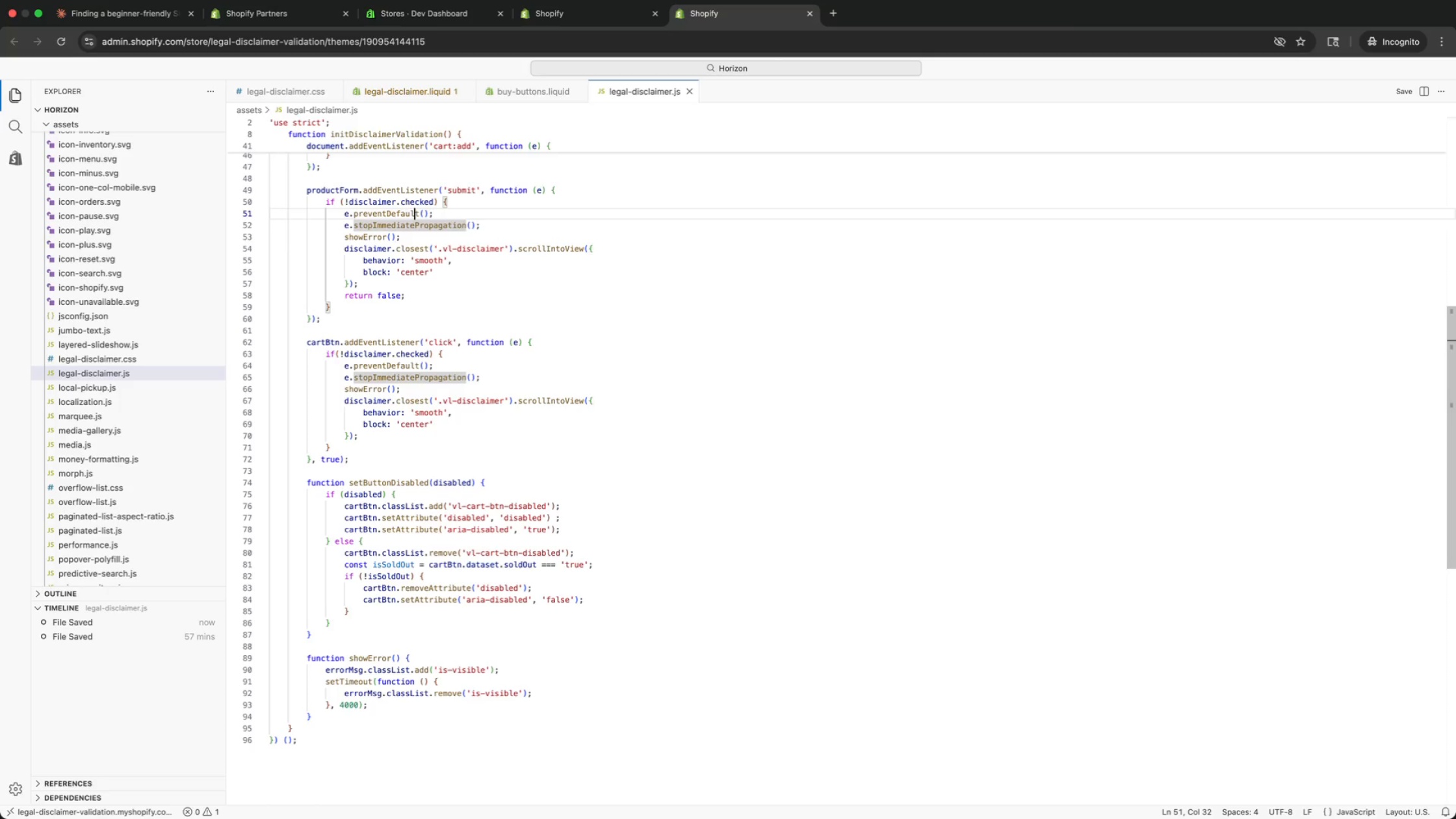 
key(ArrowUp)
 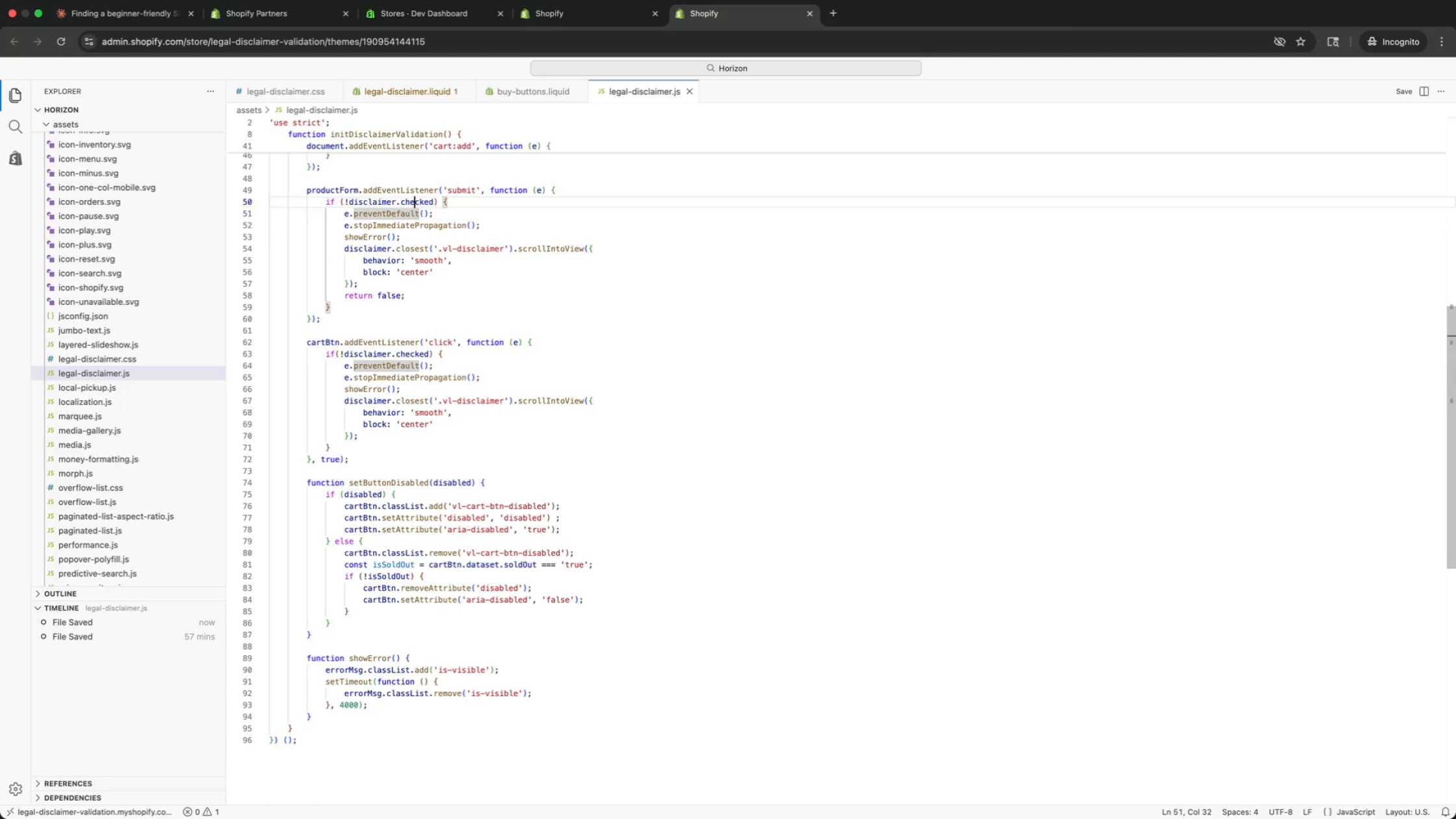 
key(ArrowUp)
 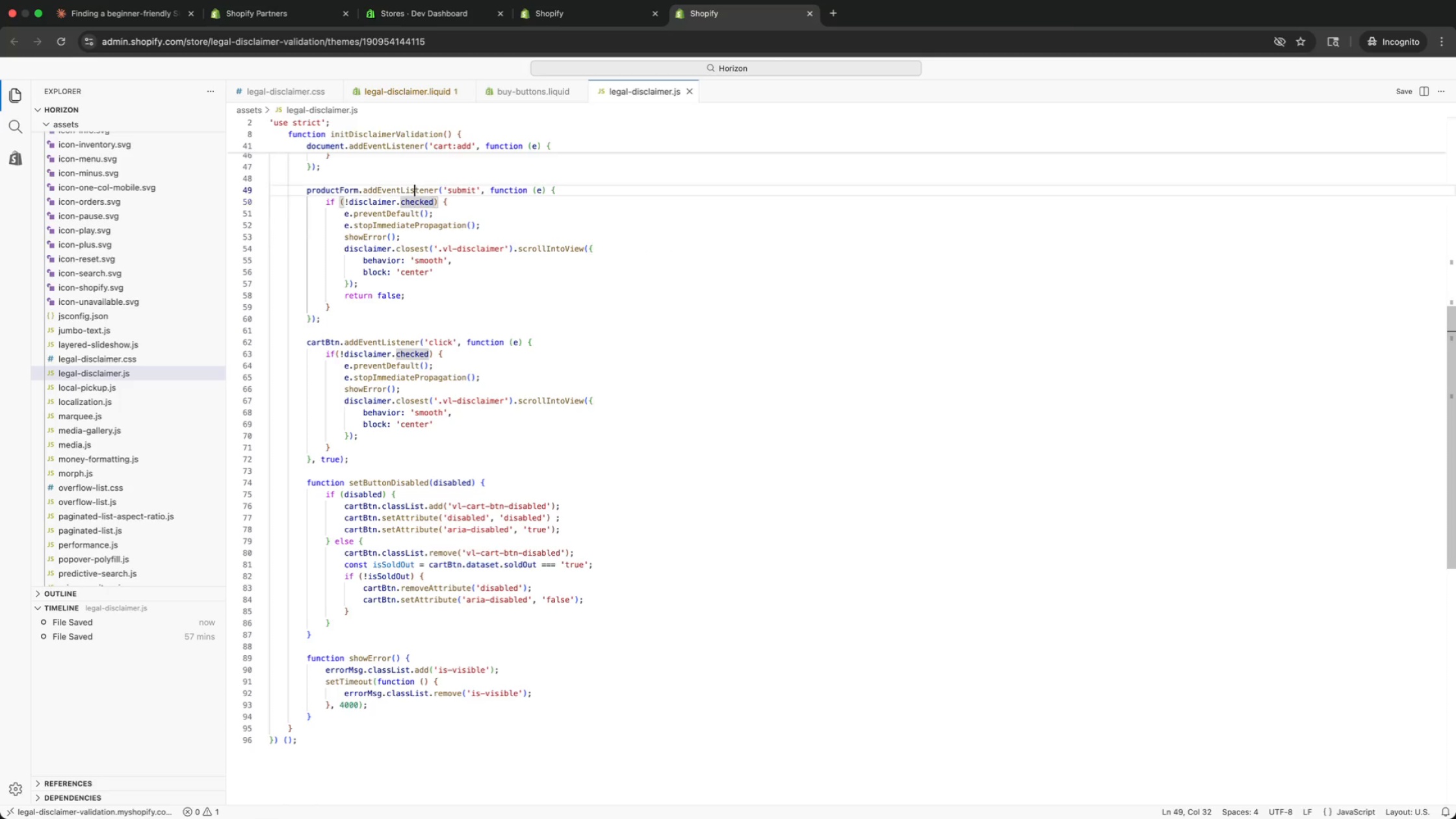 
key(ArrowUp)
 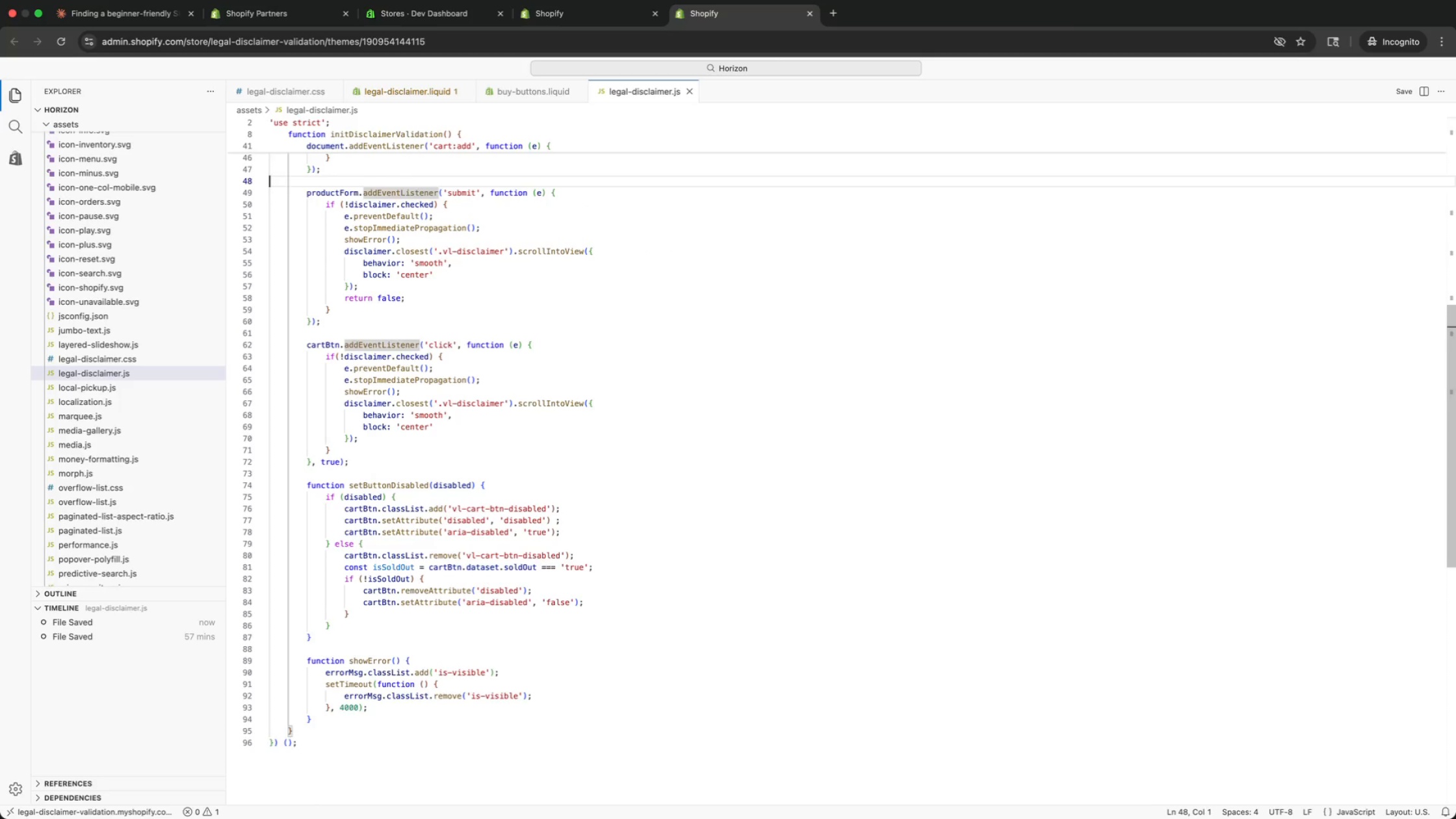 
key(ArrowUp)
 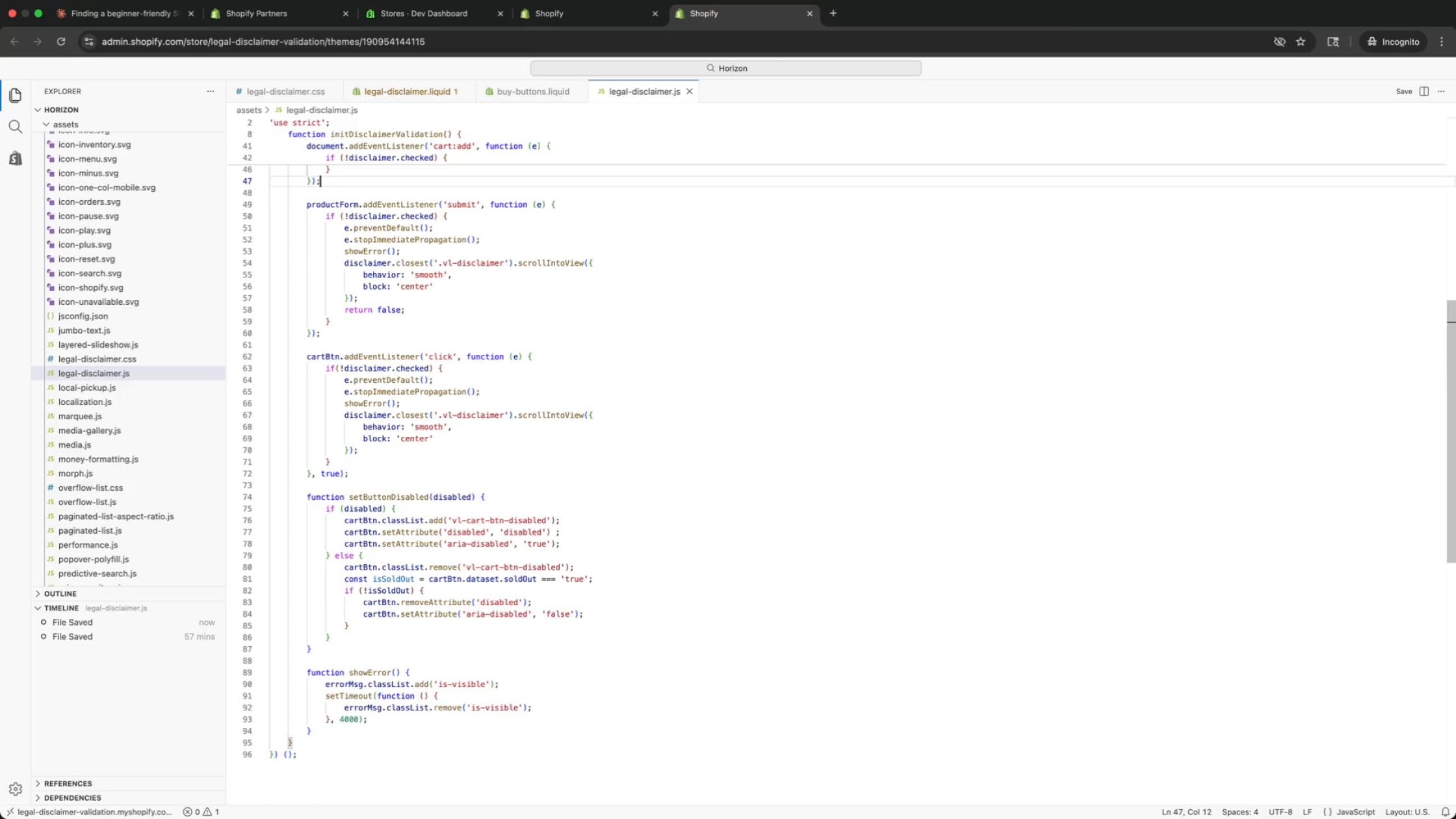 
key(ArrowUp)
 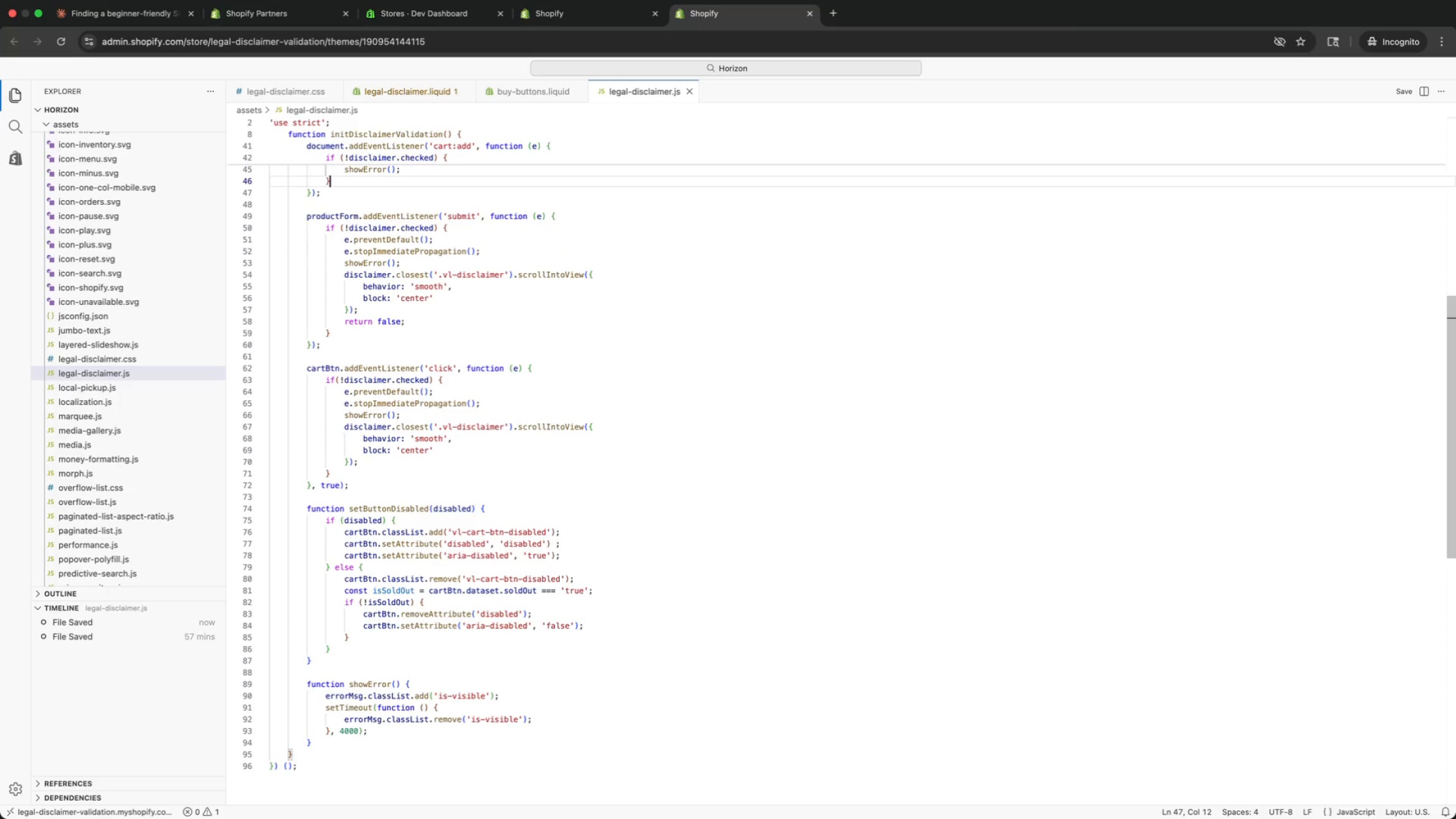 
key(ArrowUp)
 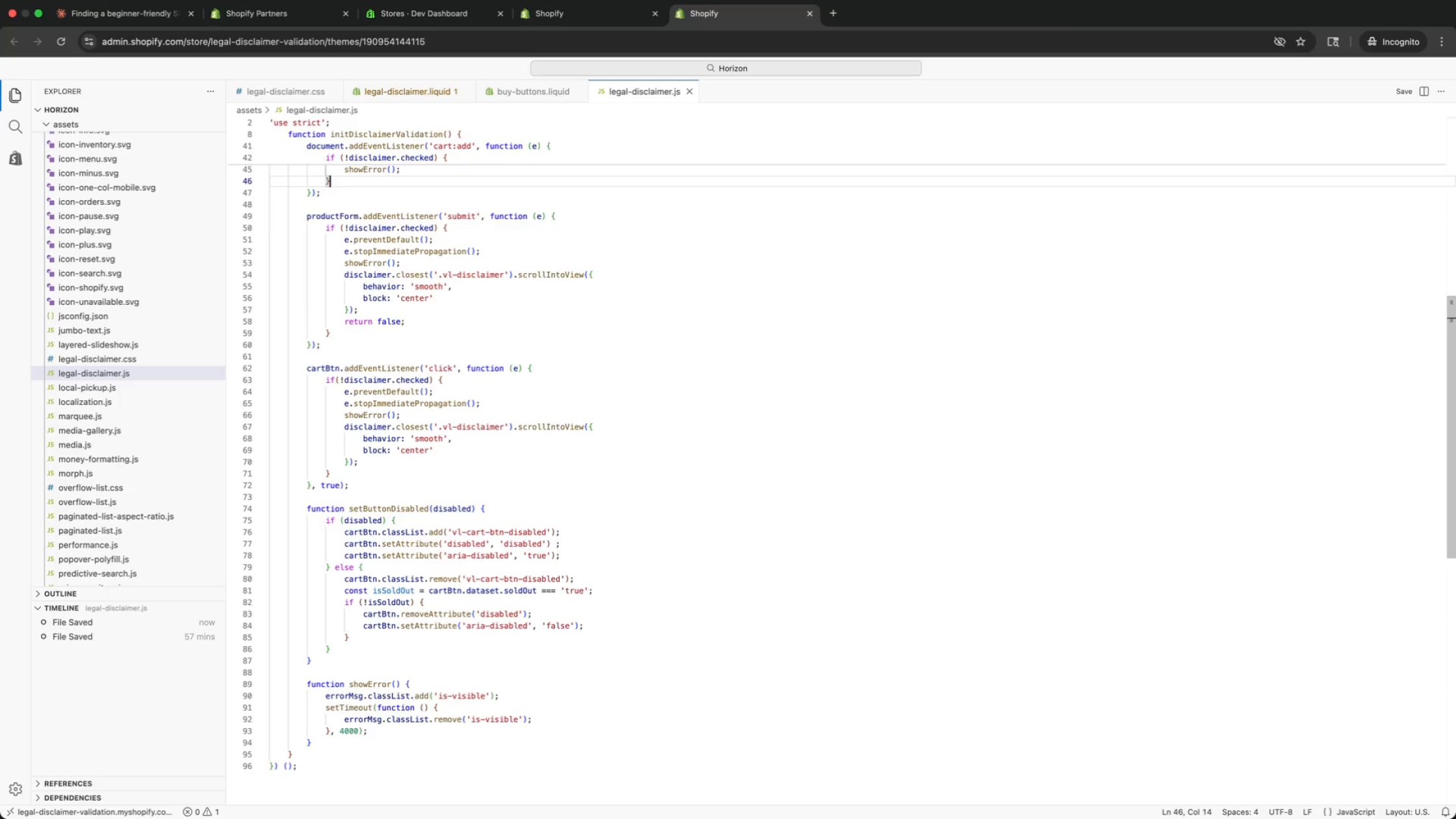 
key(ArrowUp)
 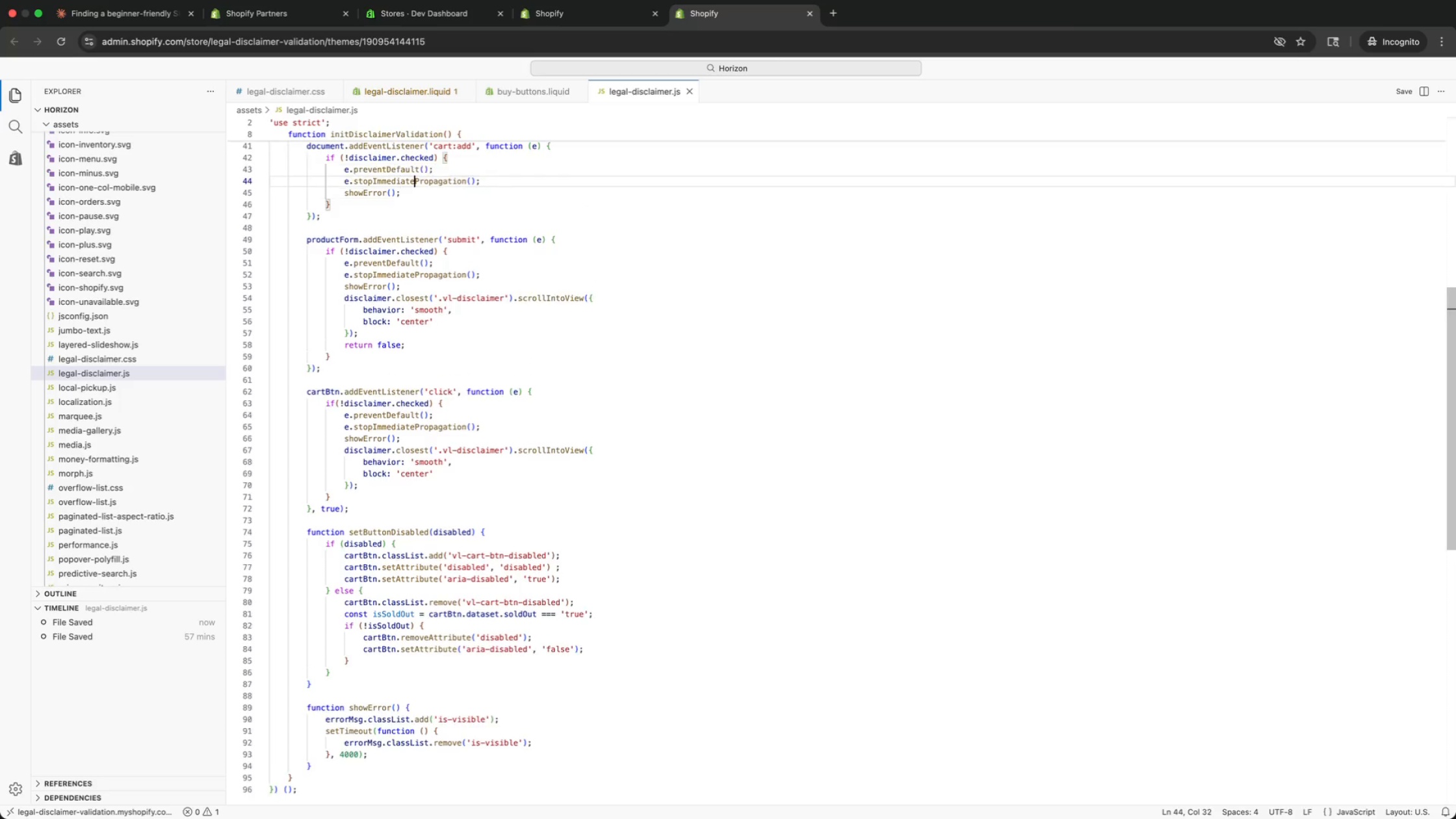 
key(ArrowUp)
 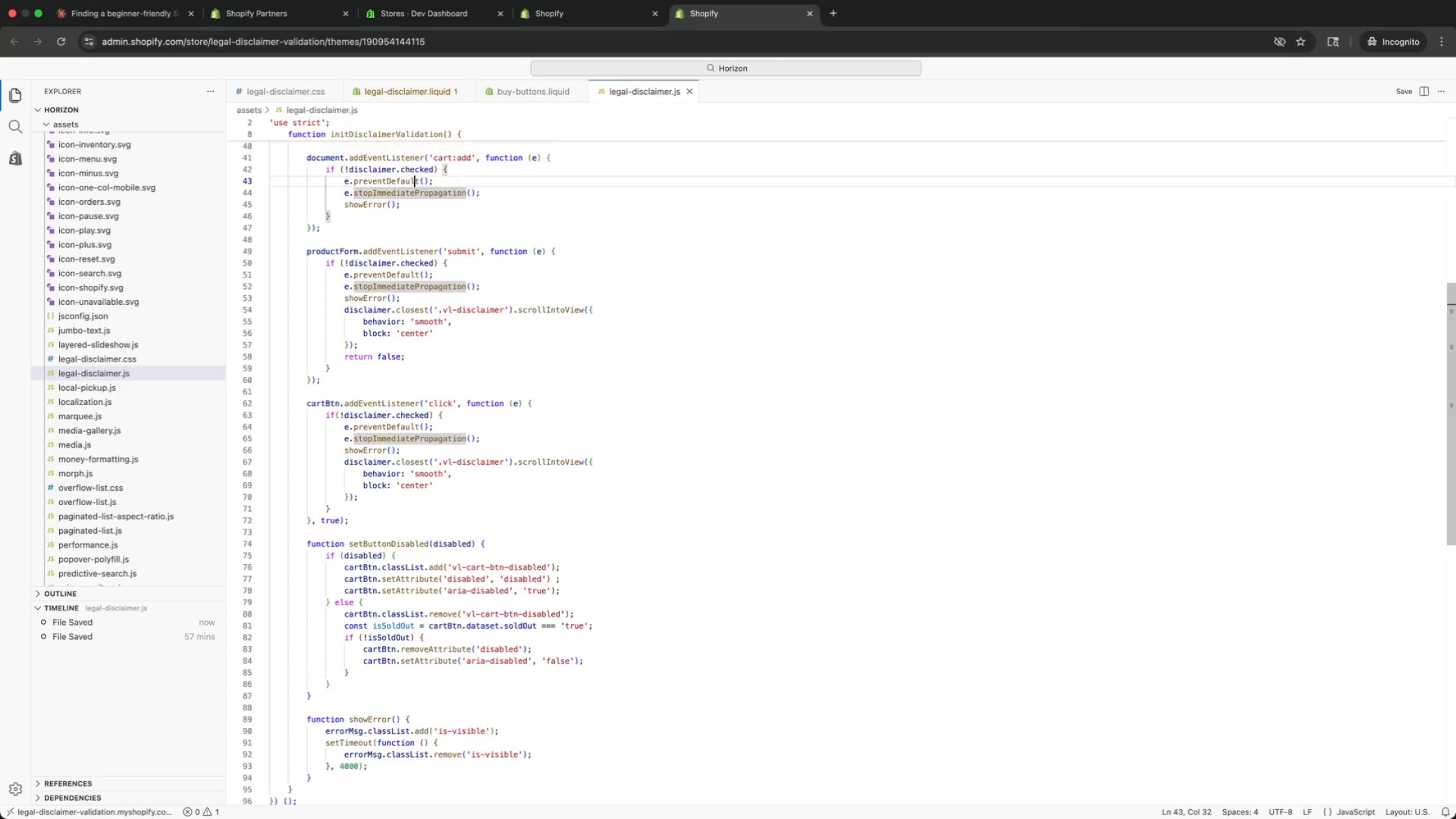 
key(ArrowUp)
 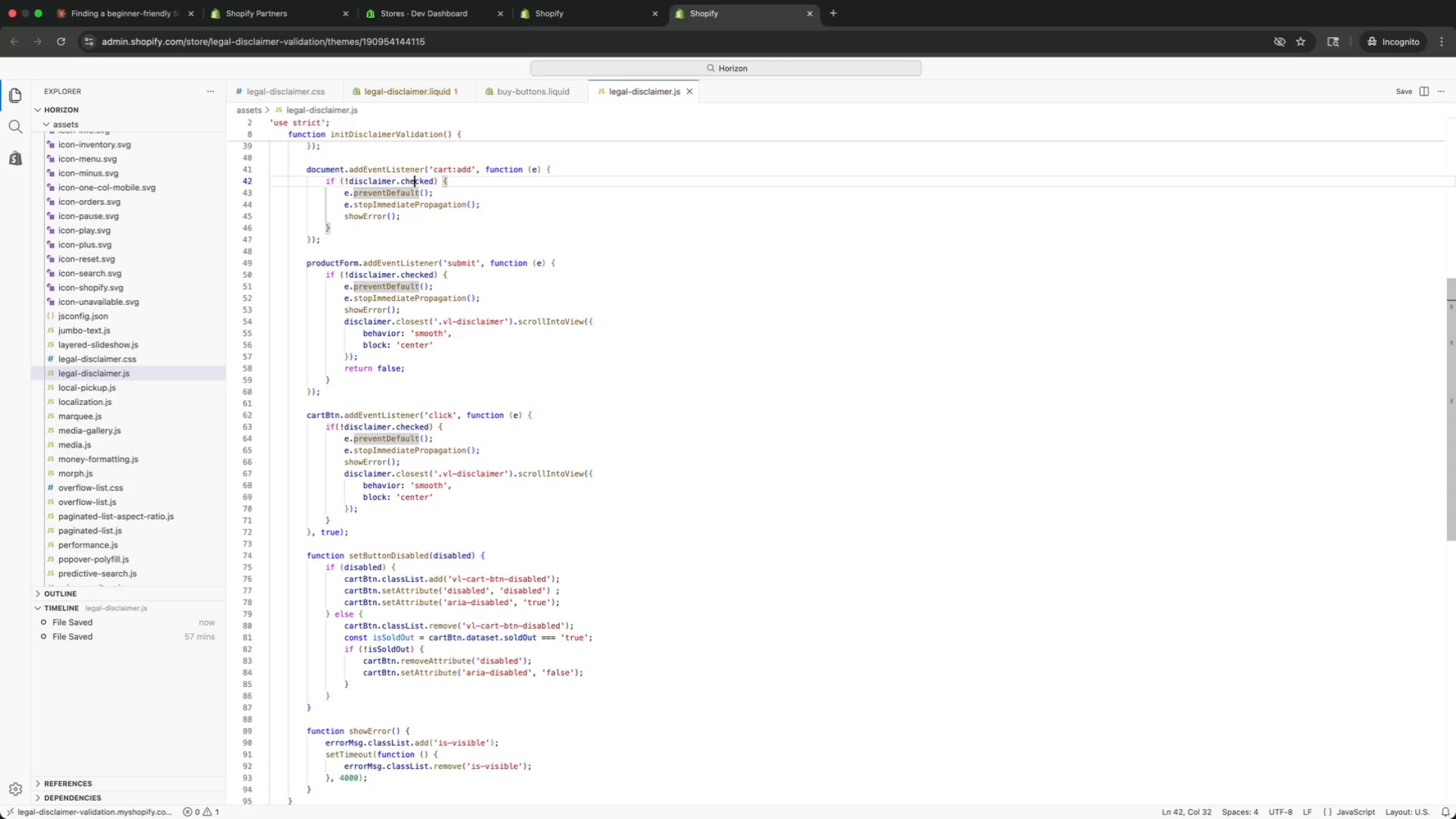 
key(ArrowUp)
 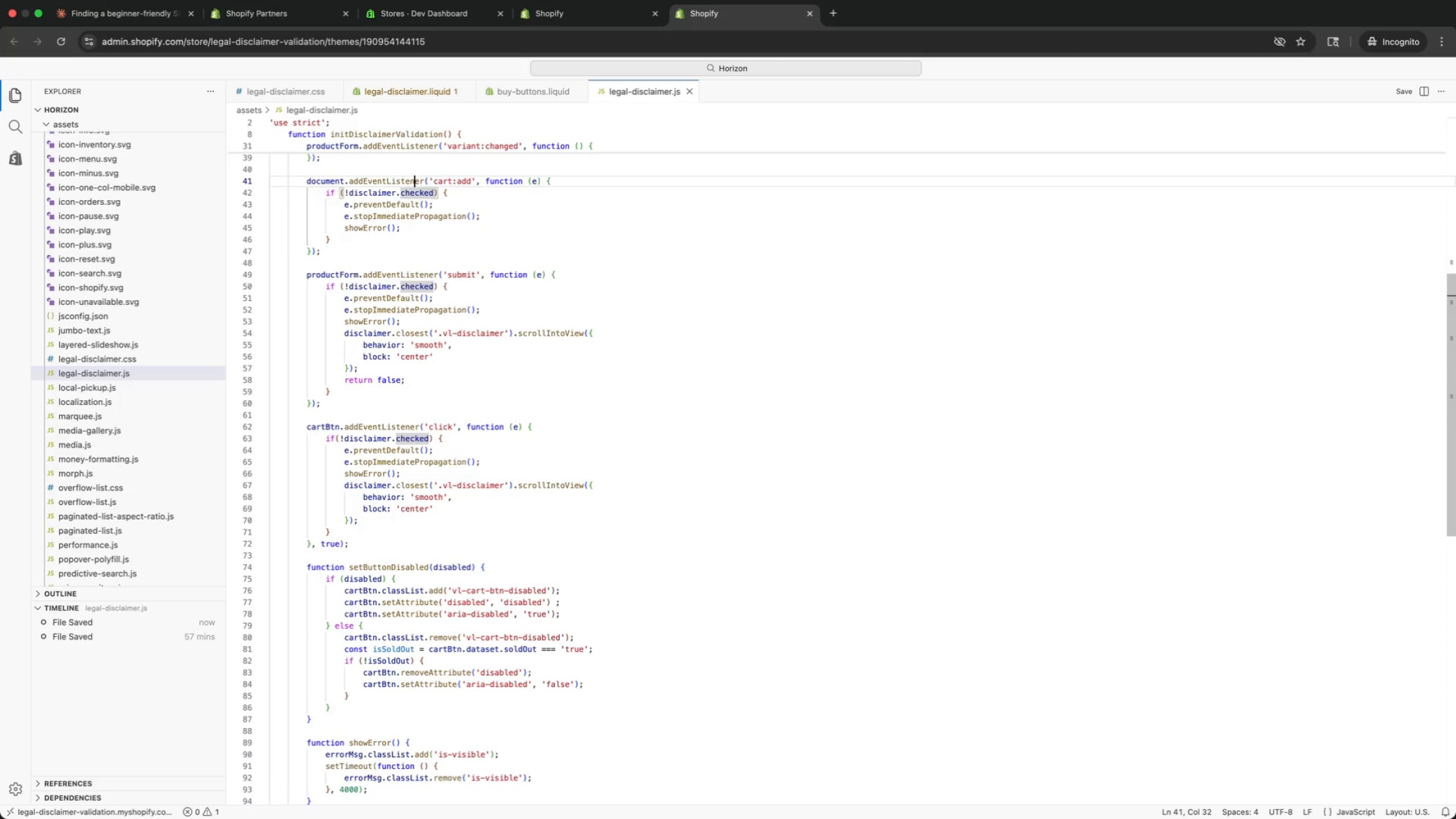 
key(ArrowUp)
 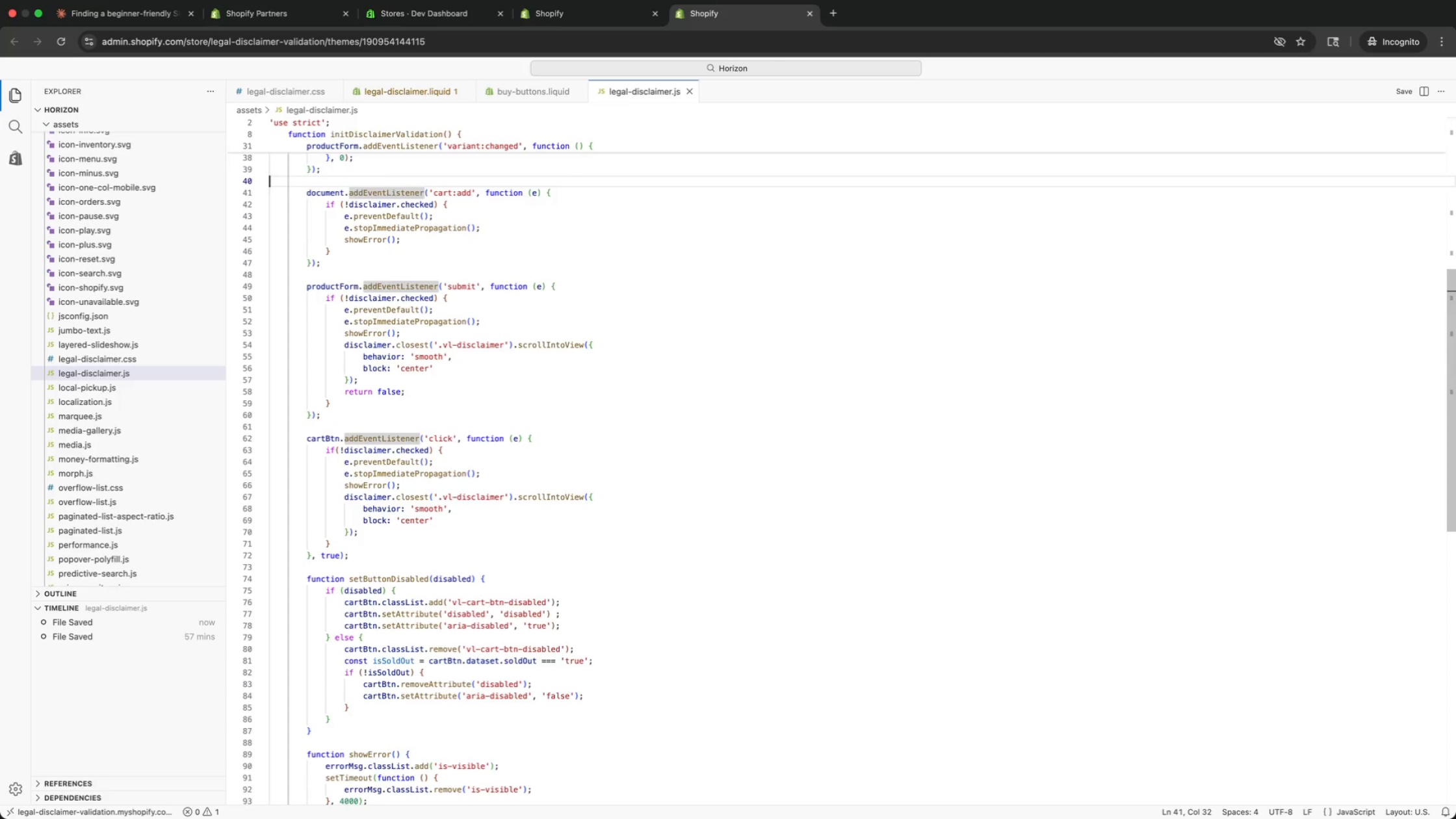 
key(ArrowUp)
 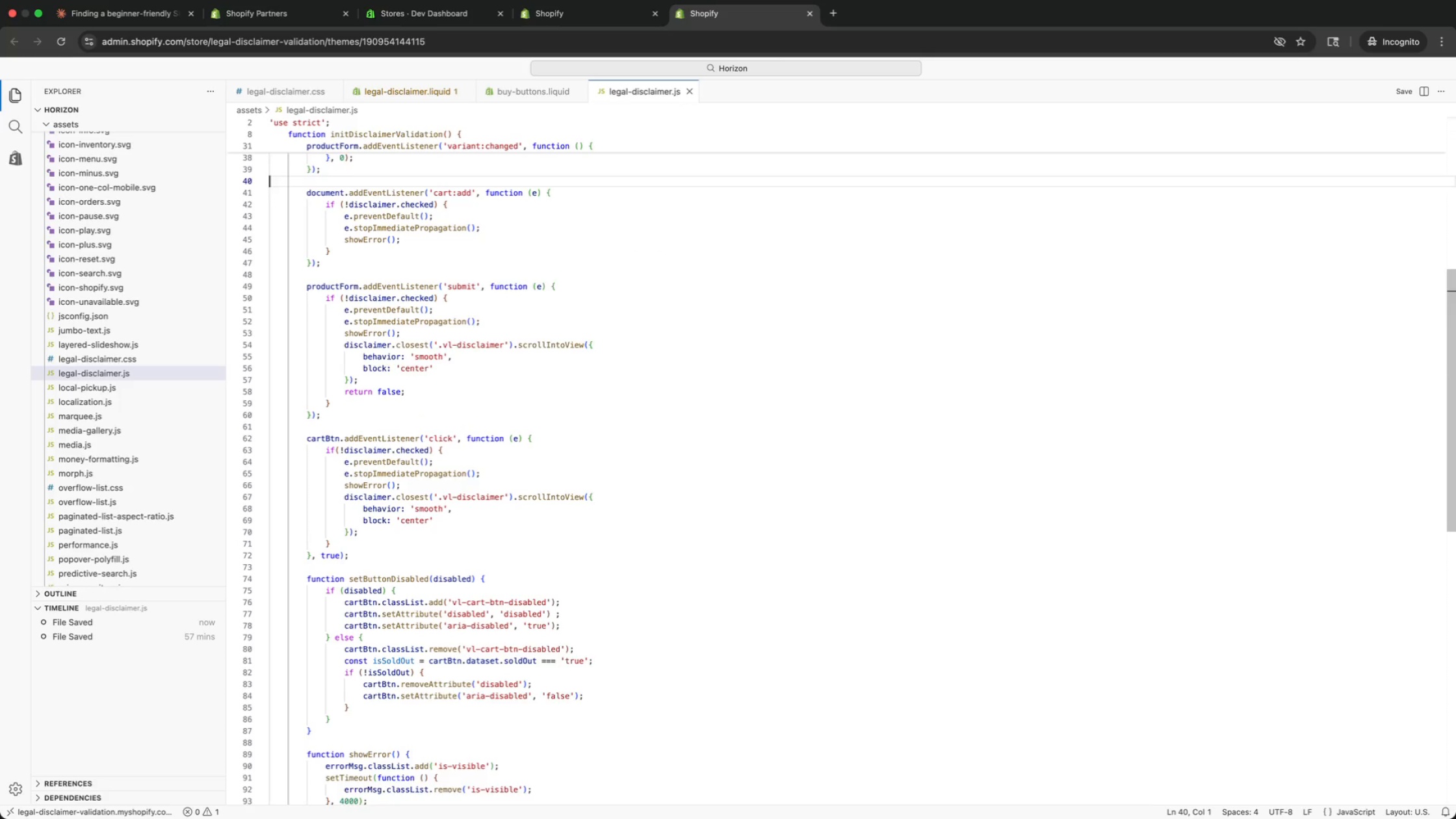 
key(ArrowUp)
 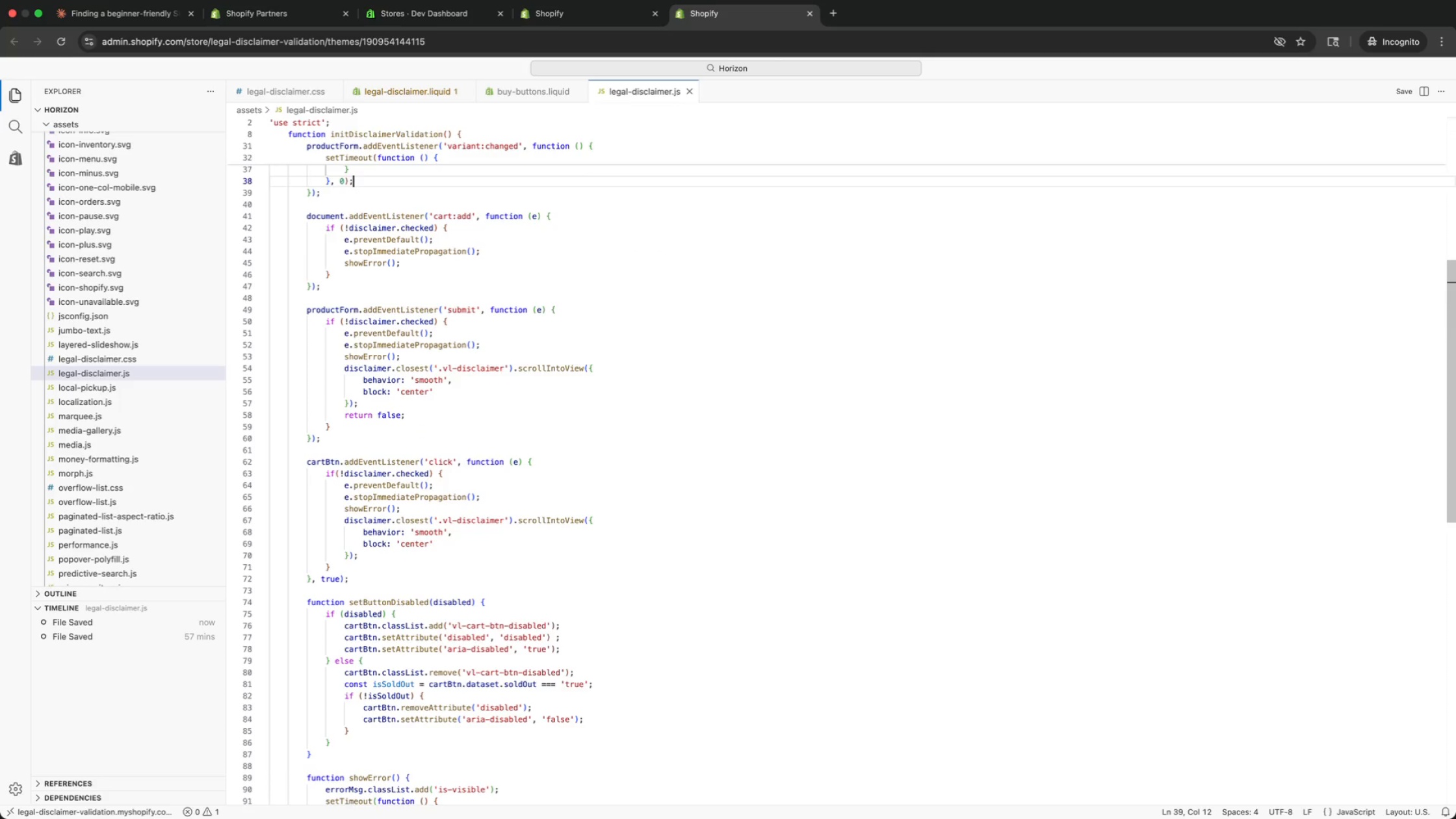 
key(ArrowUp)
 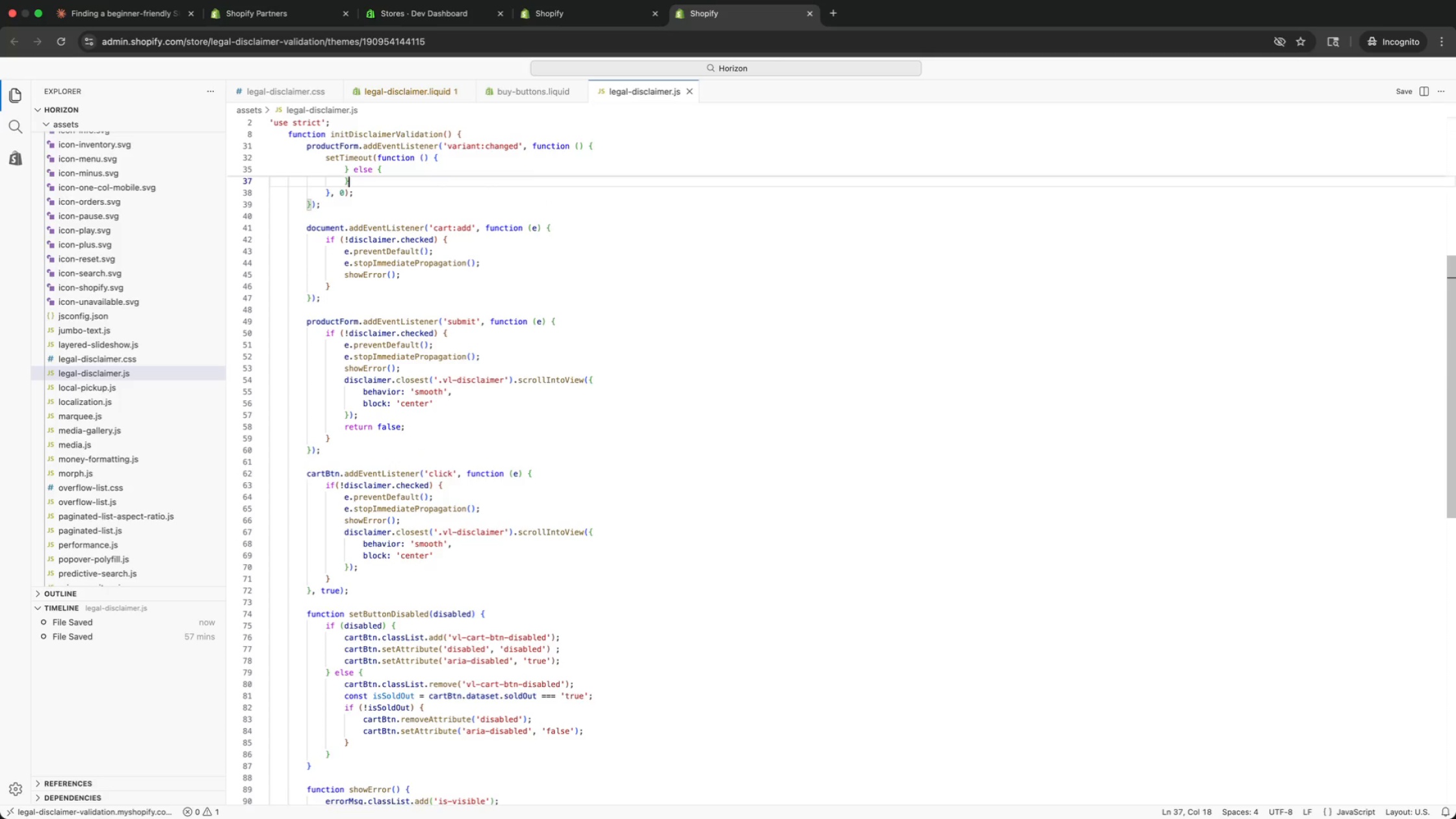 
key(ArrowUp)
 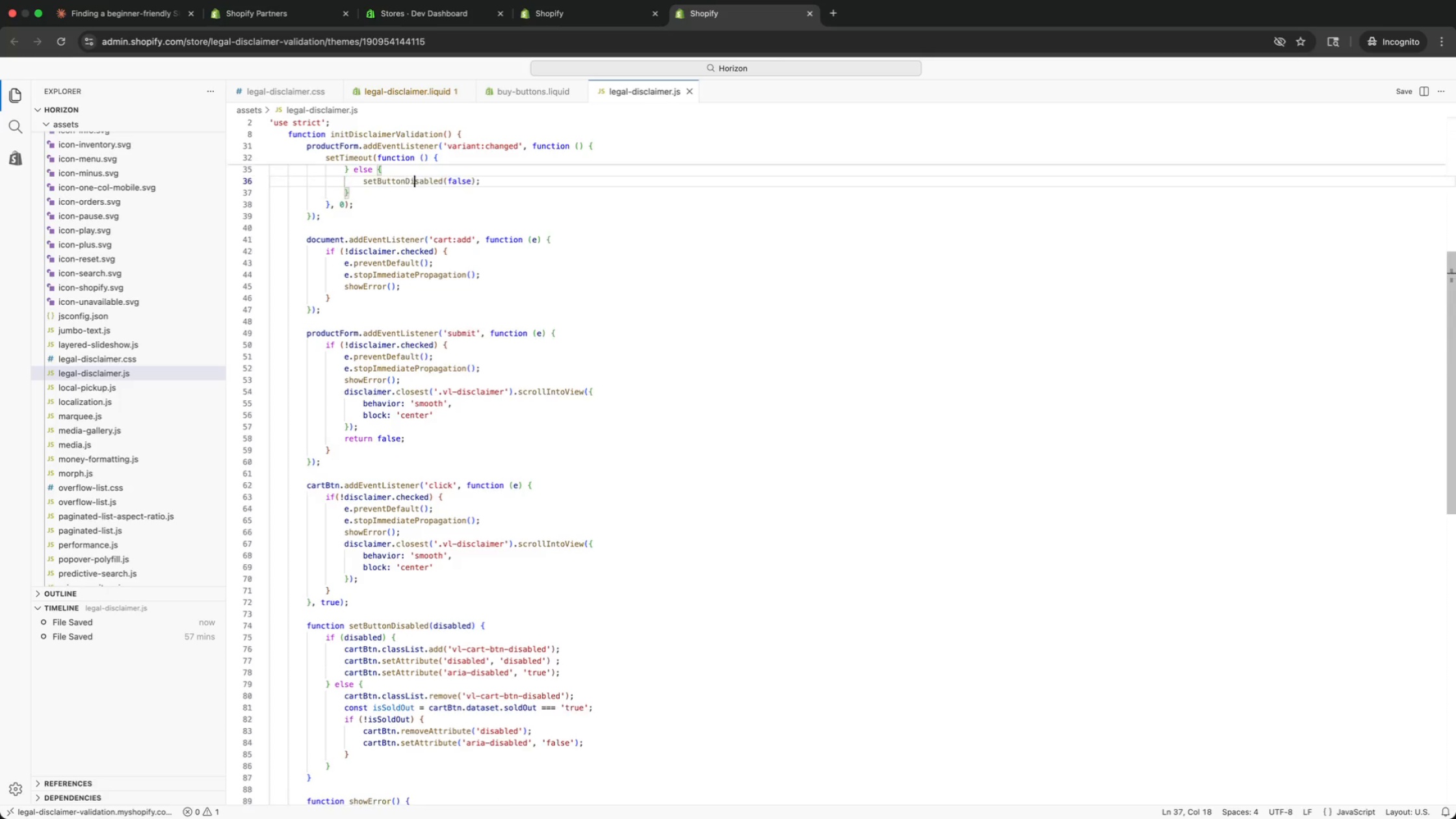 
key(ArrowUp)
 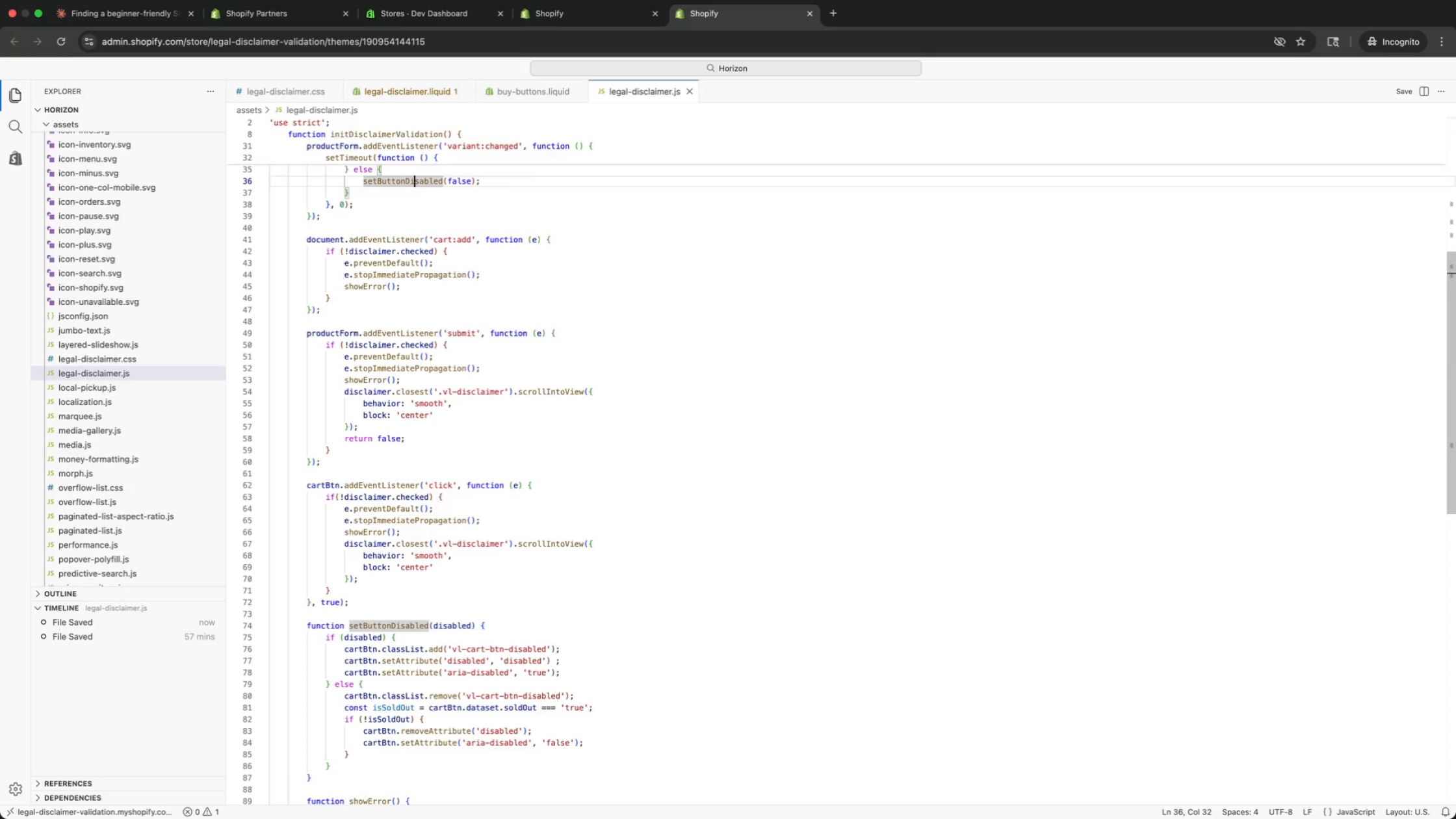 
key(ArrowUp)
 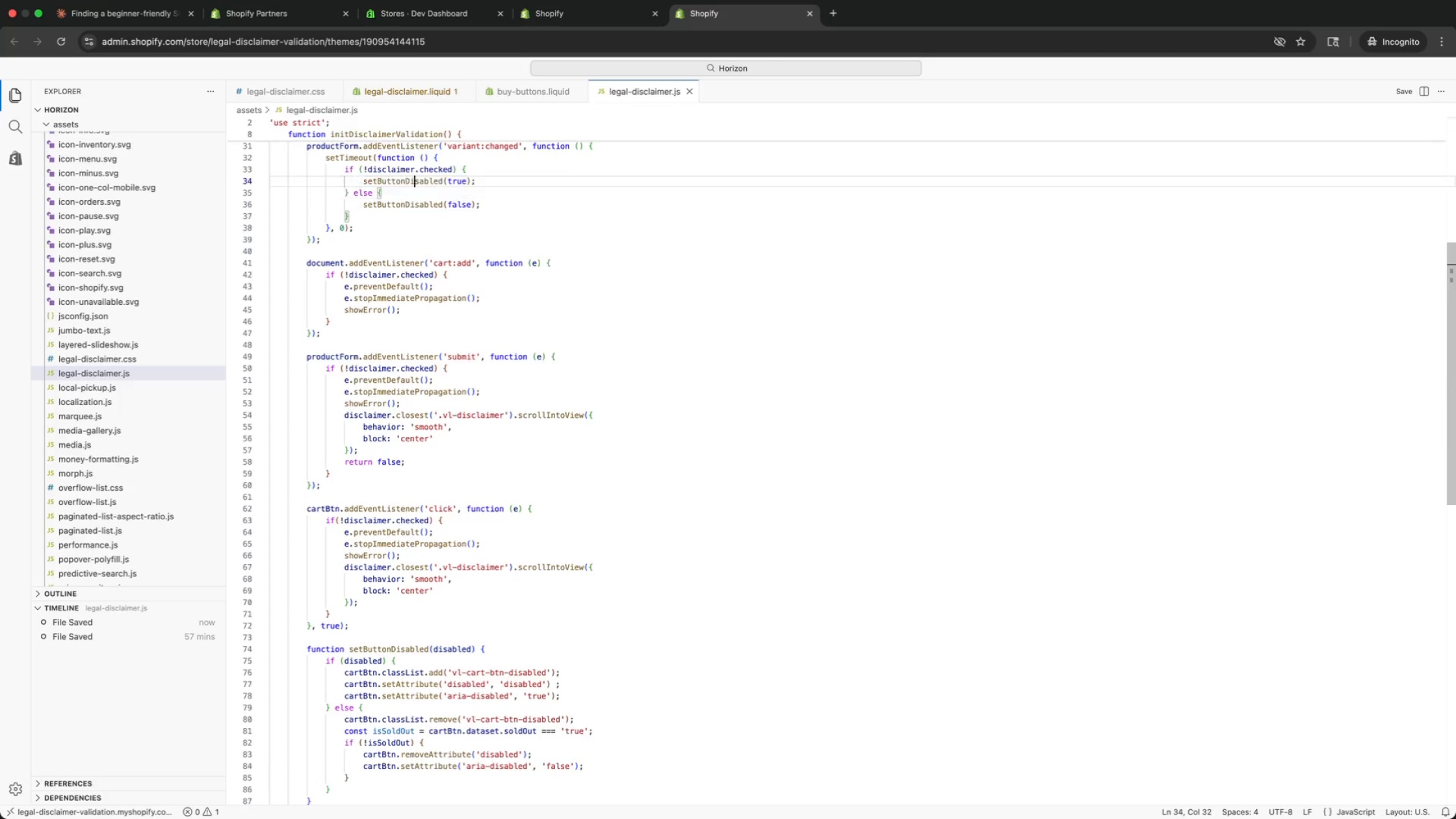 
key(ArrowUp)
 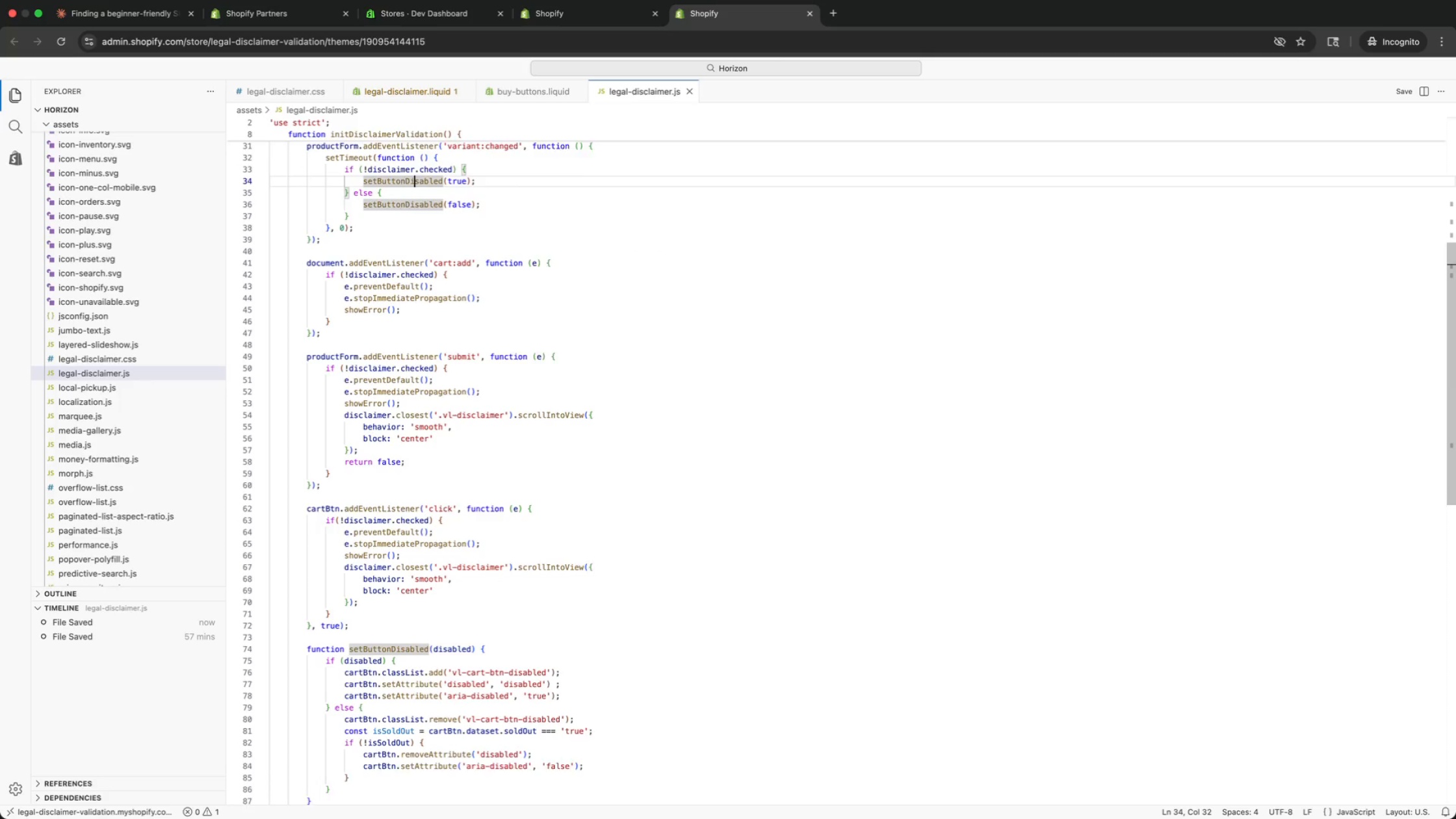 
key(ArrowUp)
 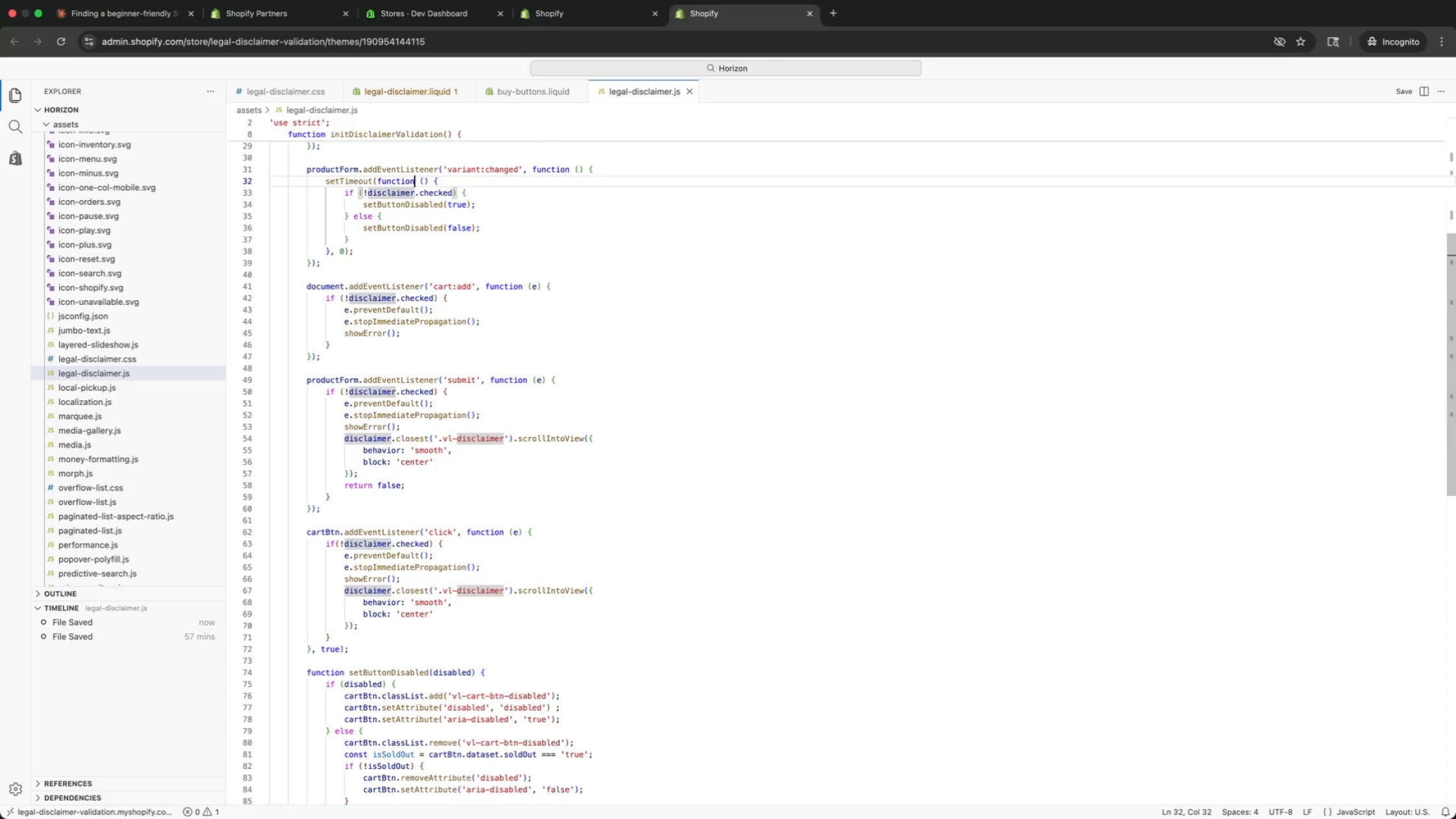 
key(ArrowUp)
 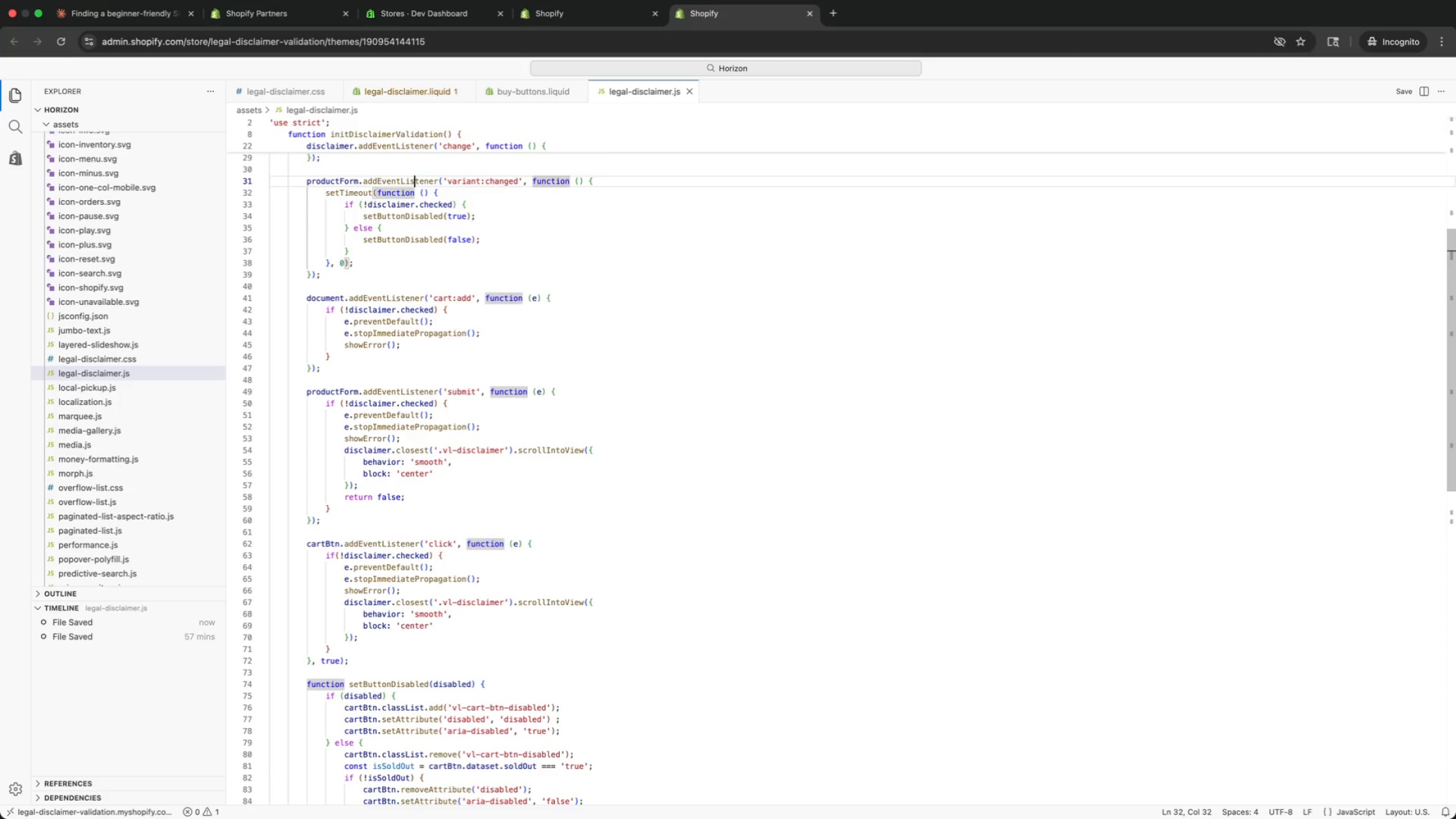 
key(ArrowUp)
 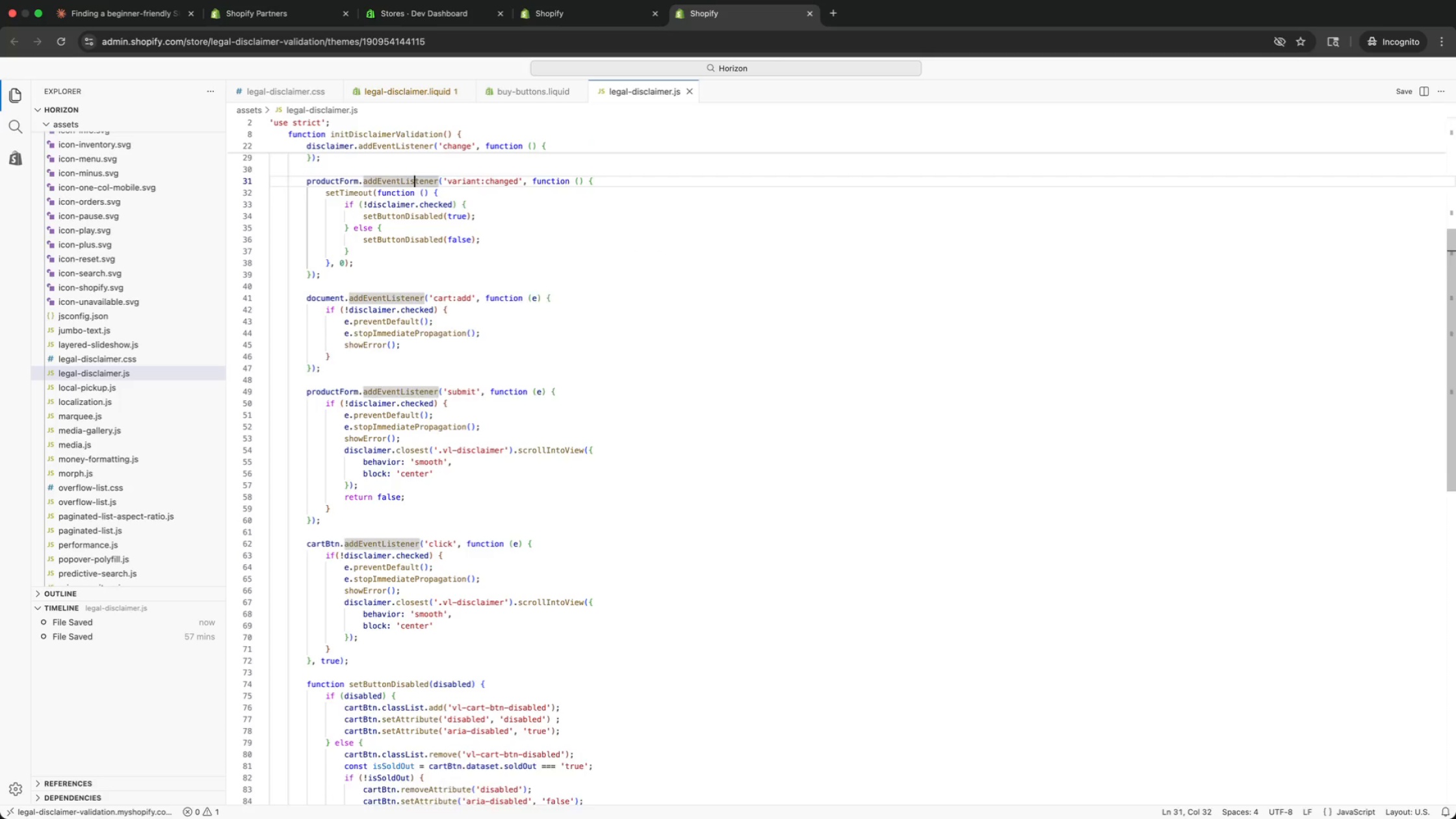 
key(ArrowUp)
 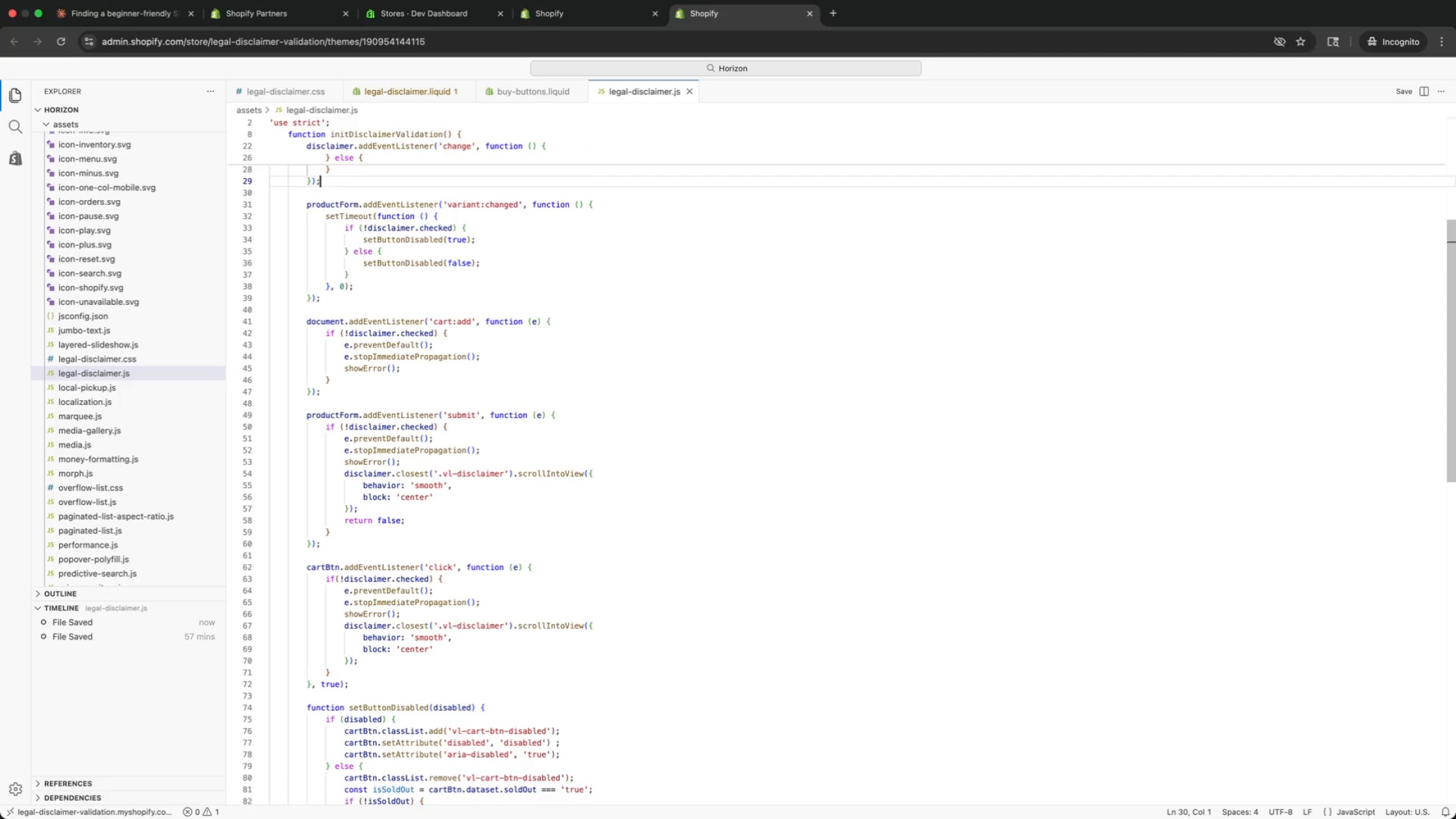 
key(ArrowUp)
 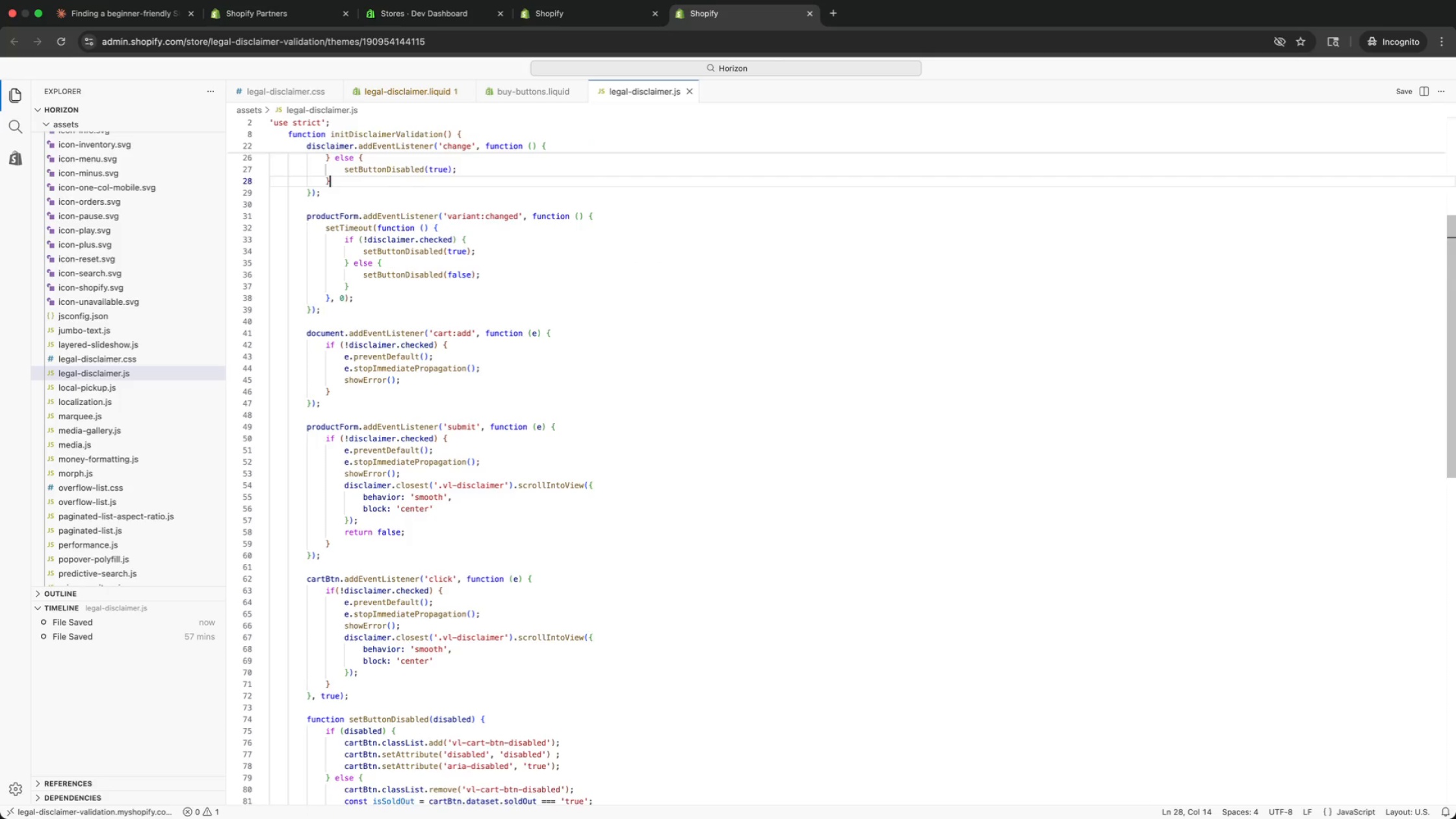 
key(ArrowUp)
 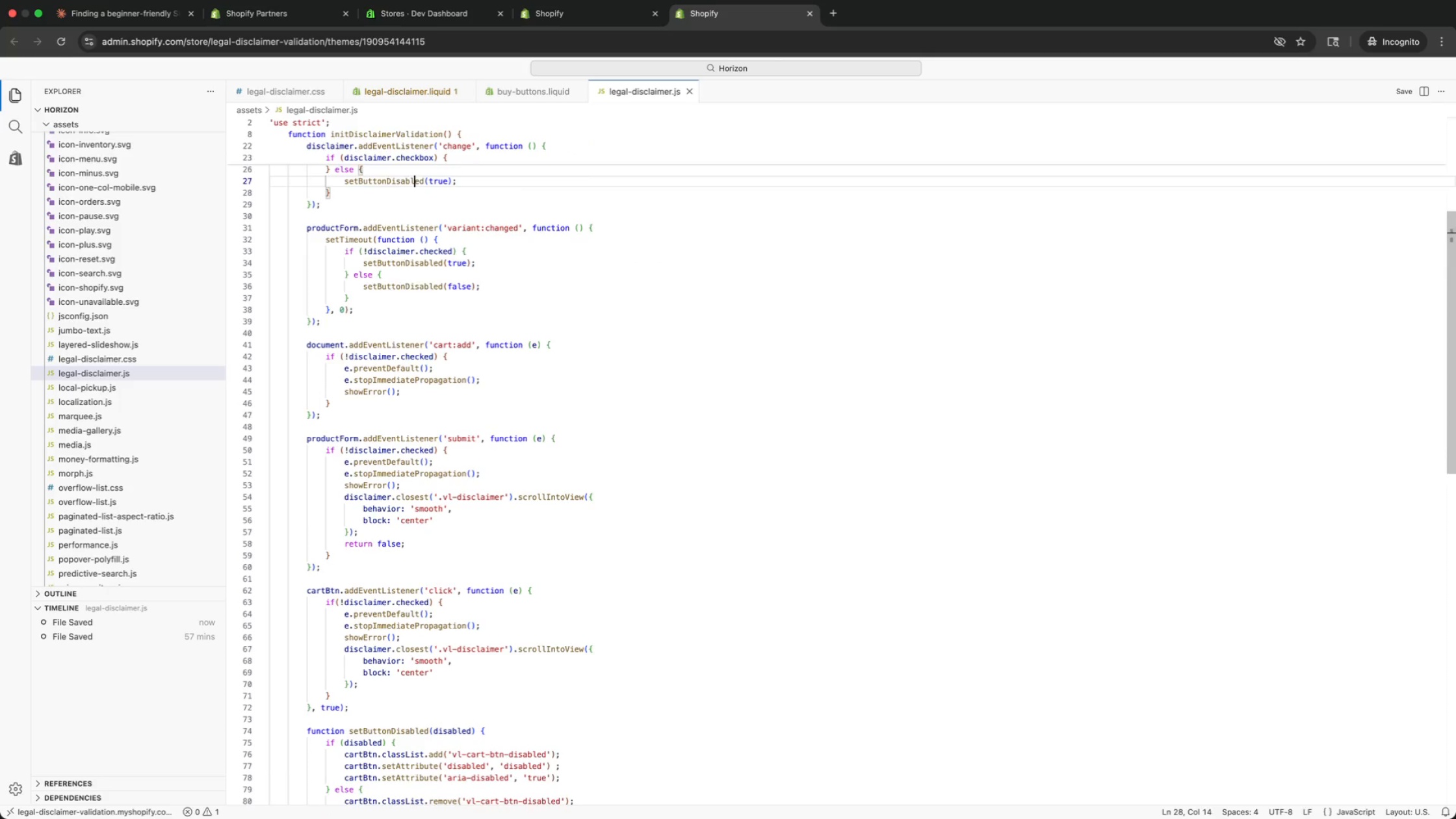 
key(ArrowUp)
 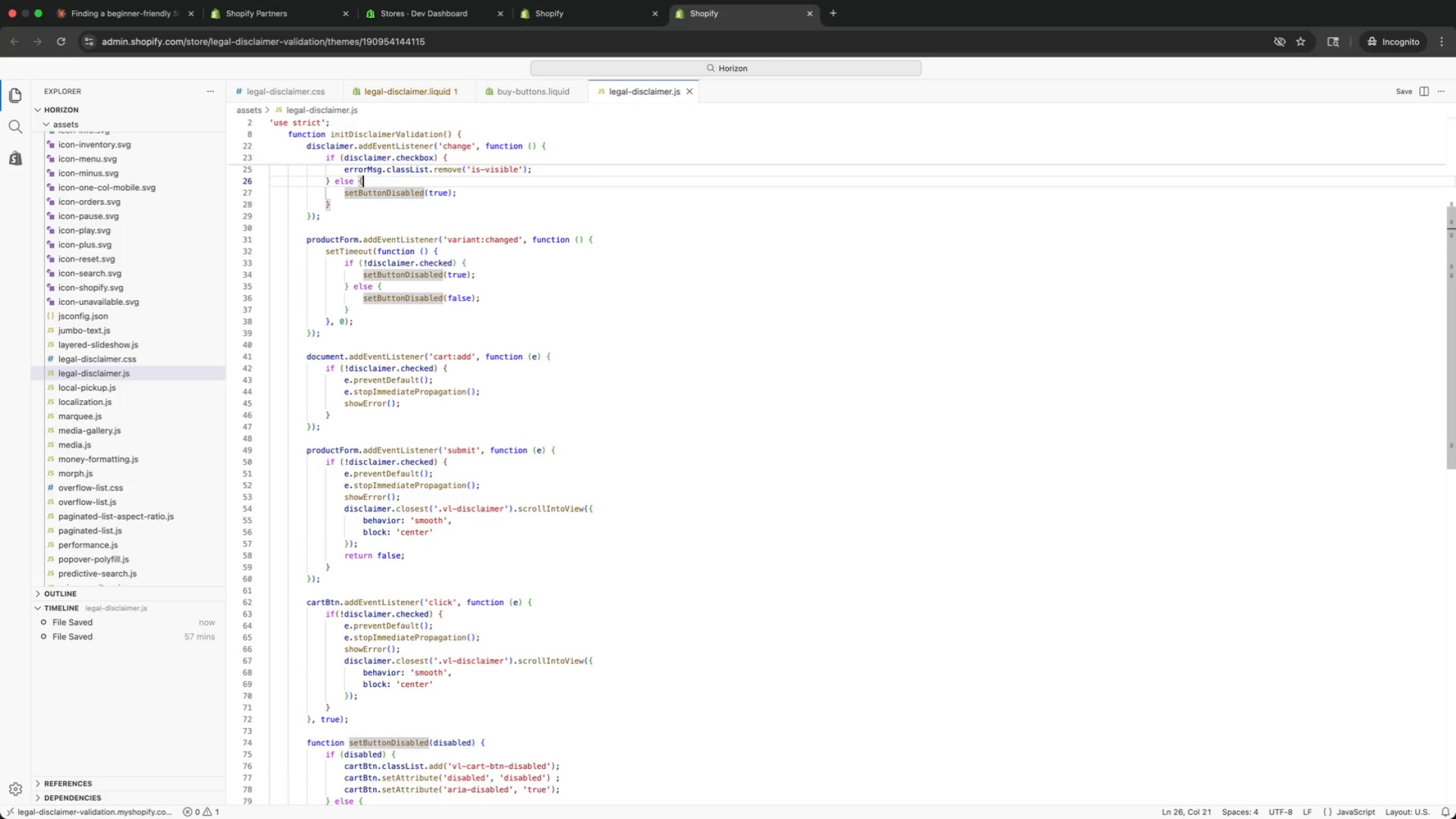 
key(ArrowUp)
 